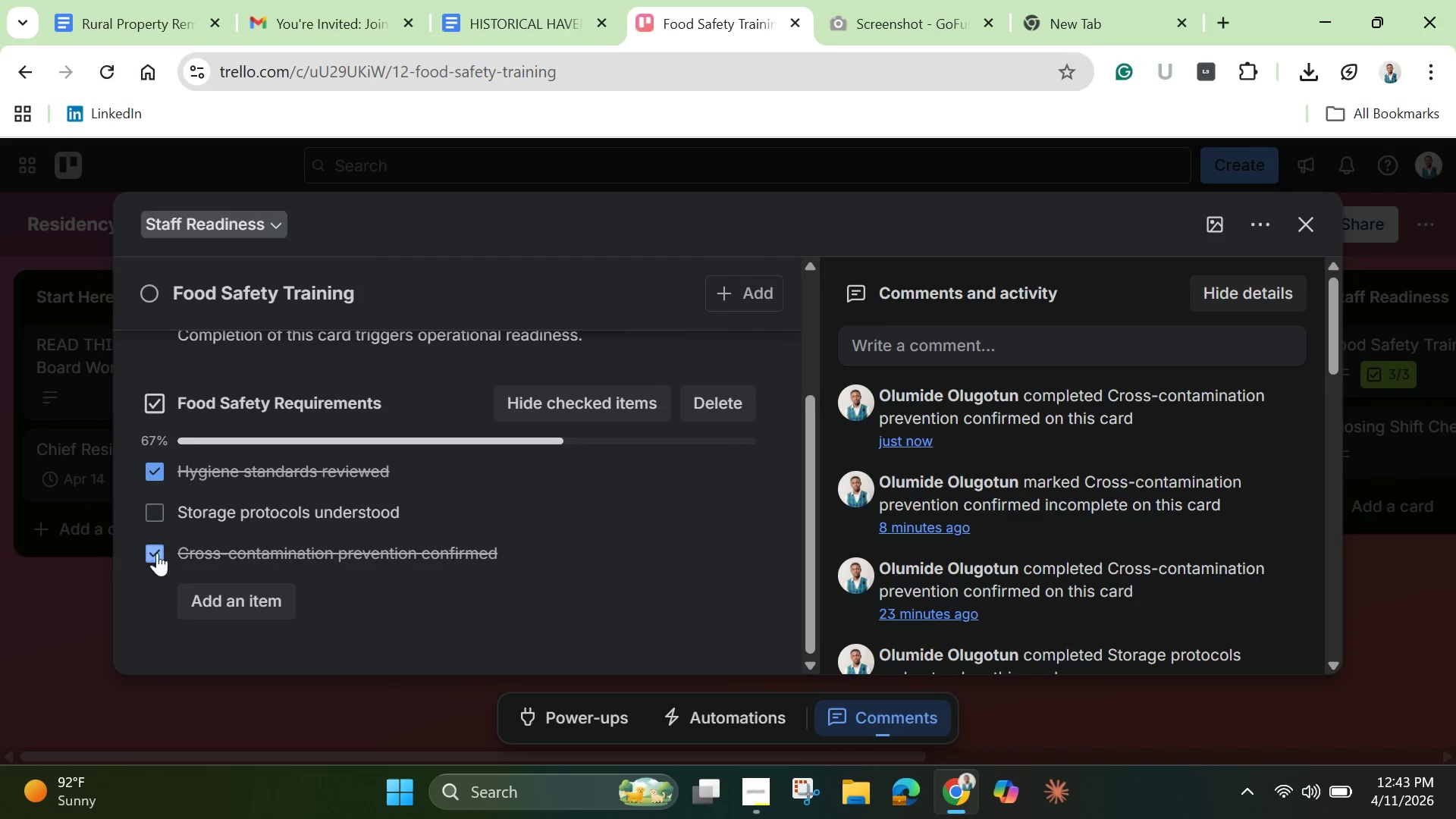 
left_click([151, 557])
 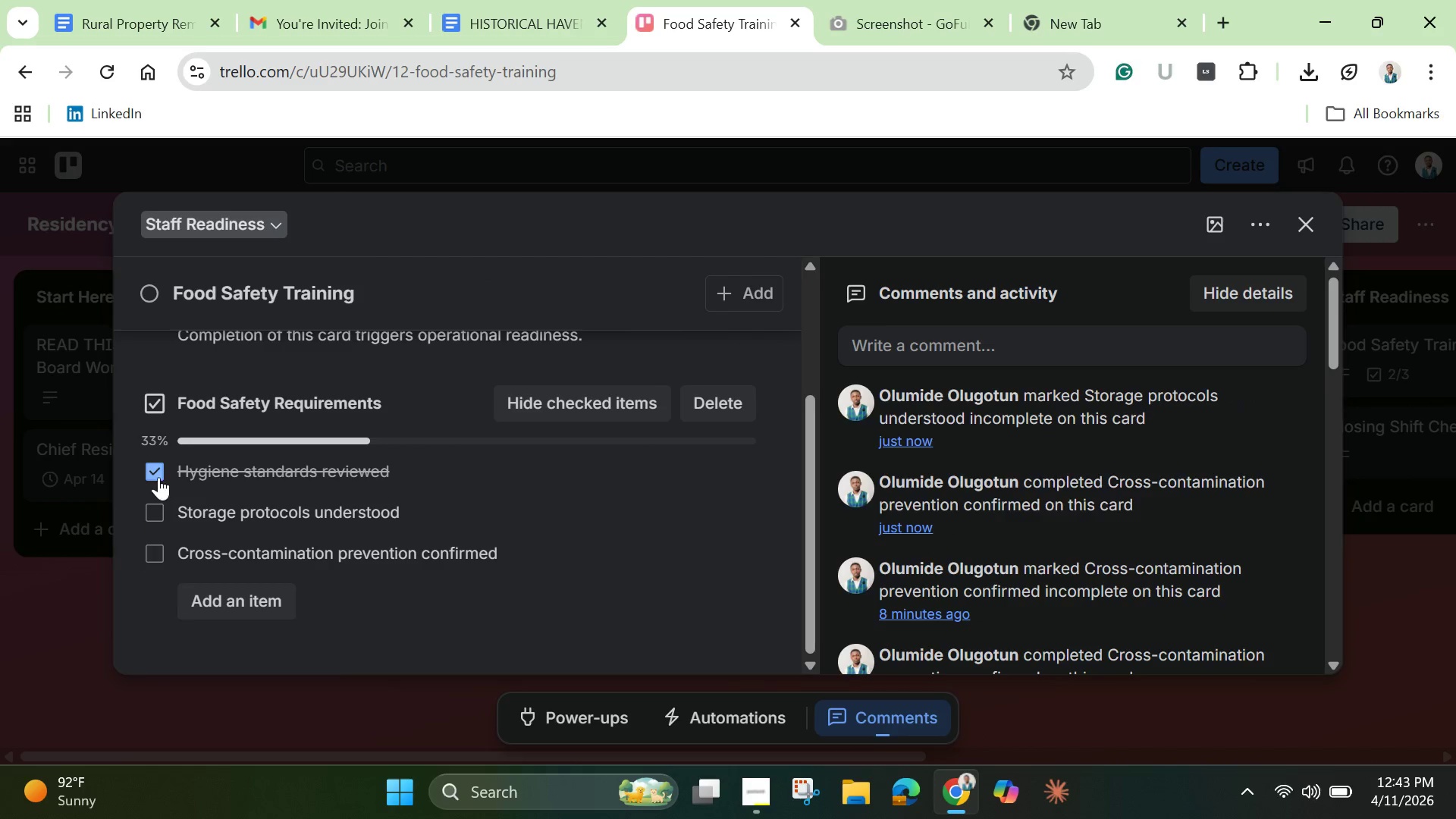 
left_click([152, 466])
 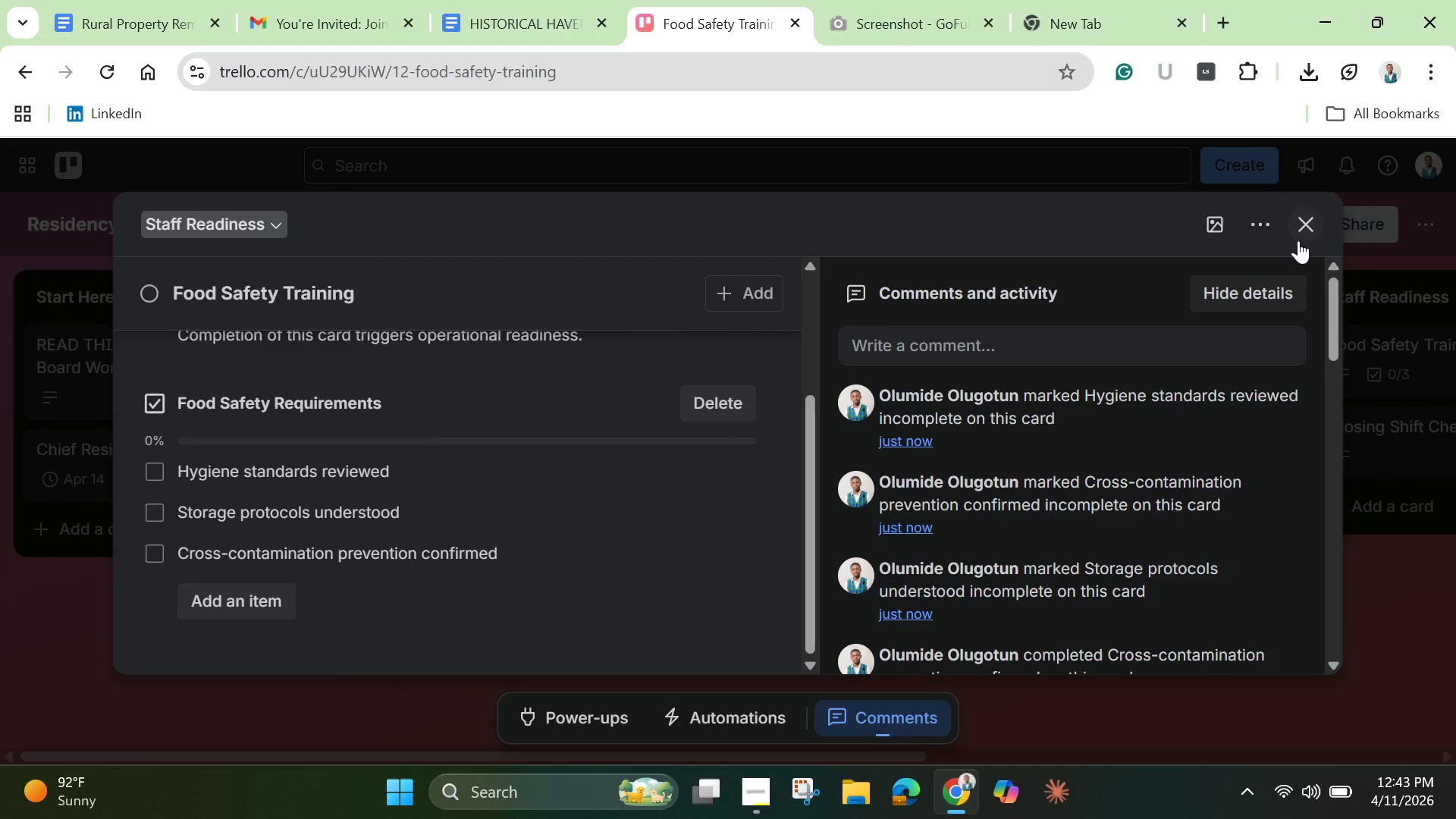 
left_click([1316, 231])
 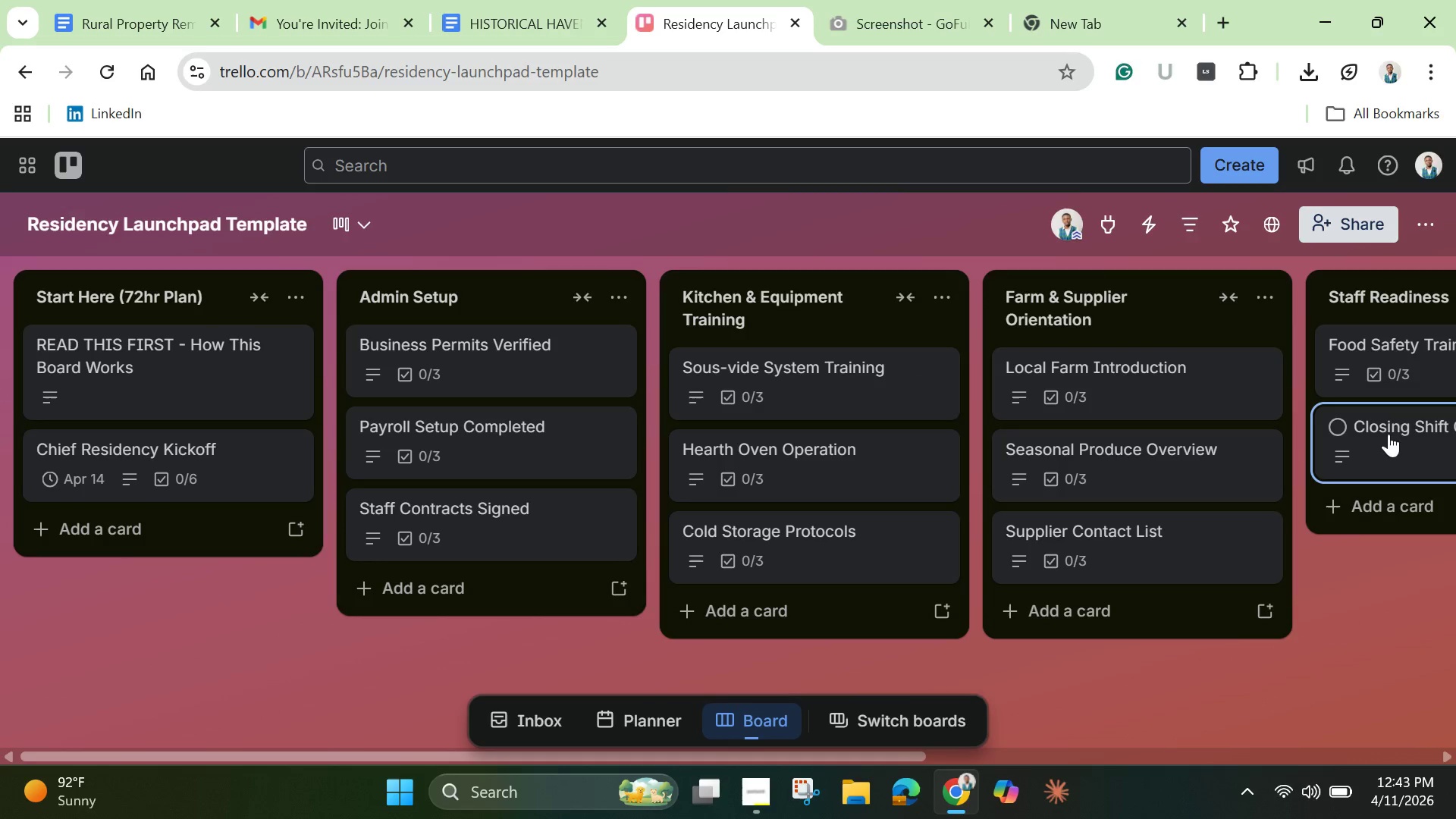 
left_click([1410, 344])
 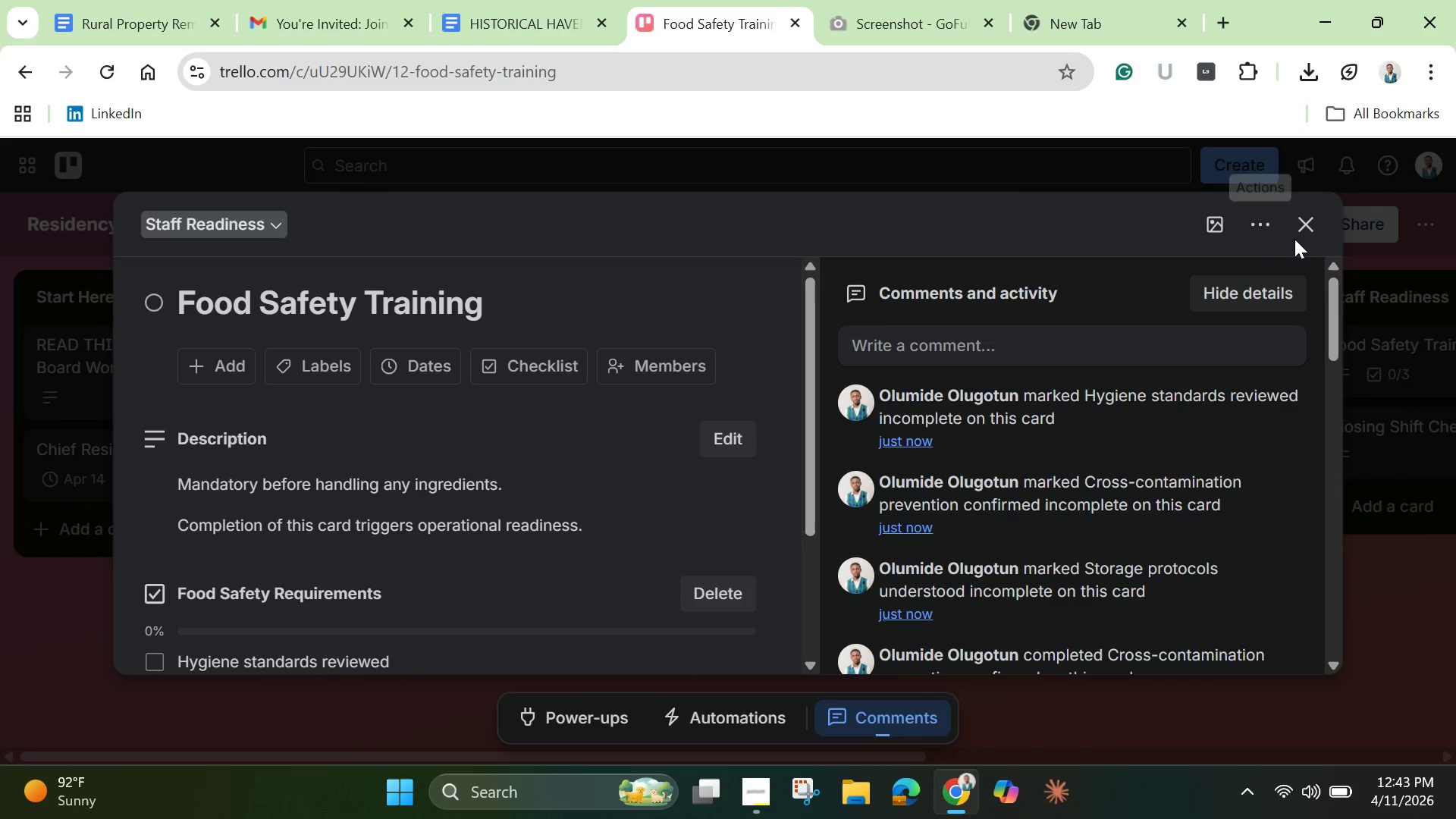 
wait(7.06)
 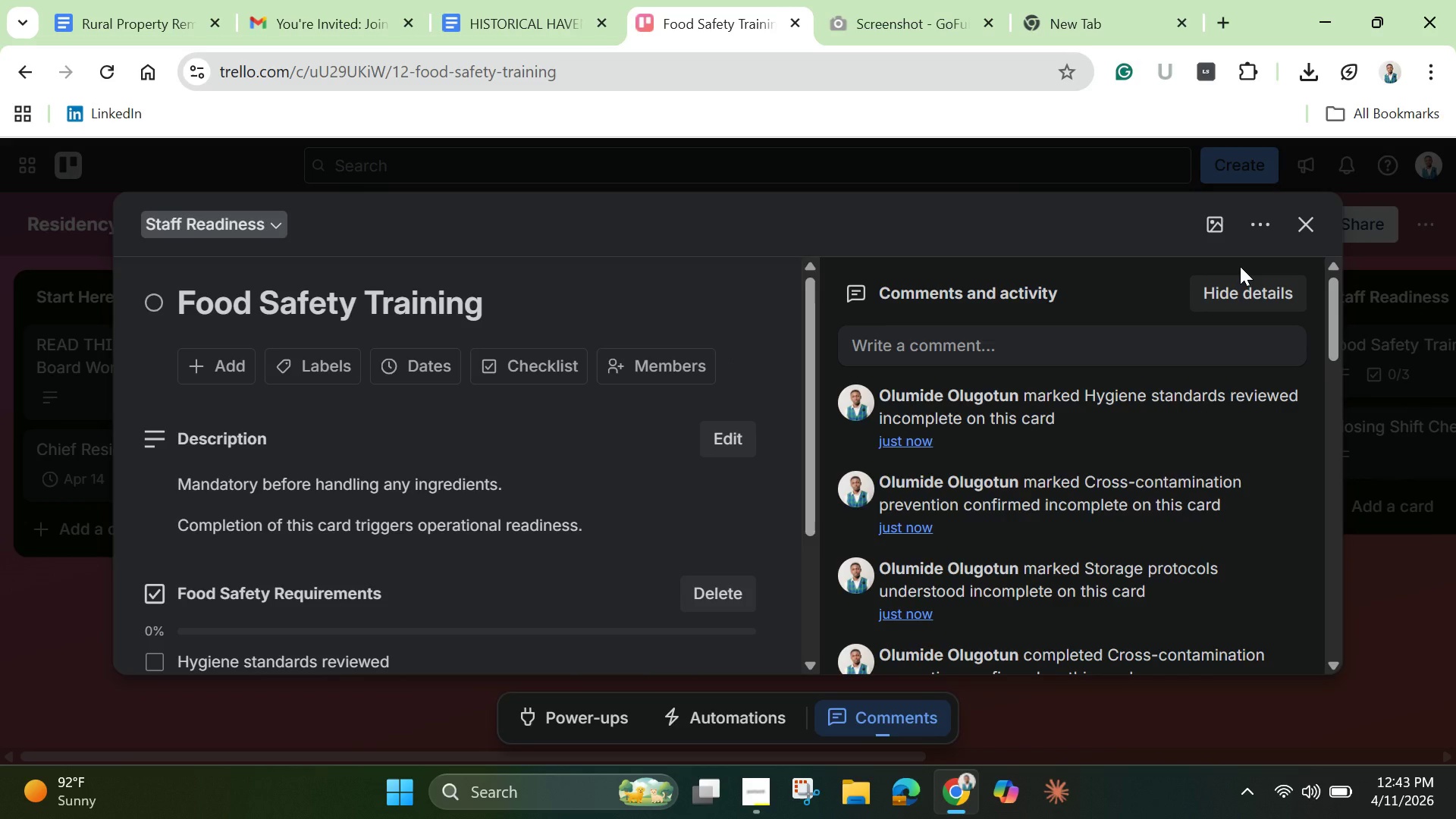 
left_click([1306, 223])
 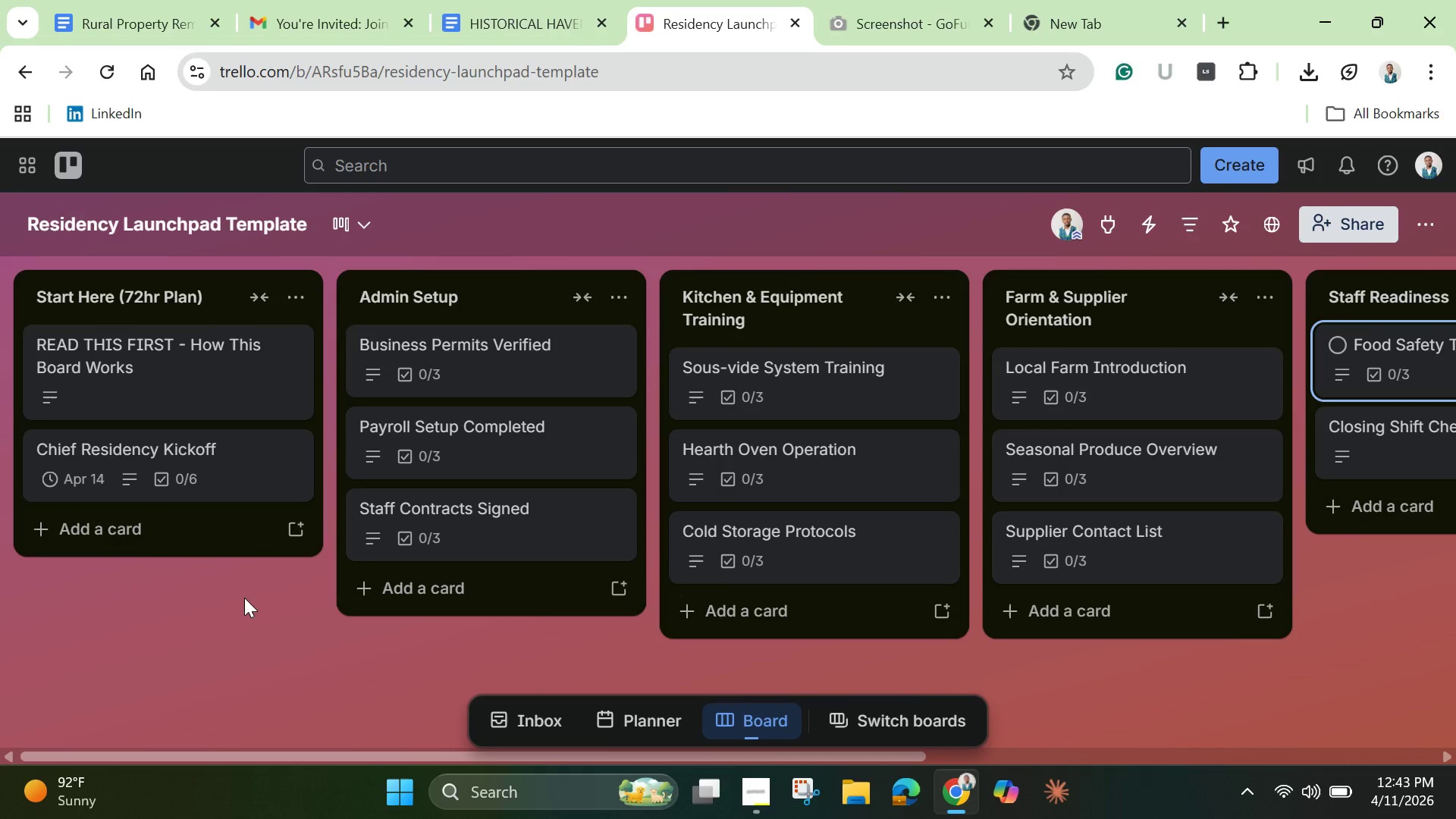 
left_click([158, 531])
 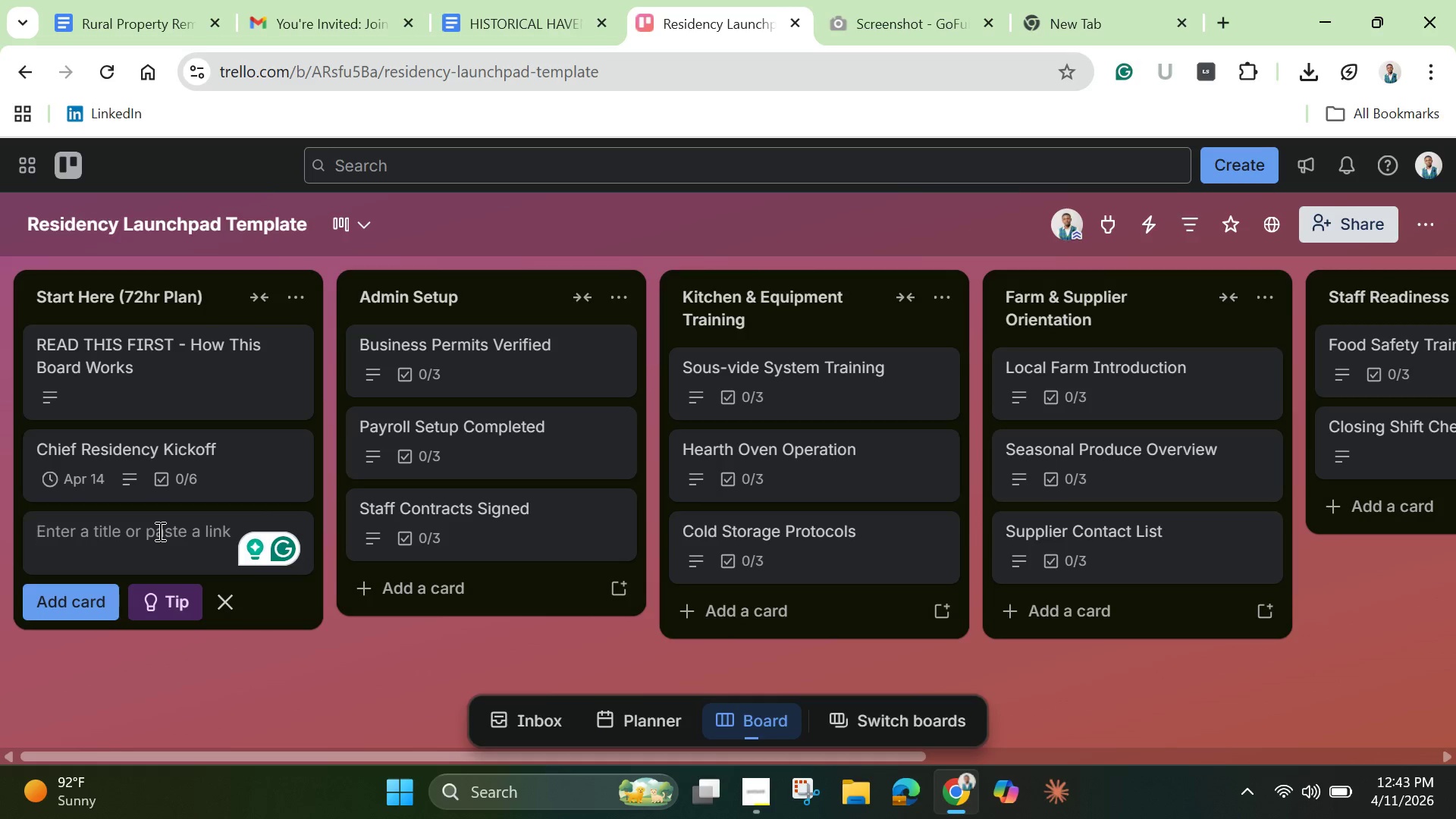 
type(Food as)
key(Backspace)
key(Backspace)
type(safett test)
 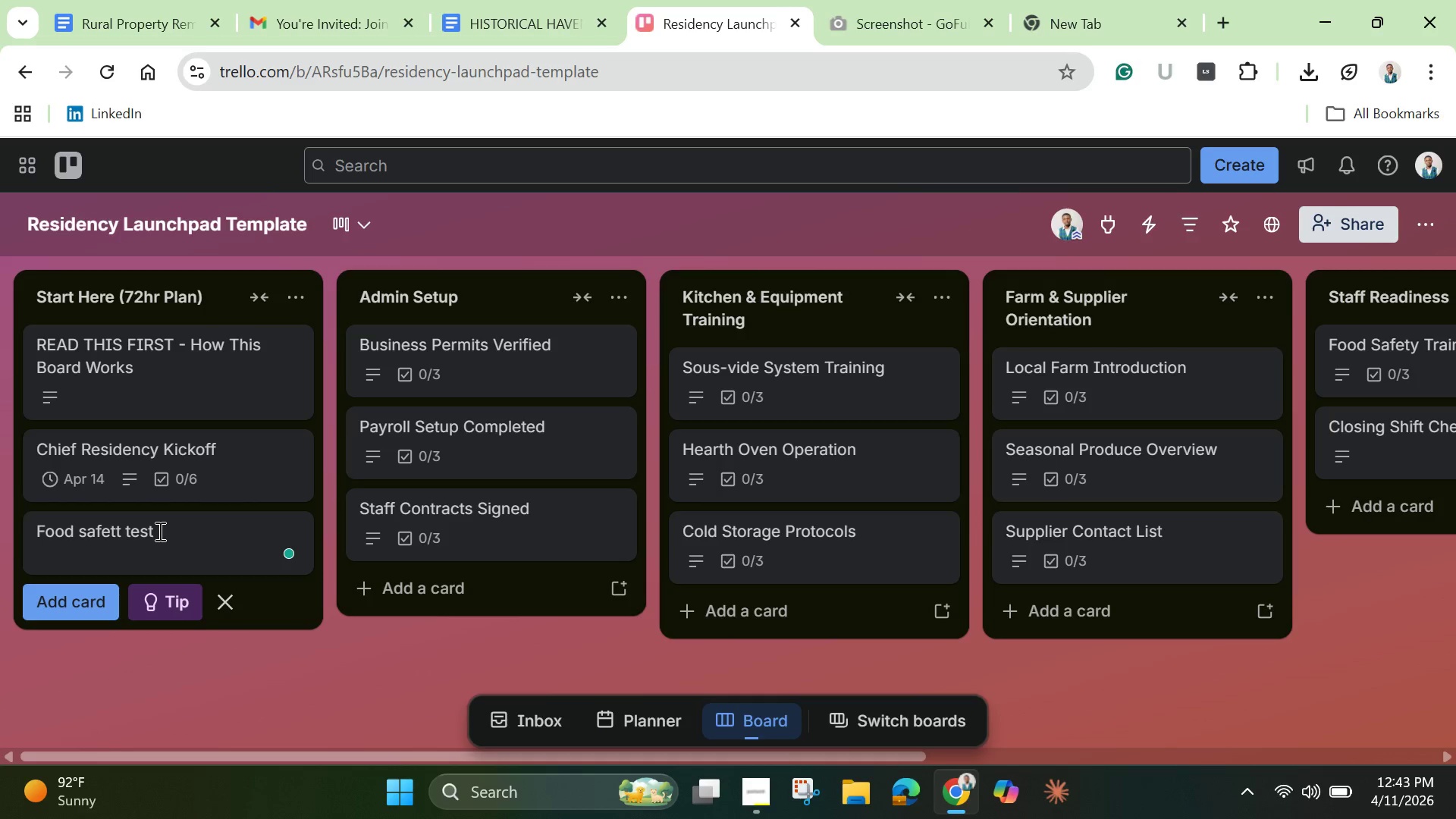 
key(Enter)
 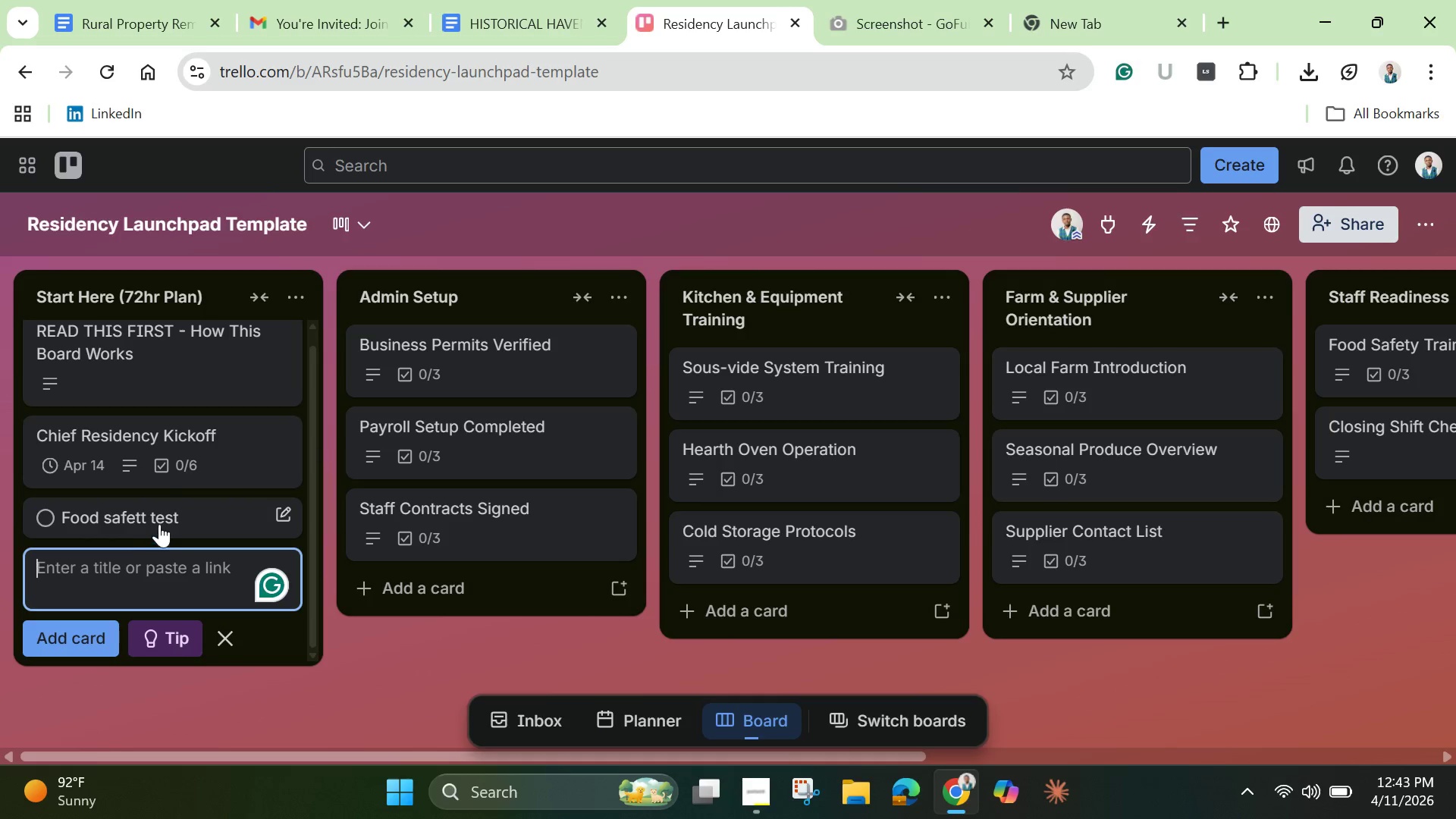 
left_click([159, 522])
 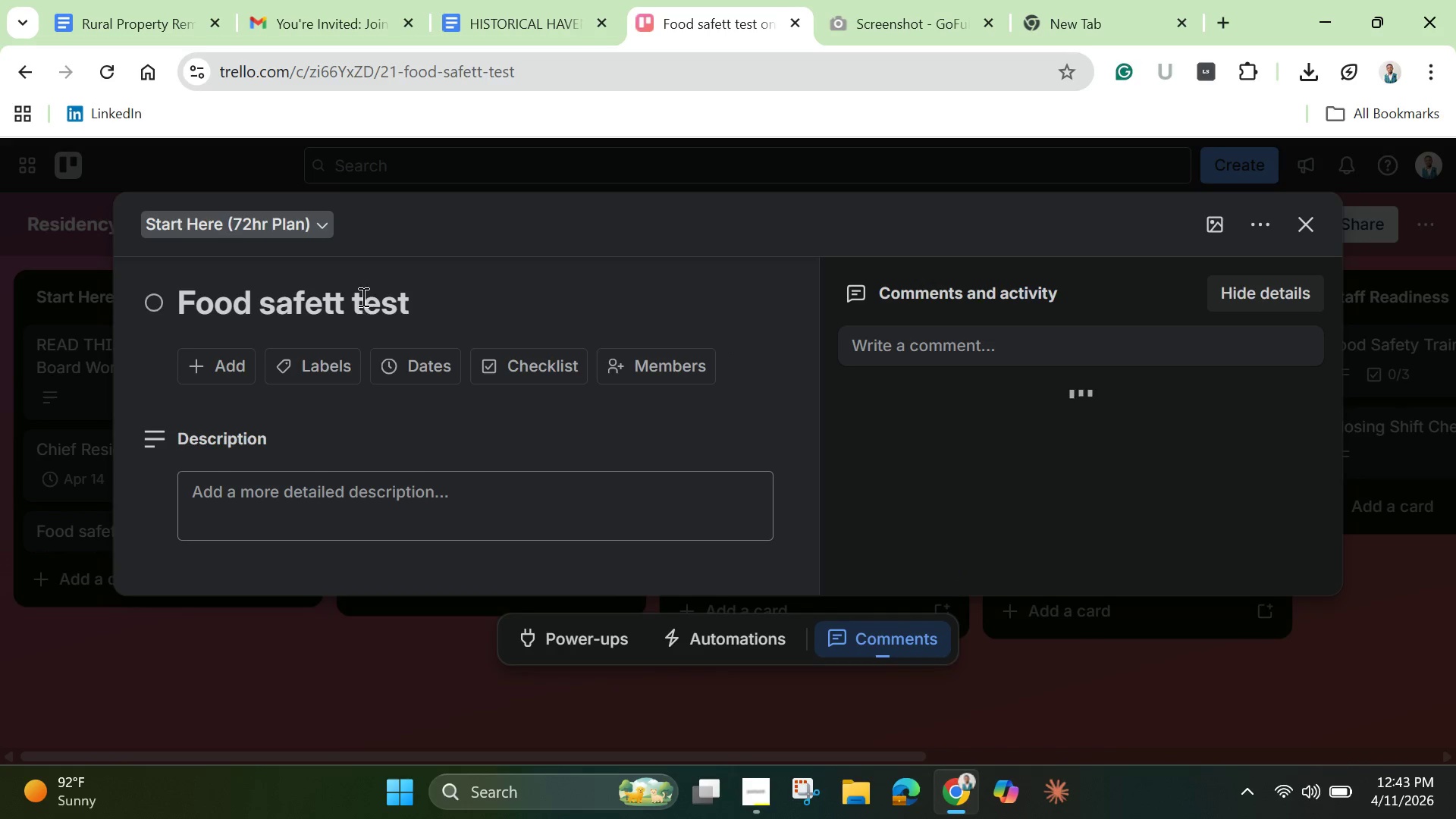 
left_click([350, 300])
 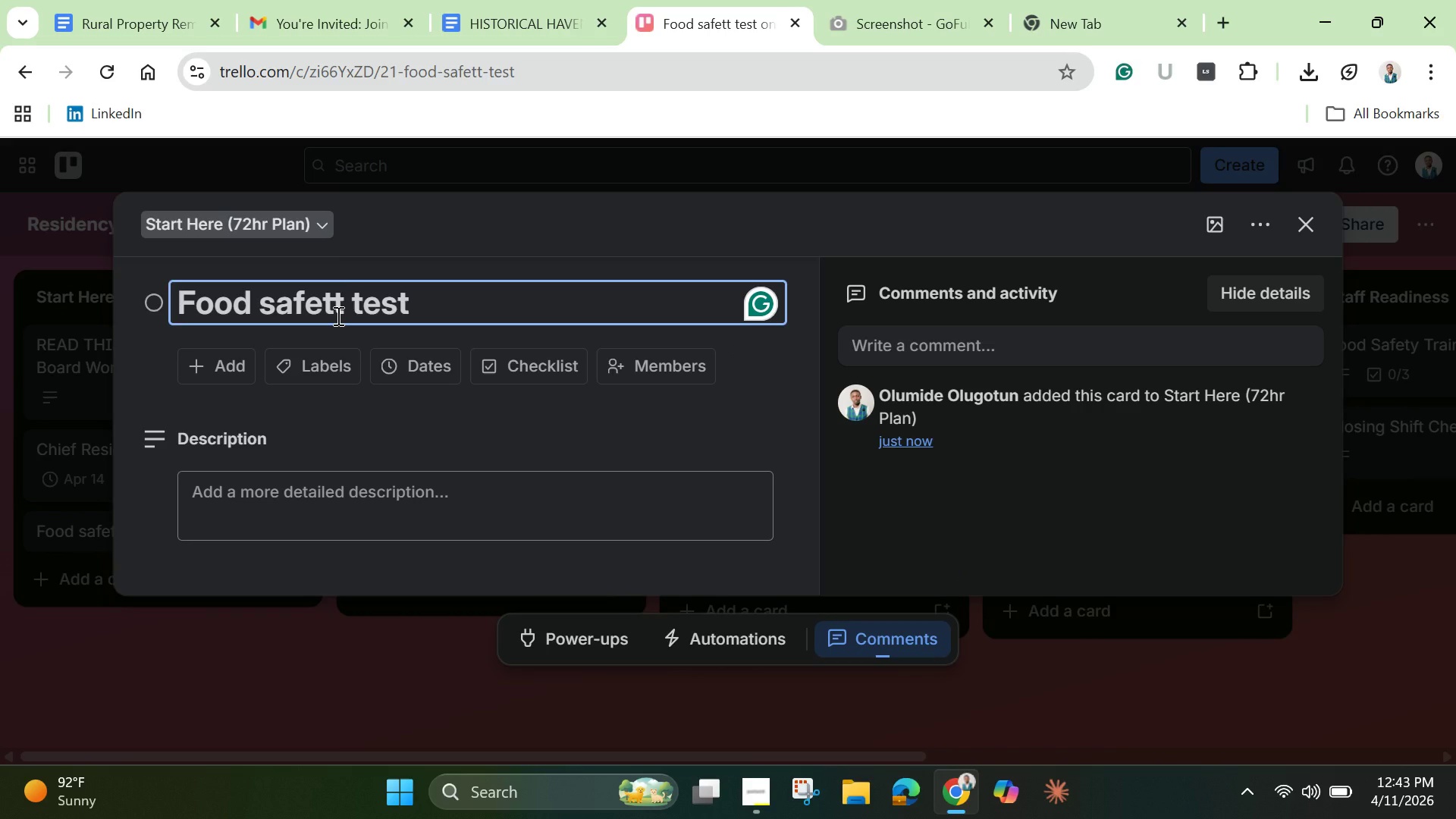 
key(Backspace)
 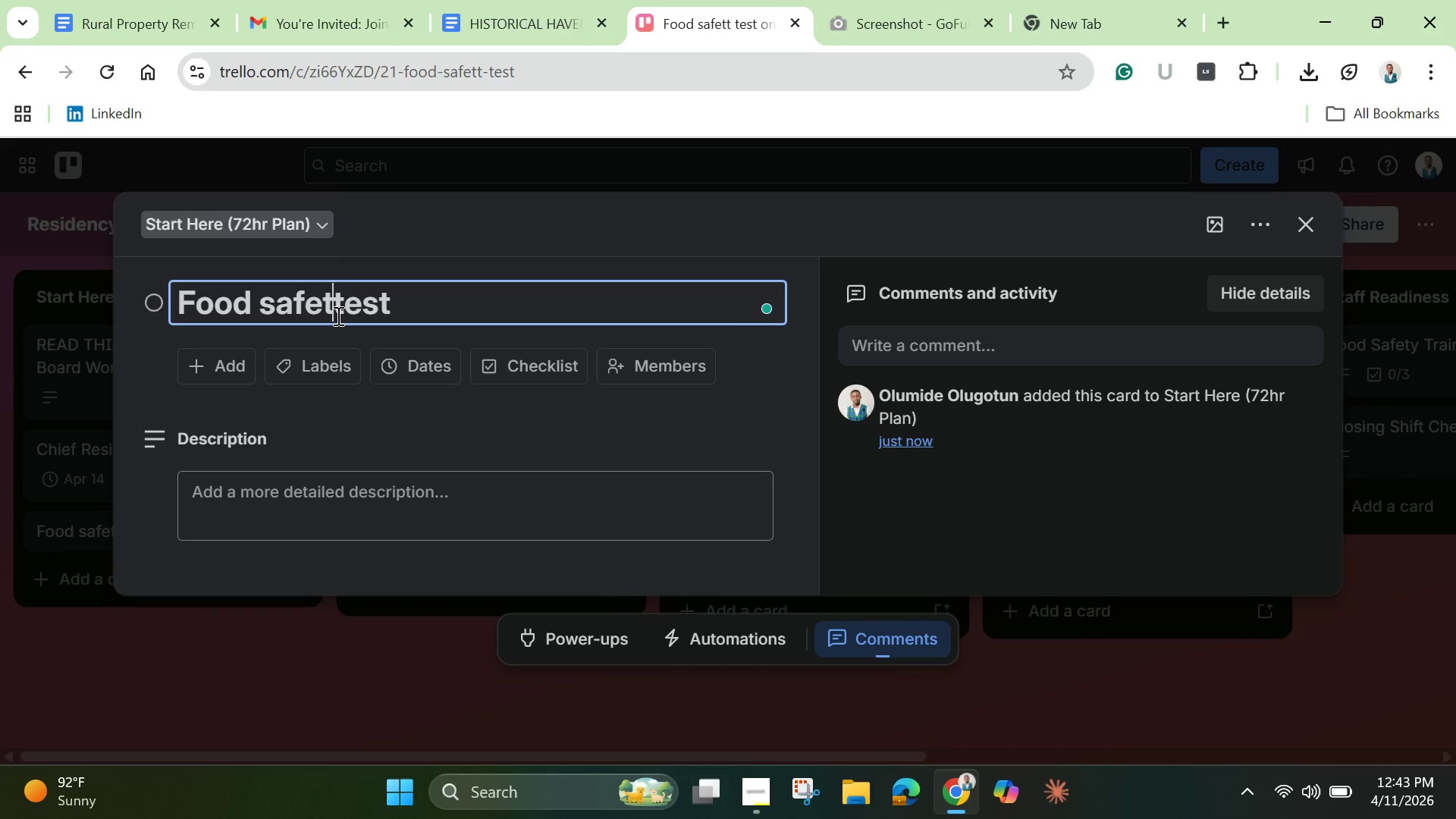 
key(Backspace)
 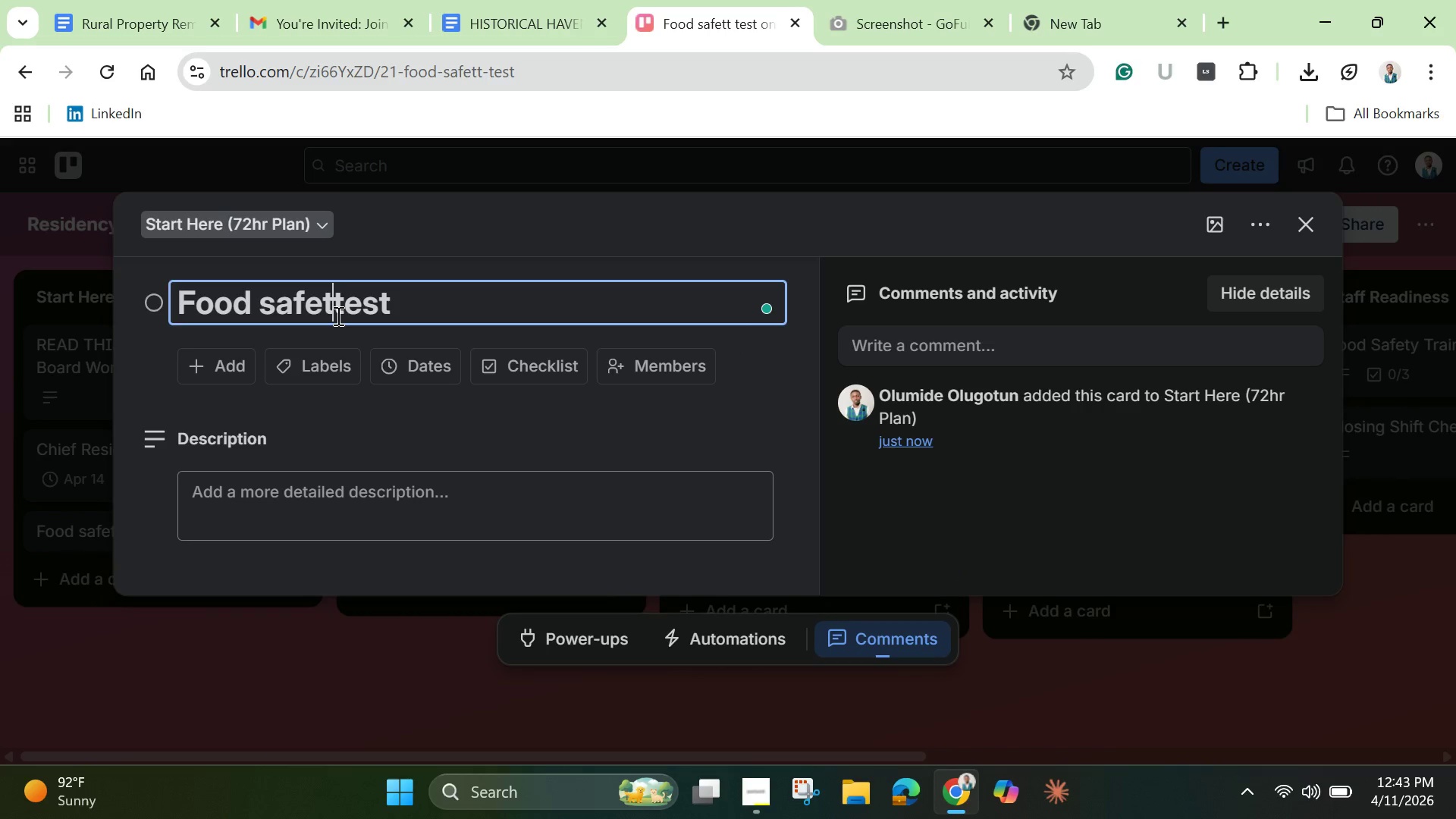 
key(Y)
 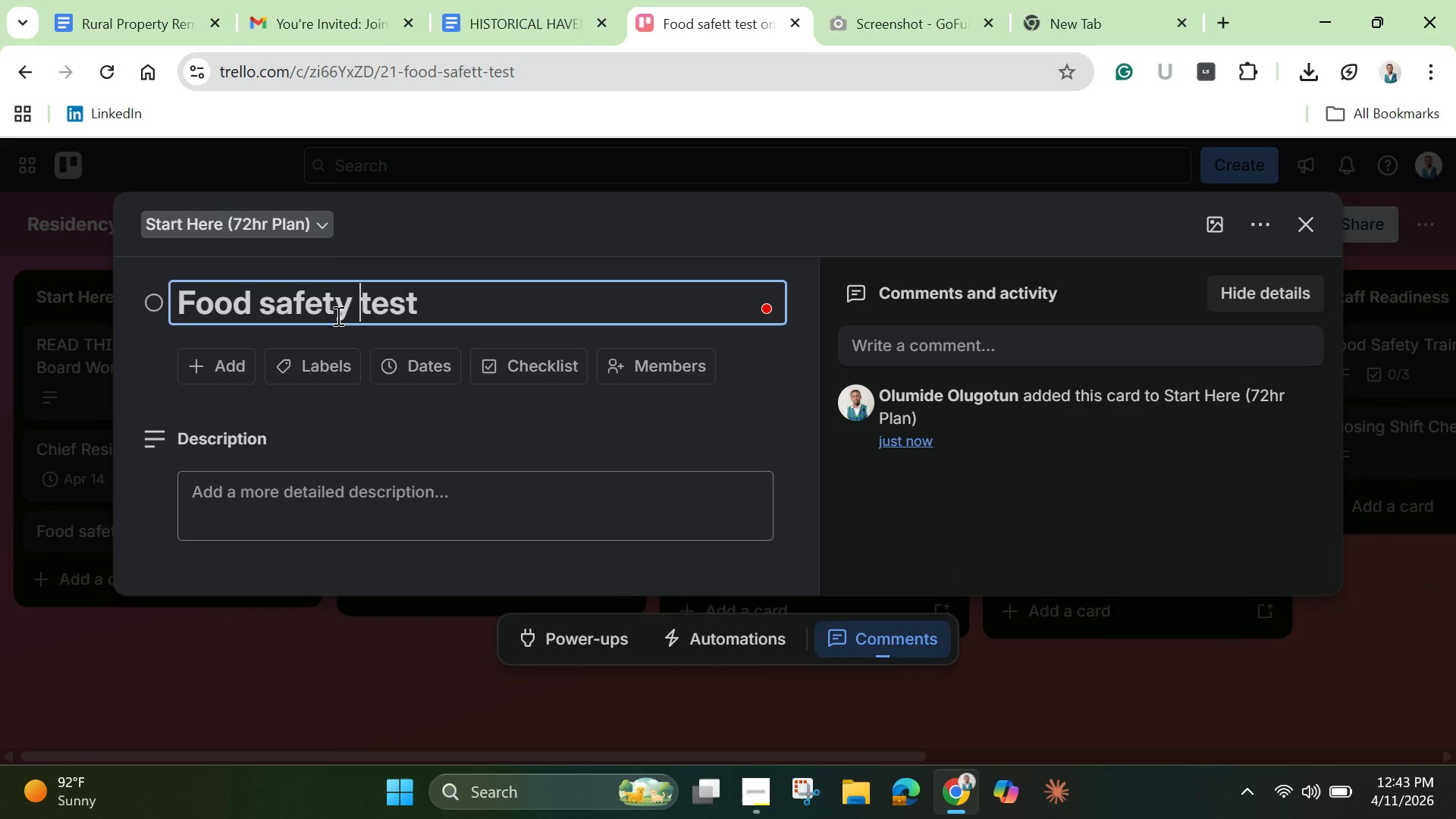 
key(Space)
 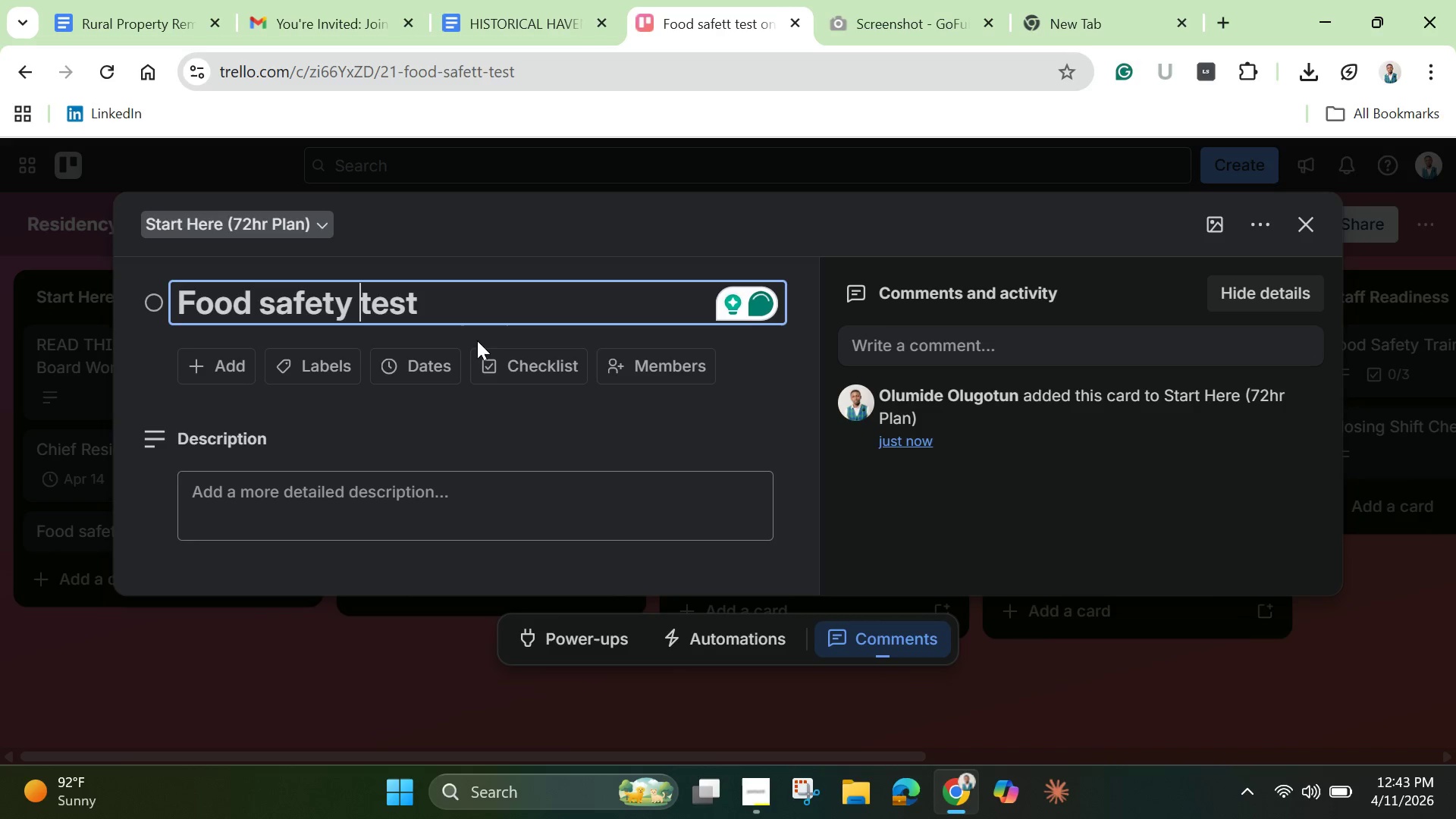 
left_click([516, 367])
 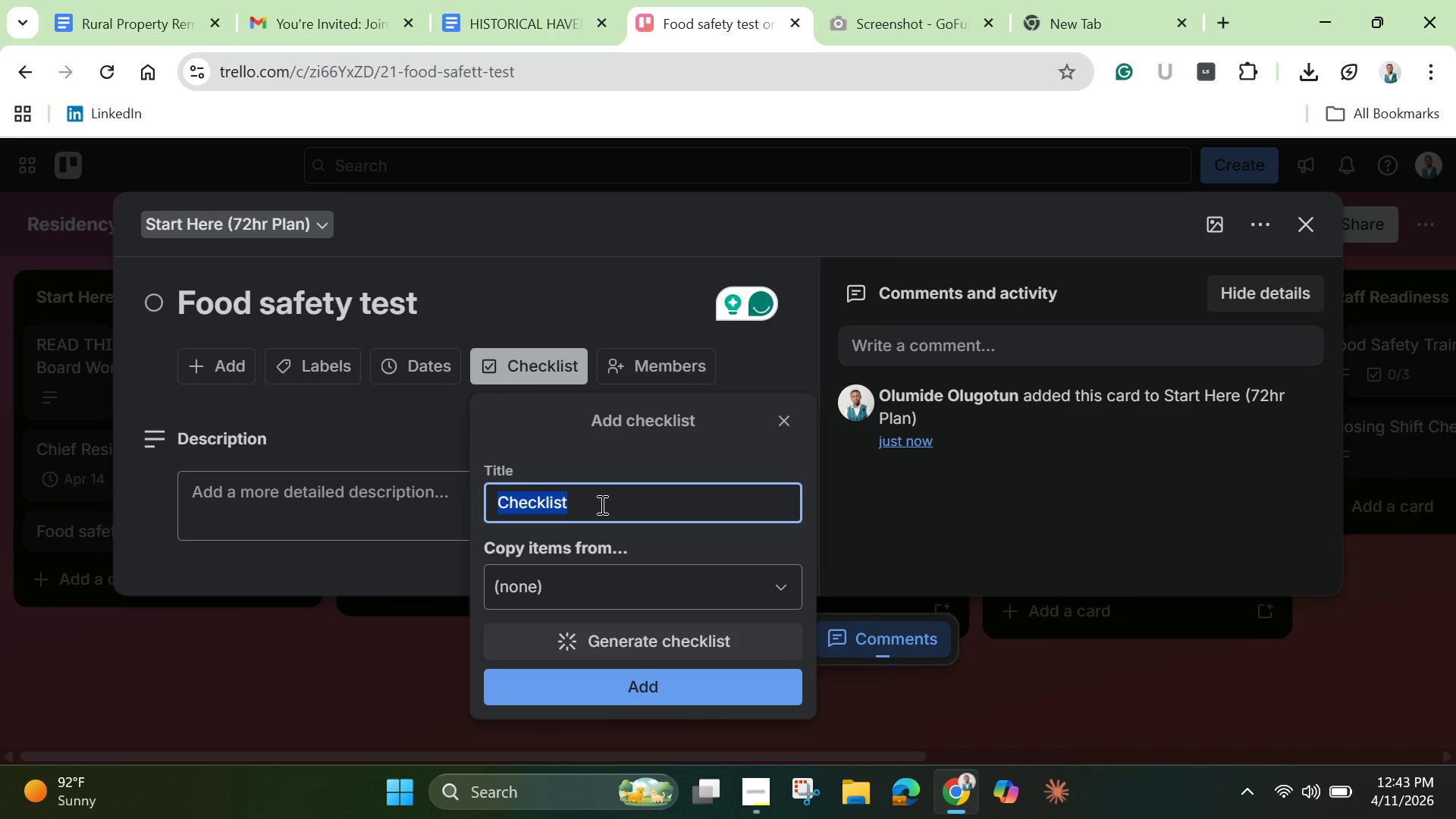 
key(Backspace)
 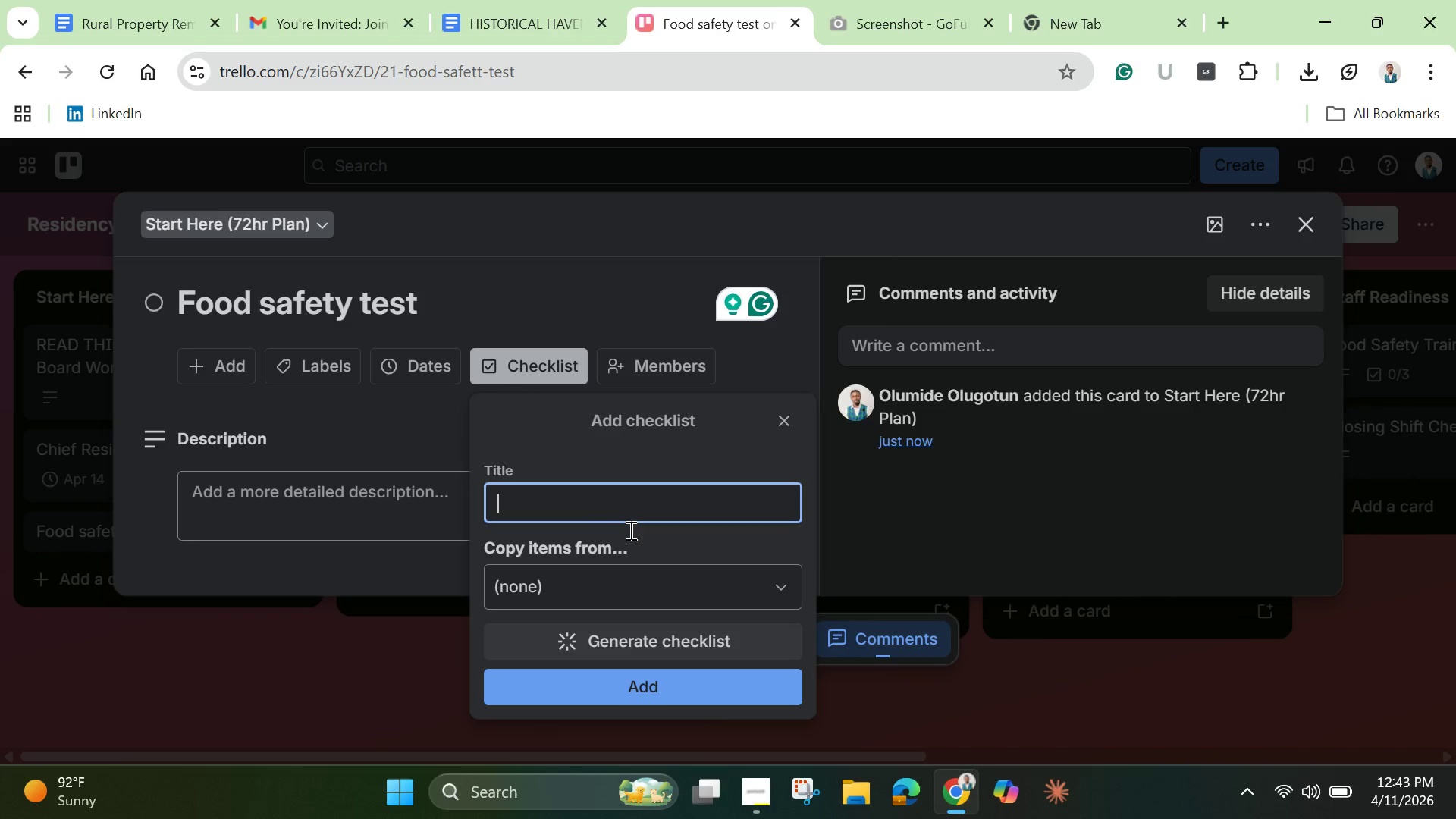 
left_click([610, 576])
 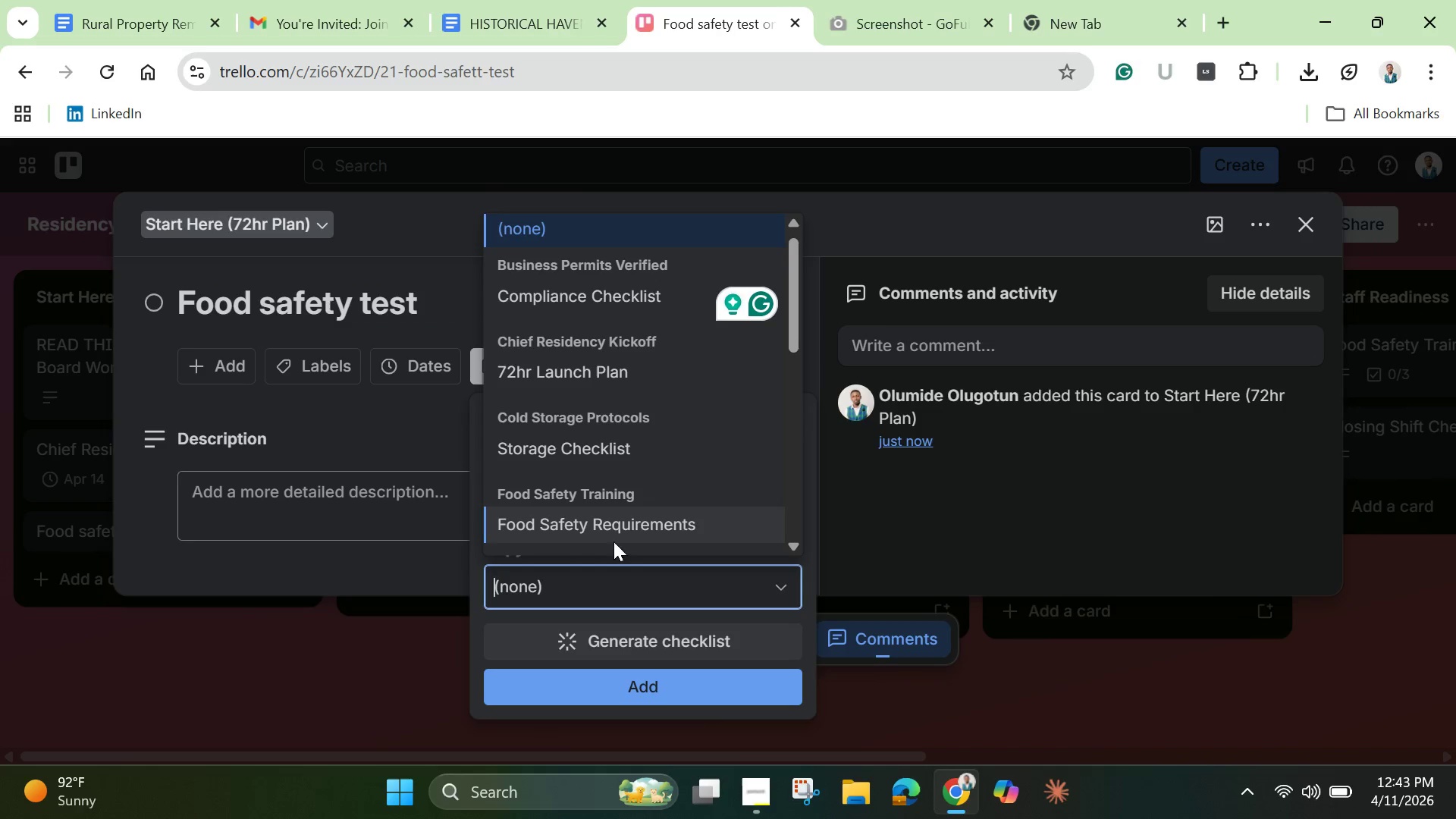 
left_click([618, 526])
 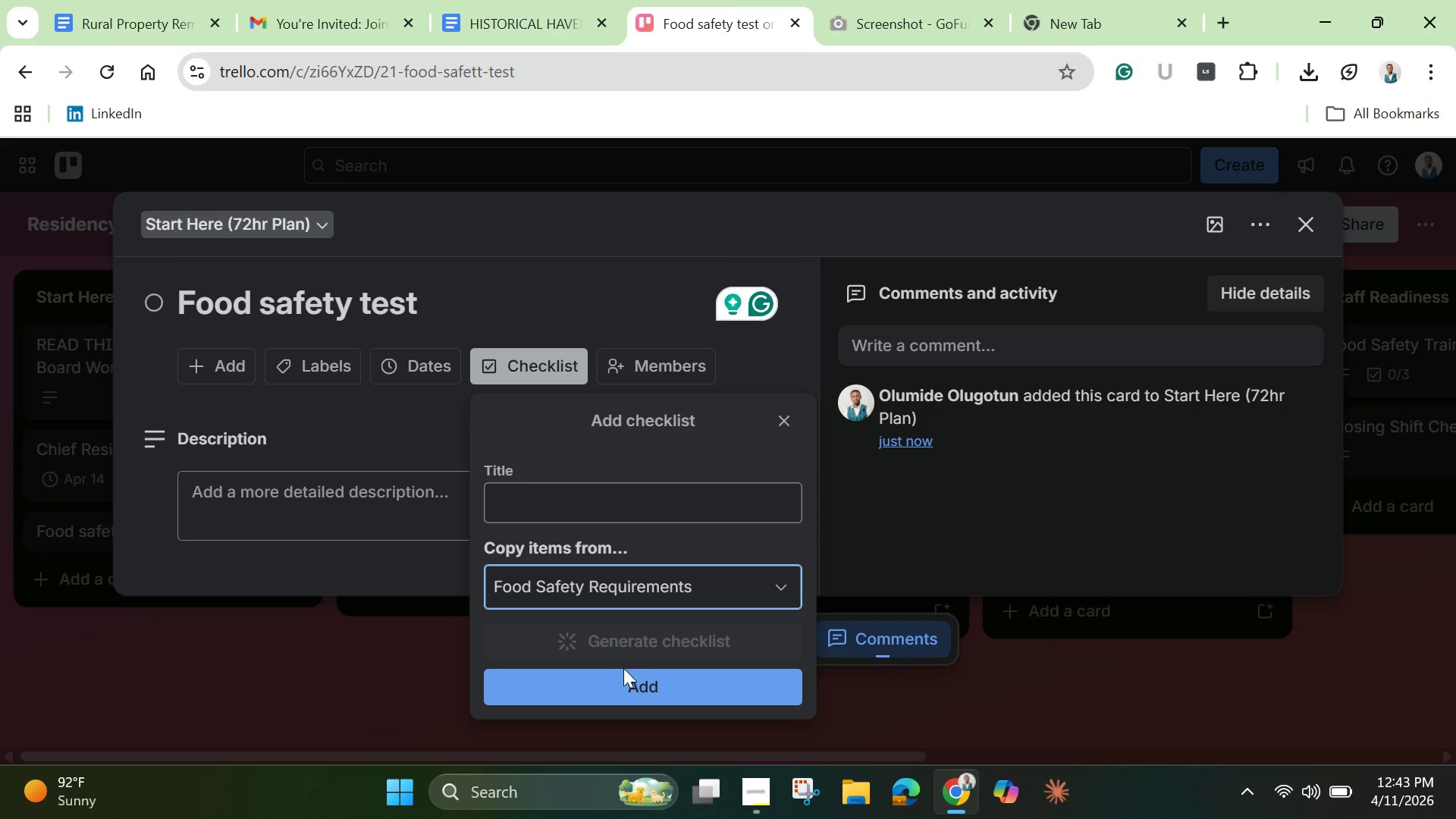 
left_click([617, 694])
 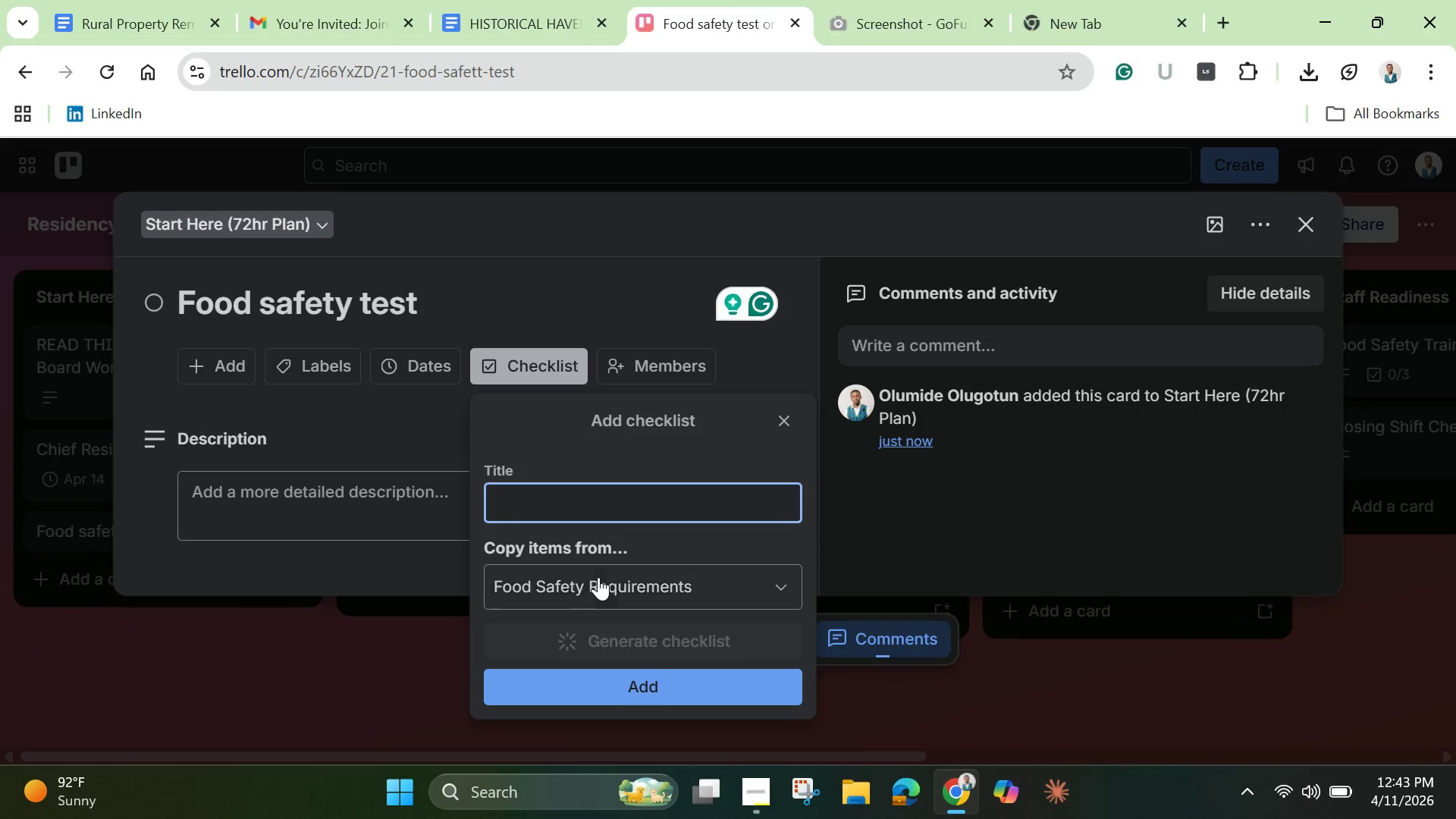 
left_click([593, 579])
 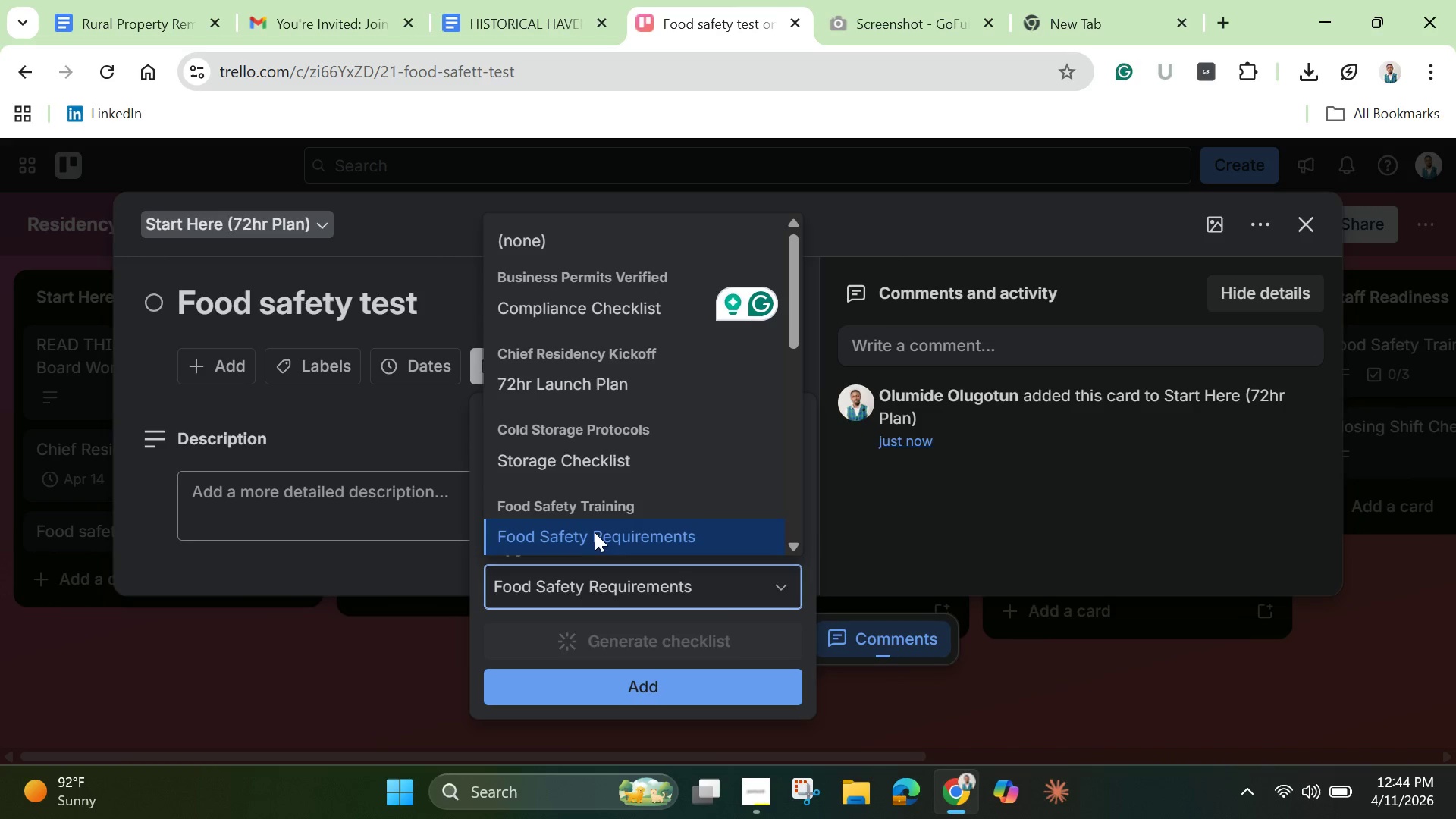 
left_click([596, 506])
 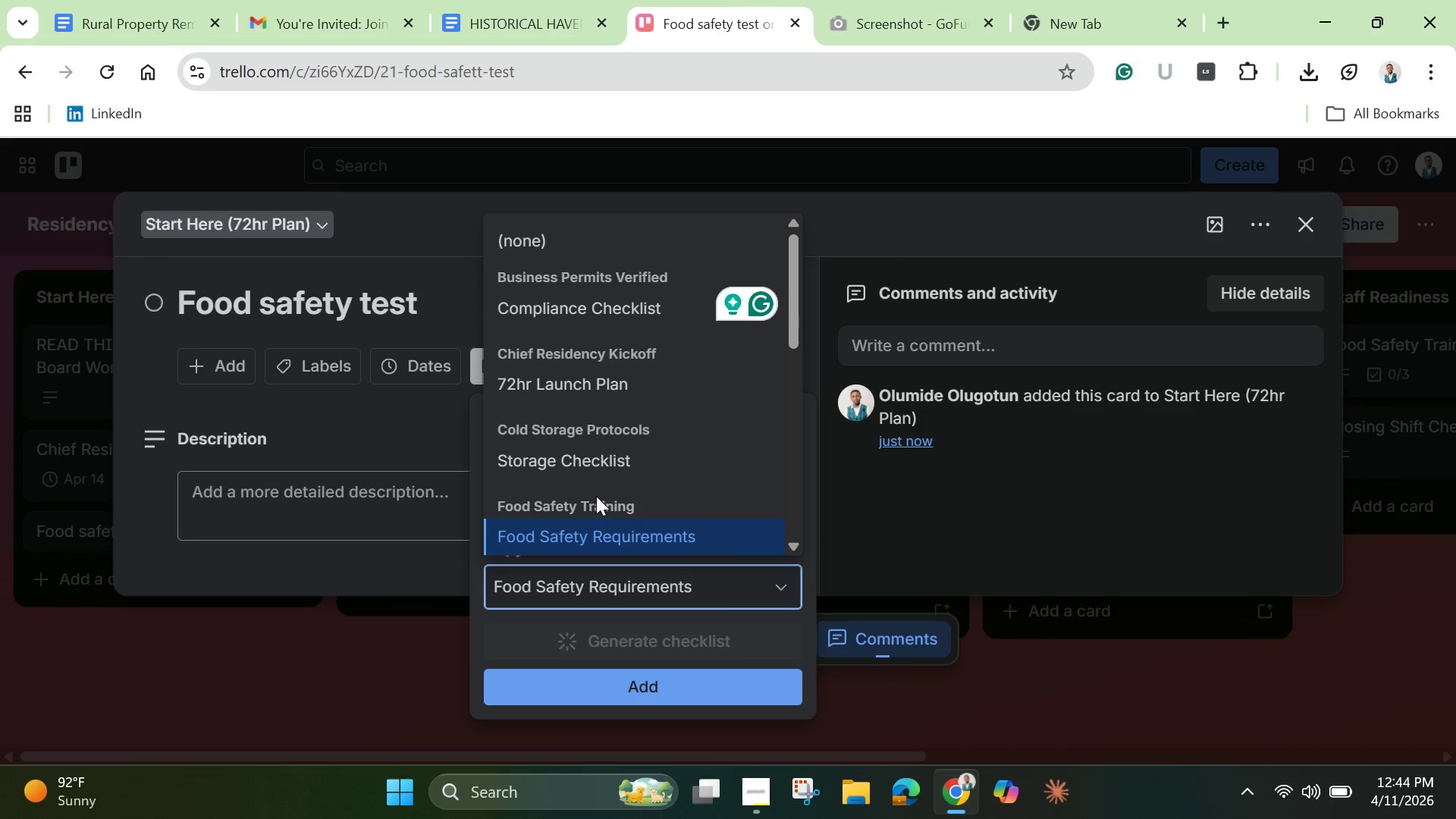 
left_click([596, 496])
 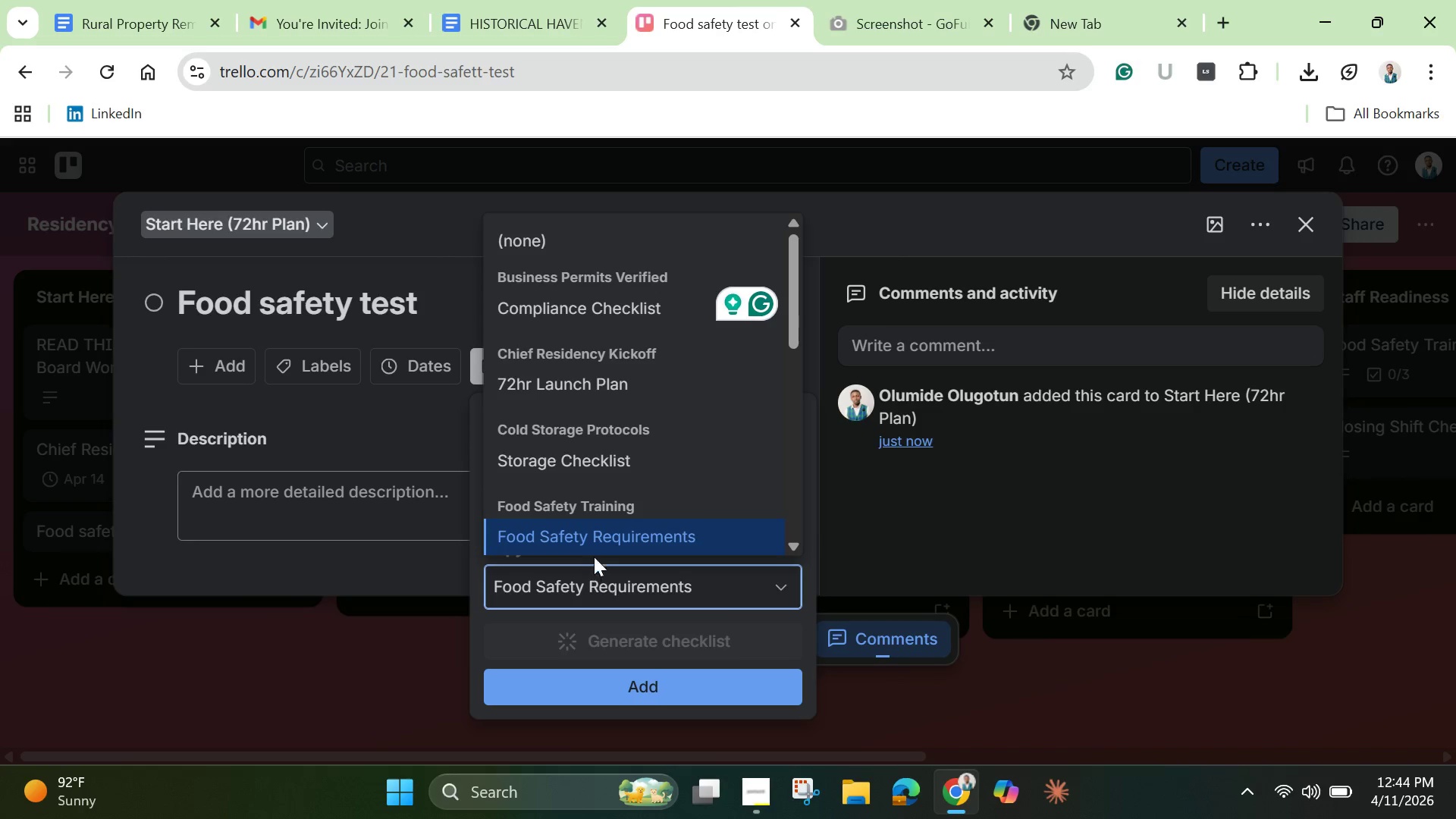 
left_click([585, 539])
 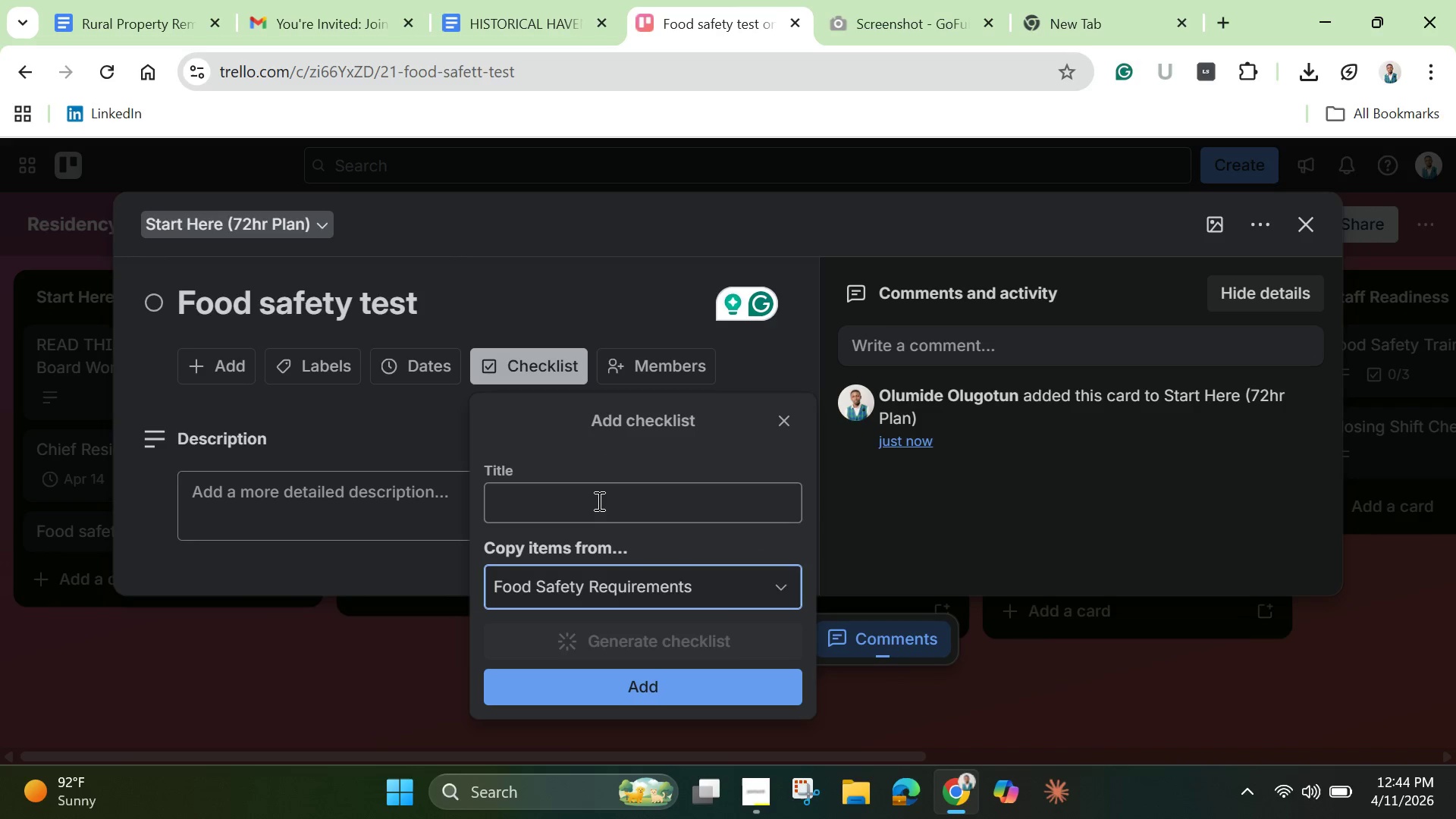 
left_click([598, 494])
 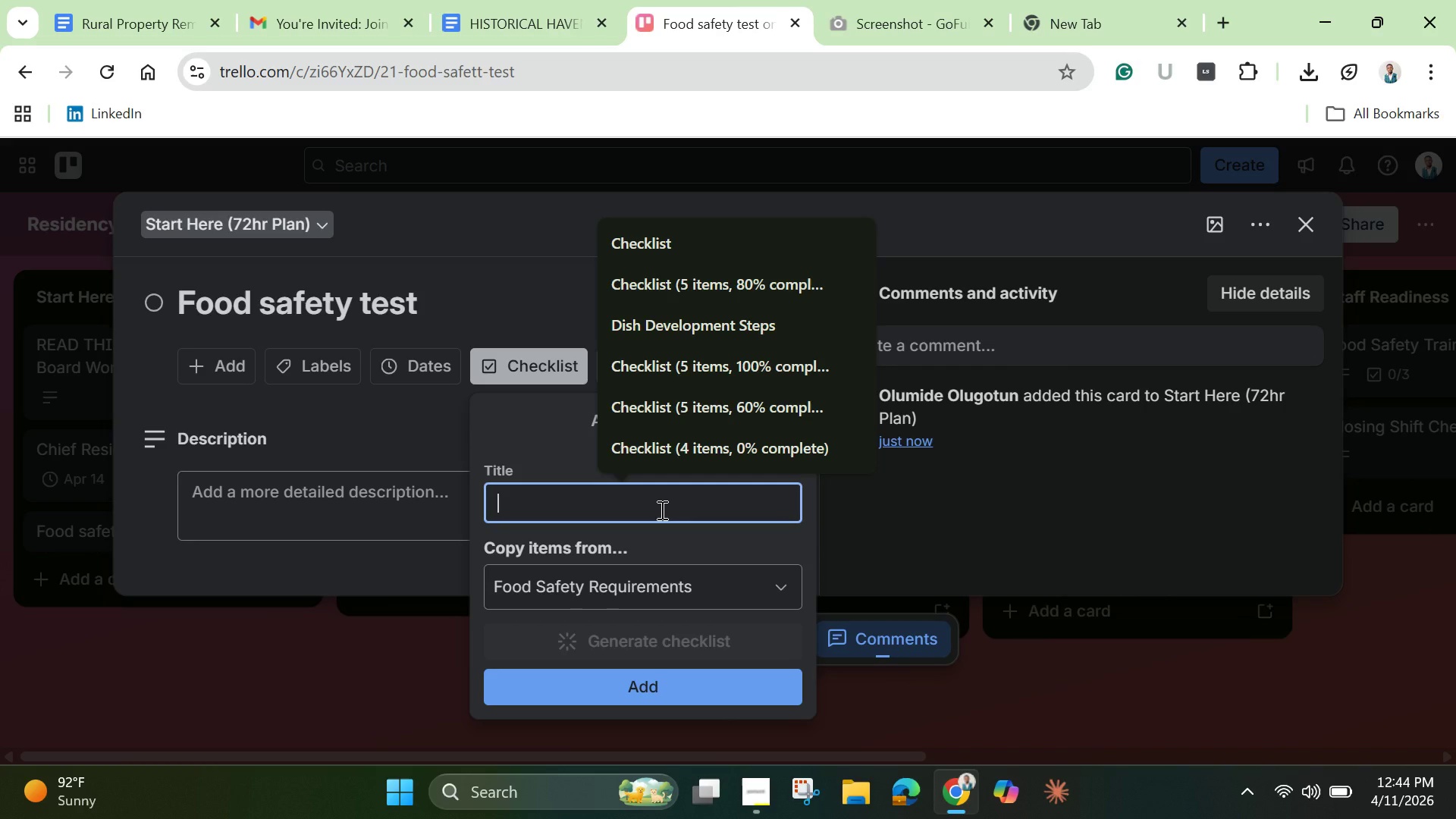 
key(F)
 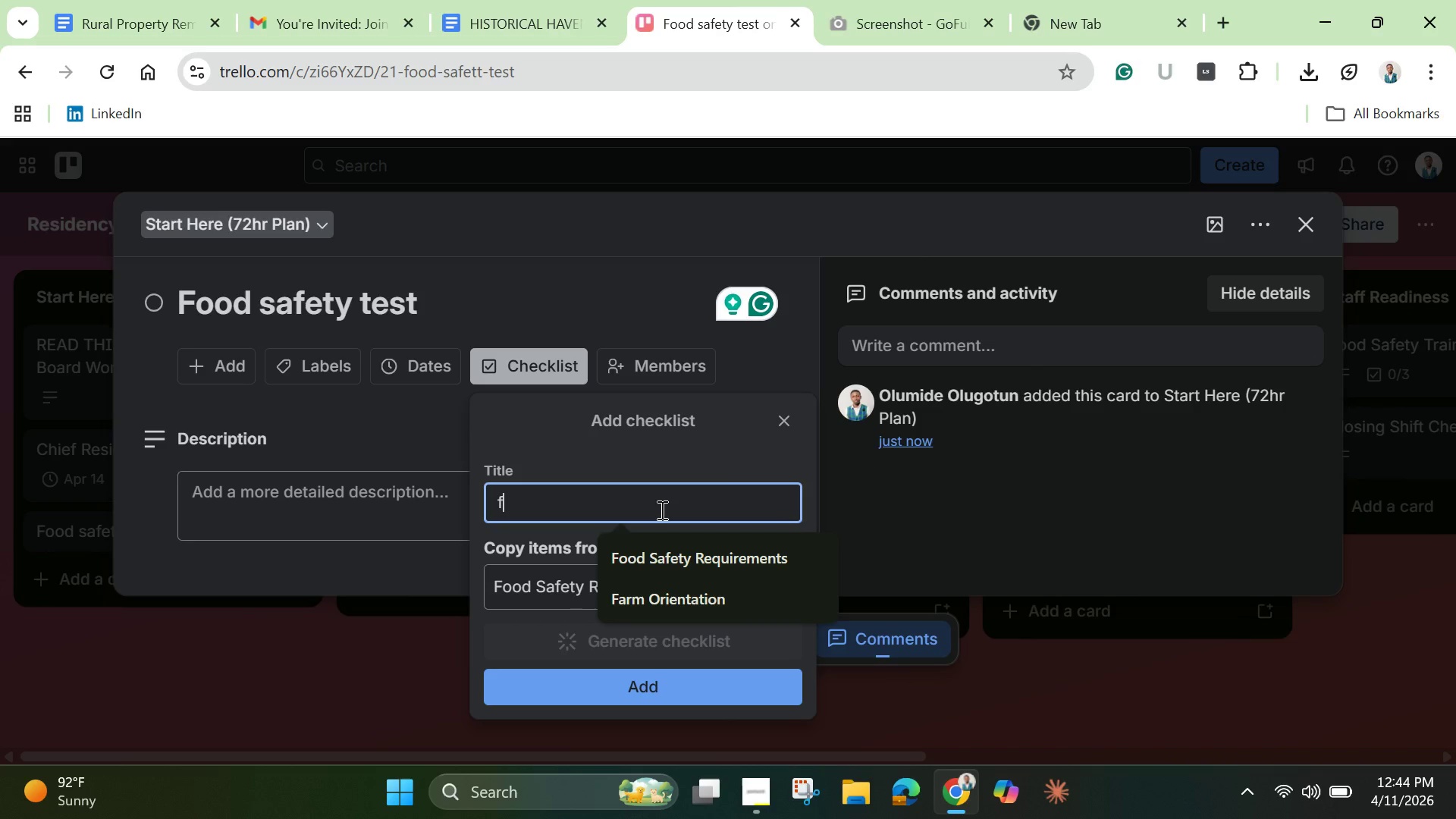 
left_click([661, 556])
 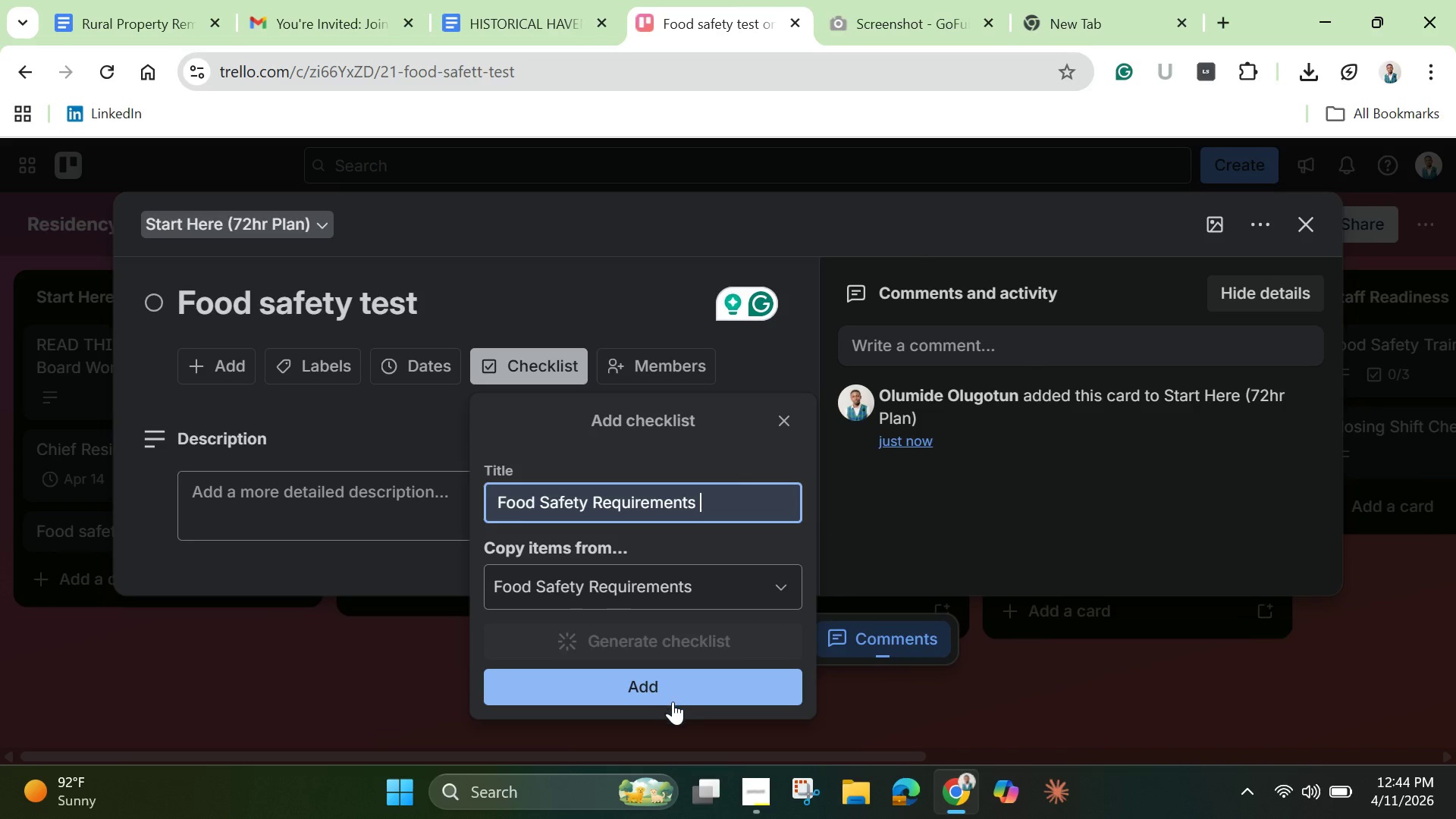 
left_click([673, 701])
 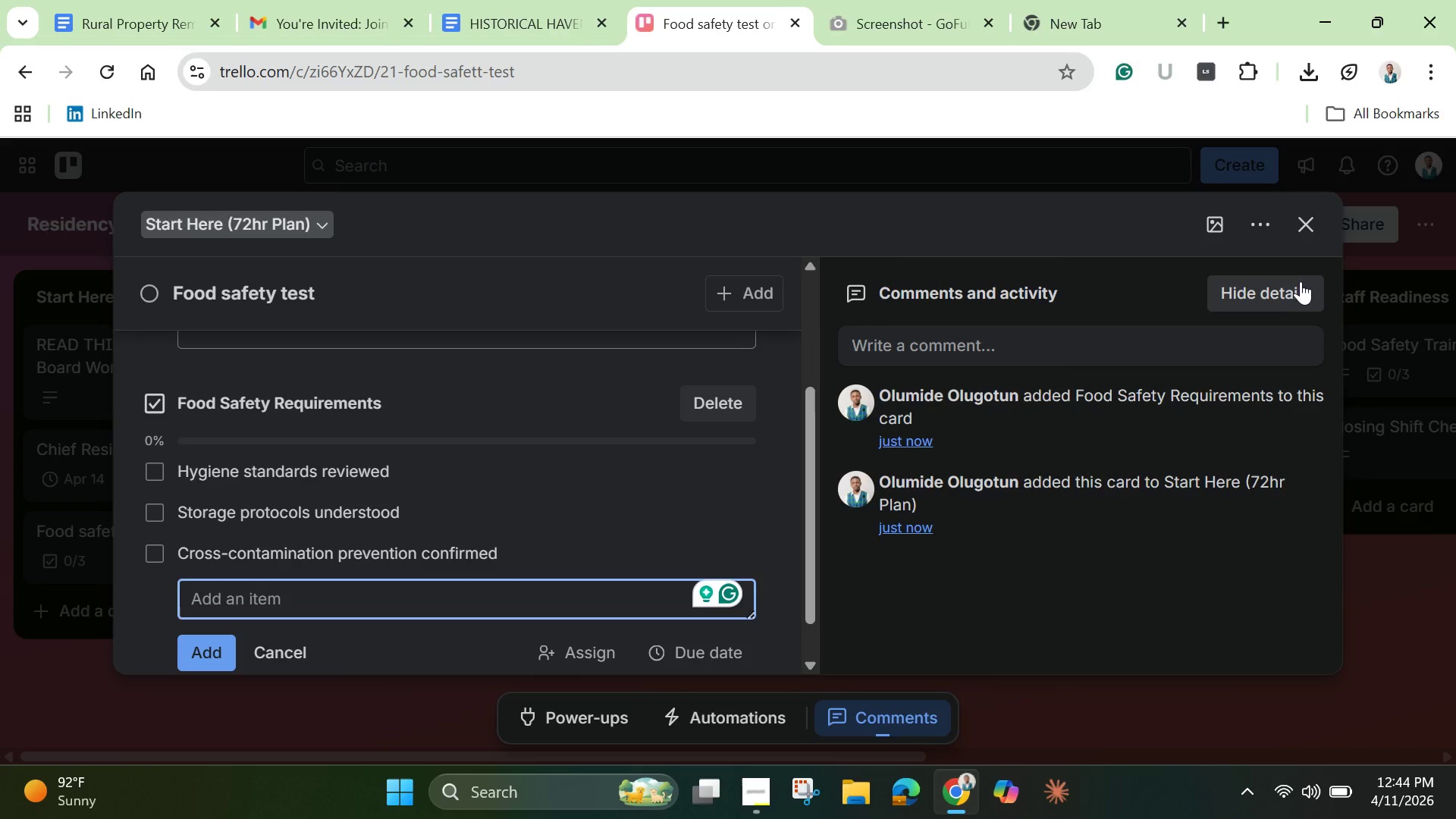 
wait(5.36)
 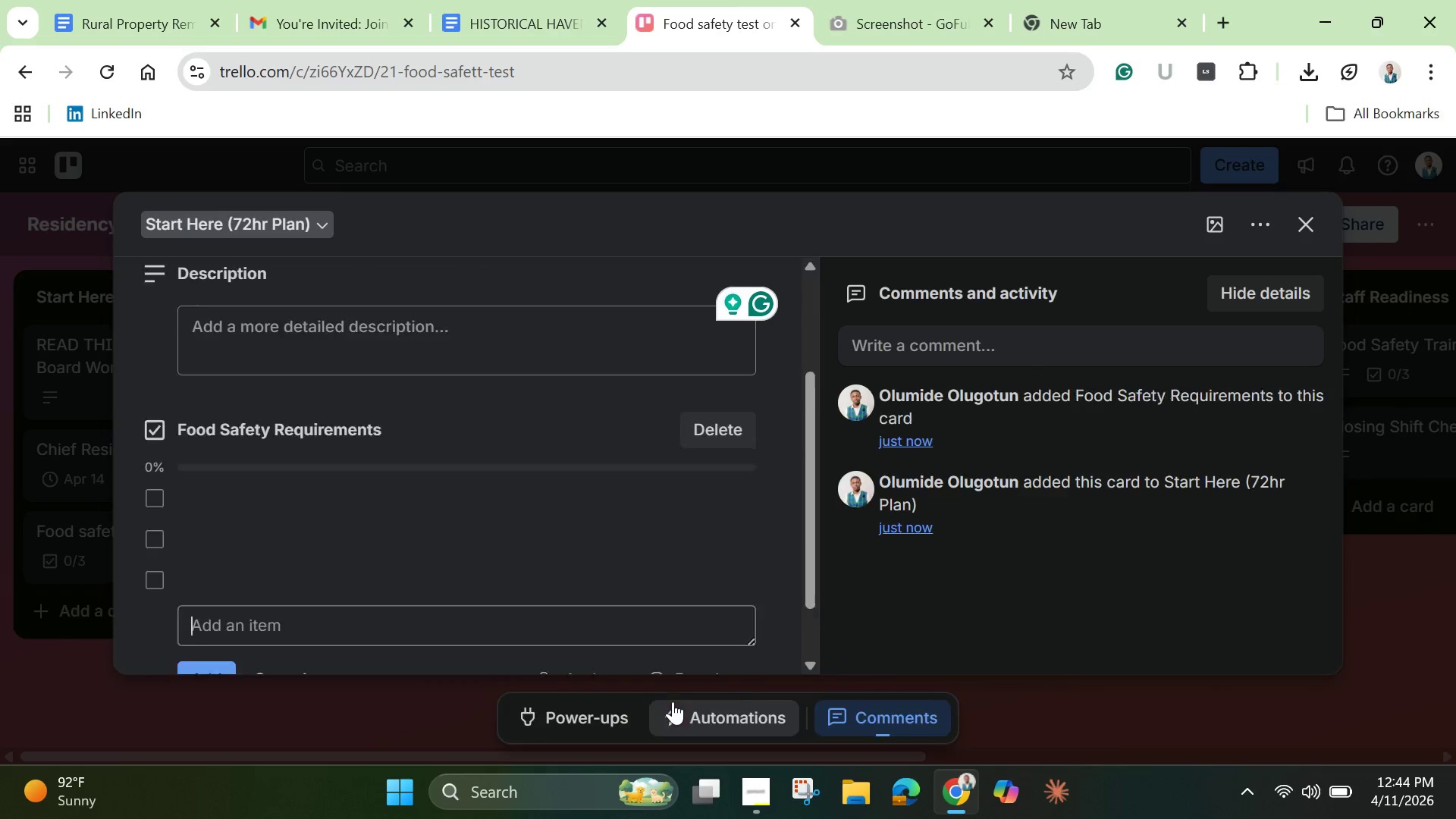 
left_click([1318, 229])
 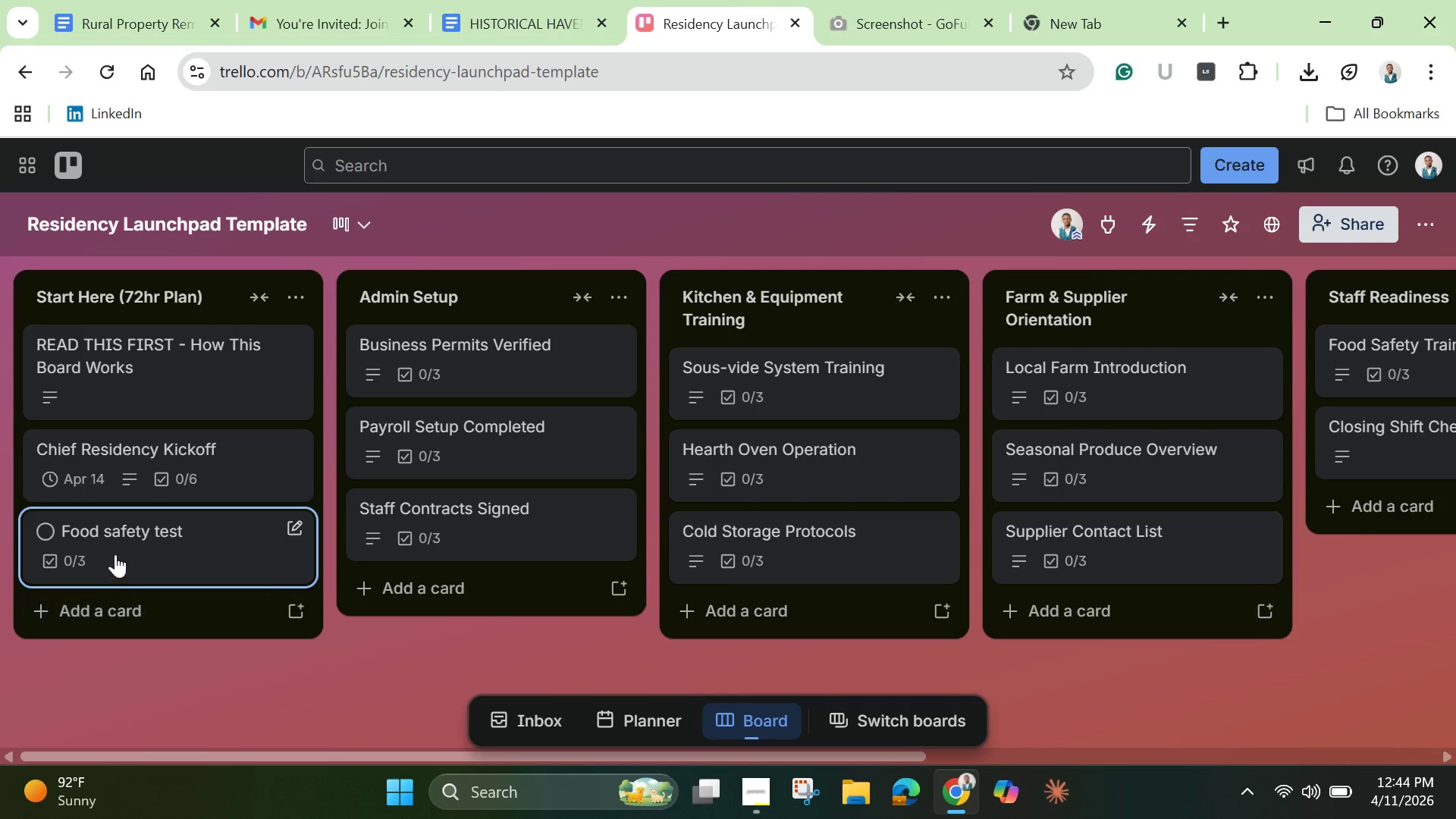 
left_click_drag(start_coordinate=[121, 548], to_coordinate=[1065, 558])
 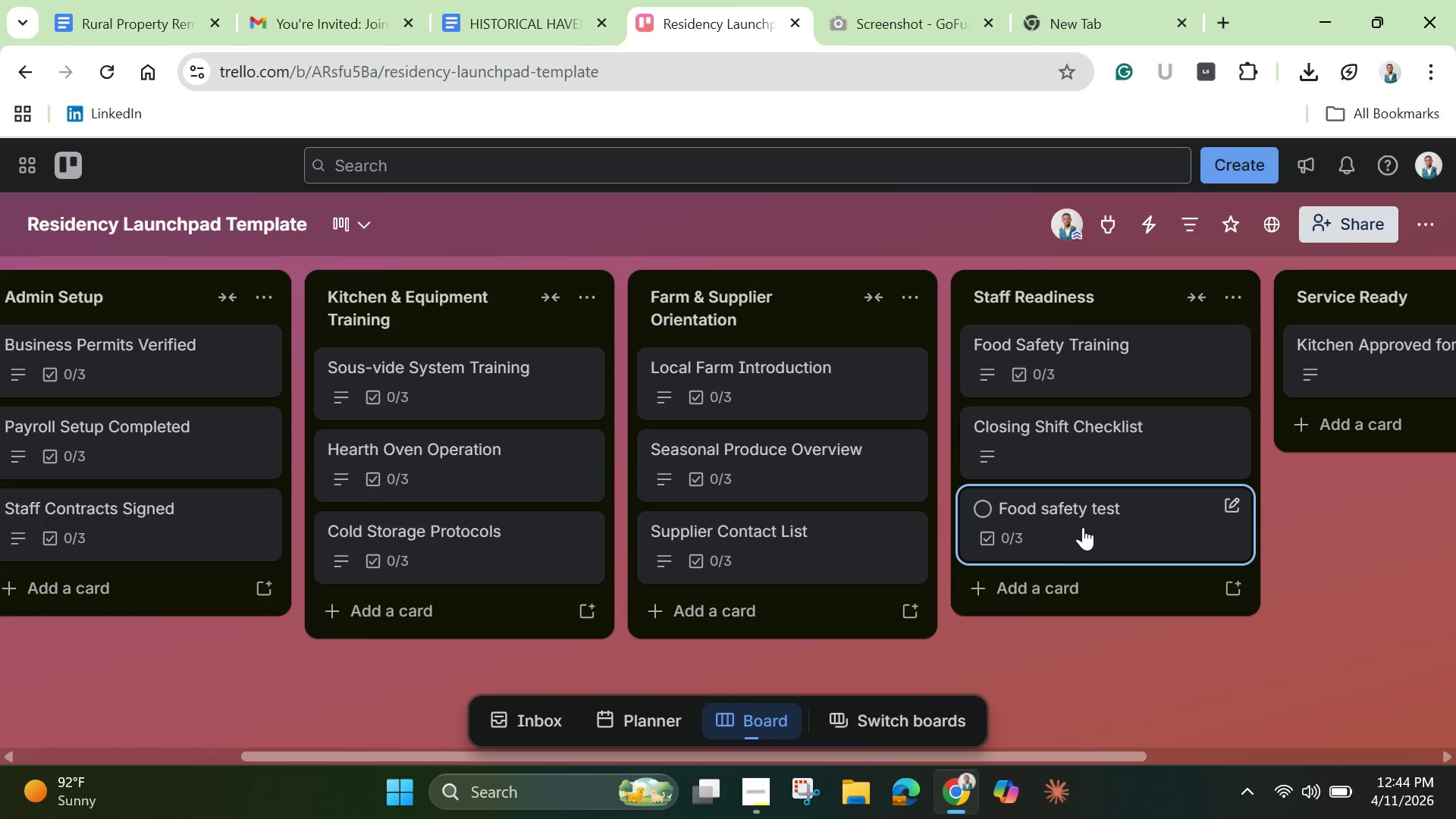 
left_click([1083, 527])
 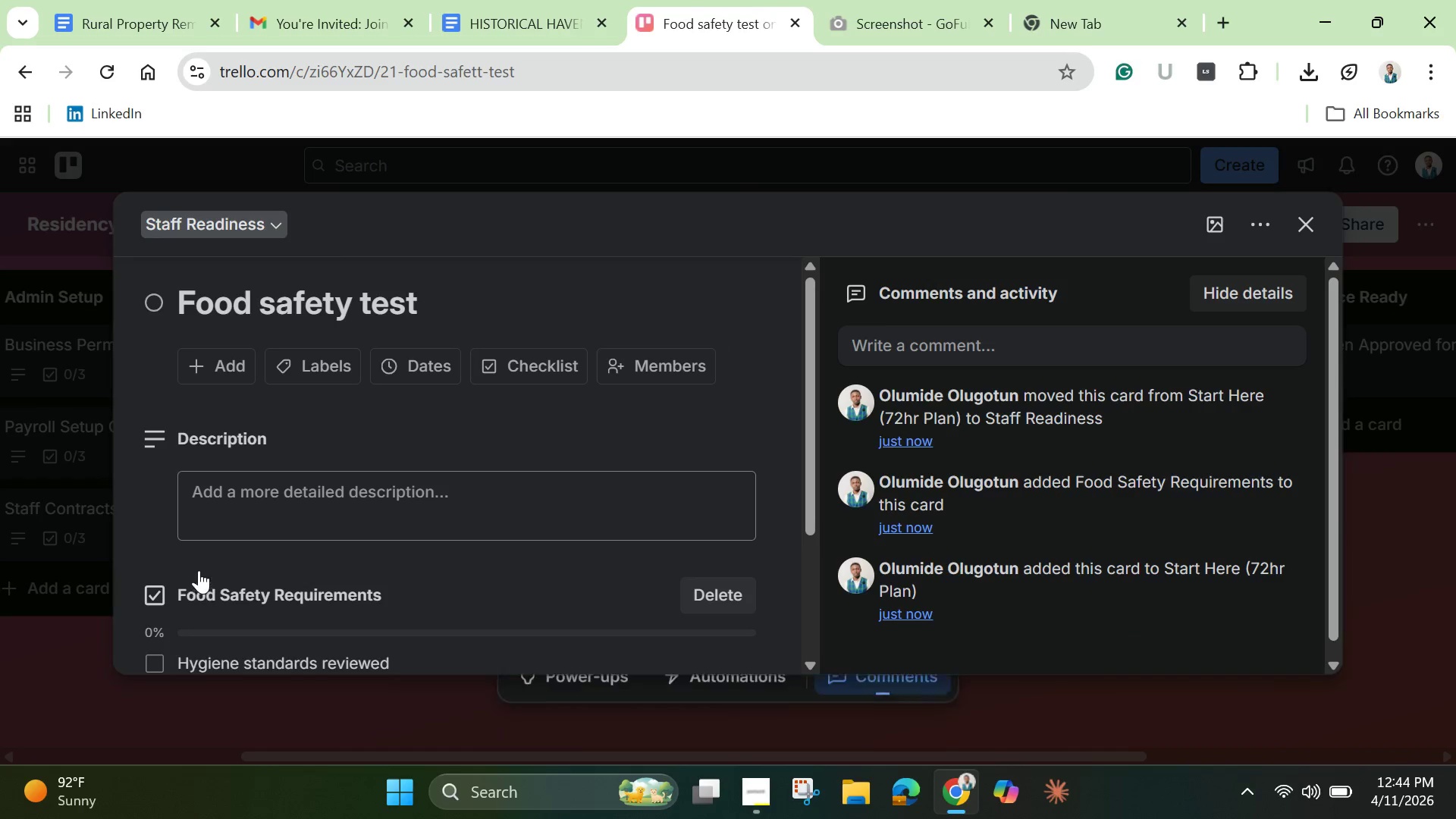 
scroll: coordinate [207, 555], scroll_direction: down, amount: 3.0
 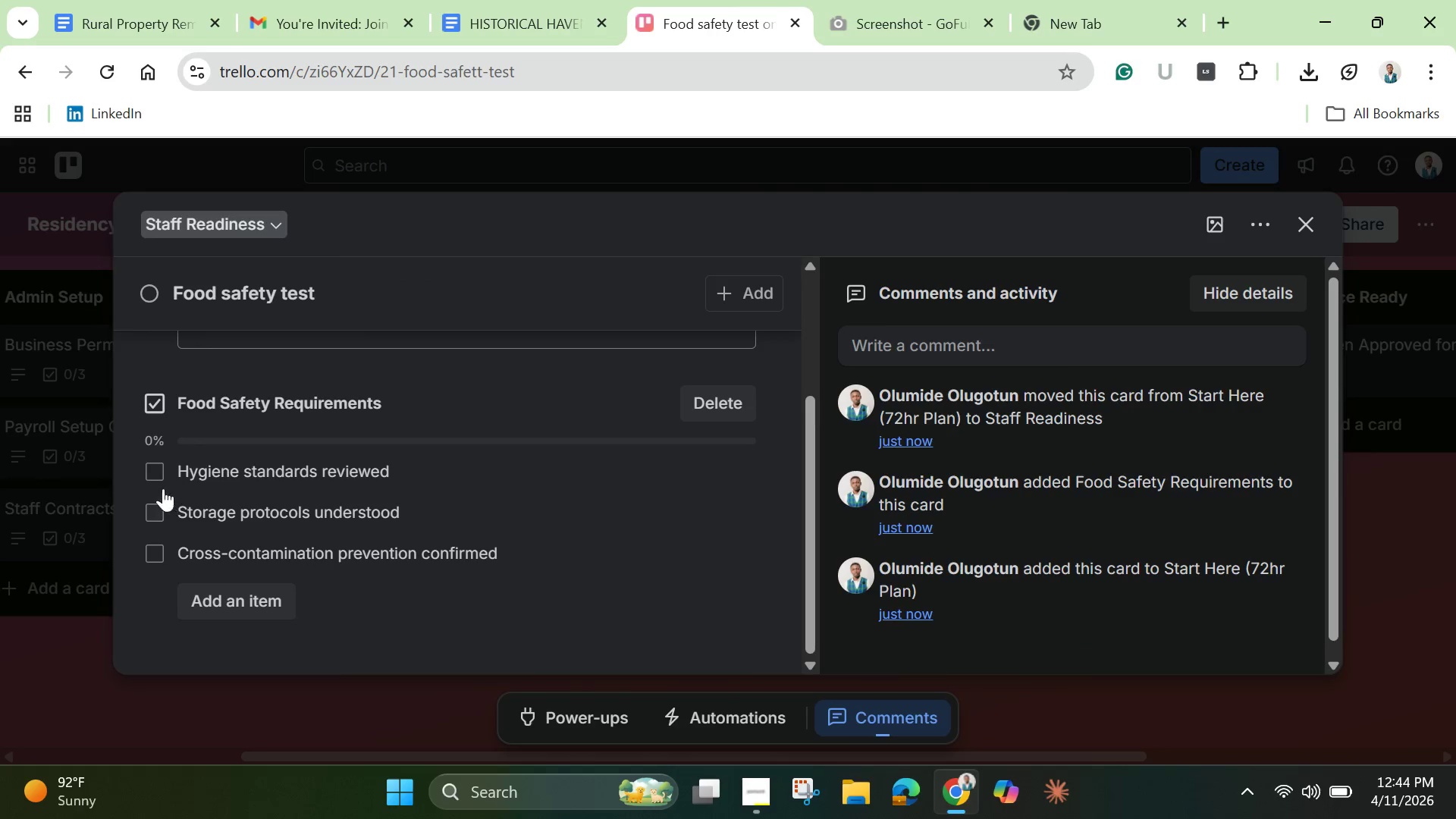 
left_click([159, 475])
 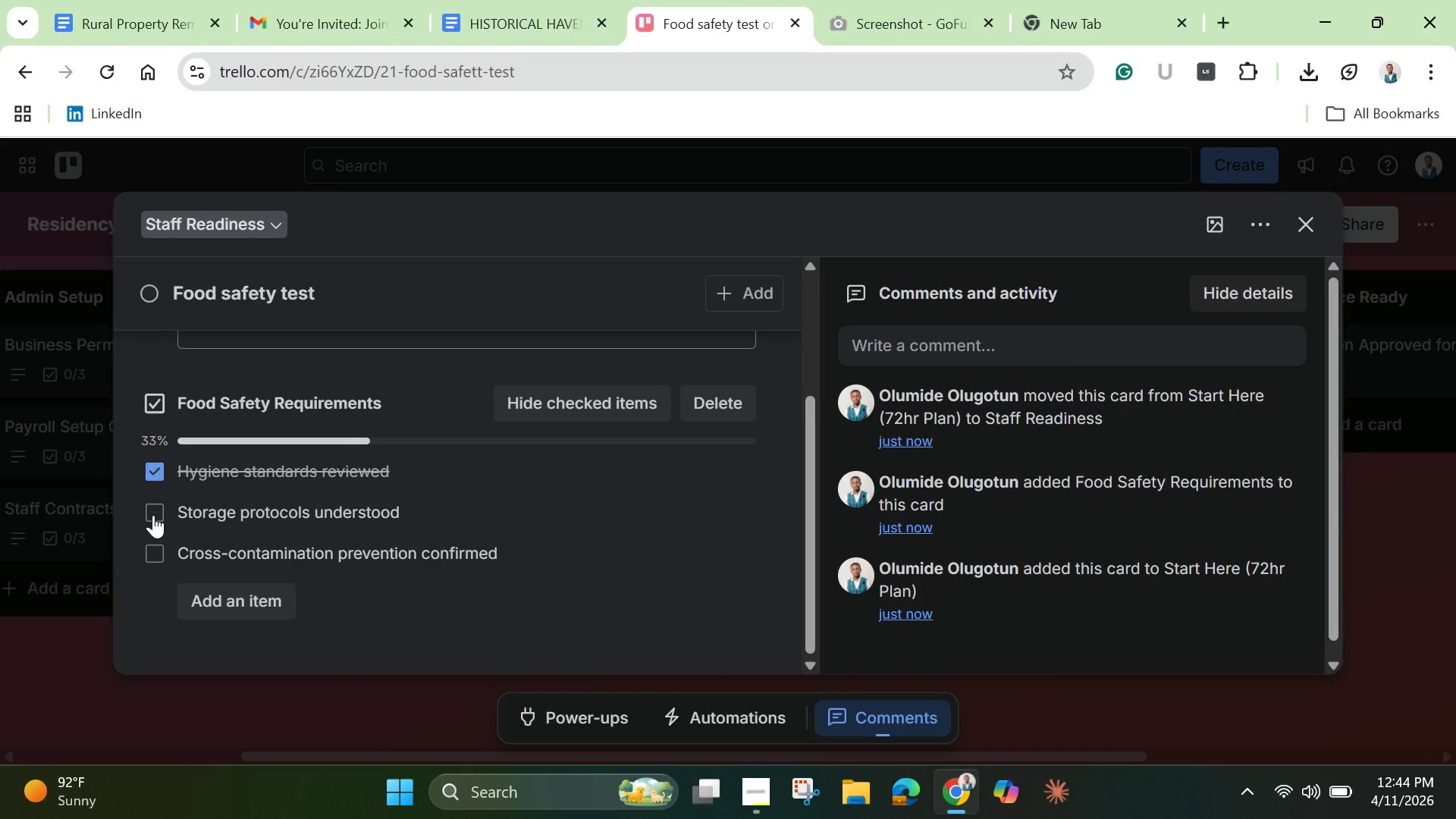 
left_click([153, 515])
 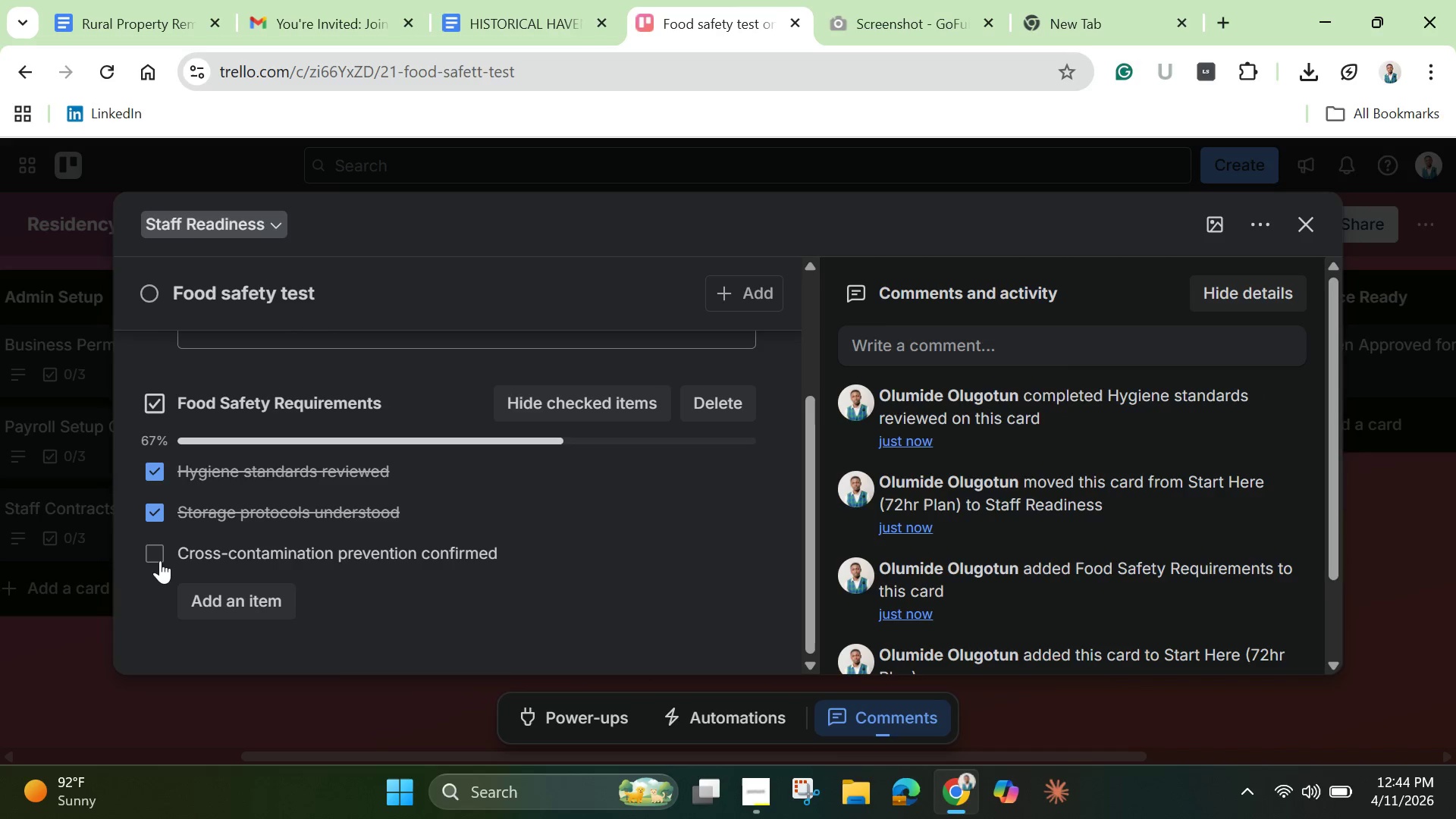 
left_click([160, 560])
 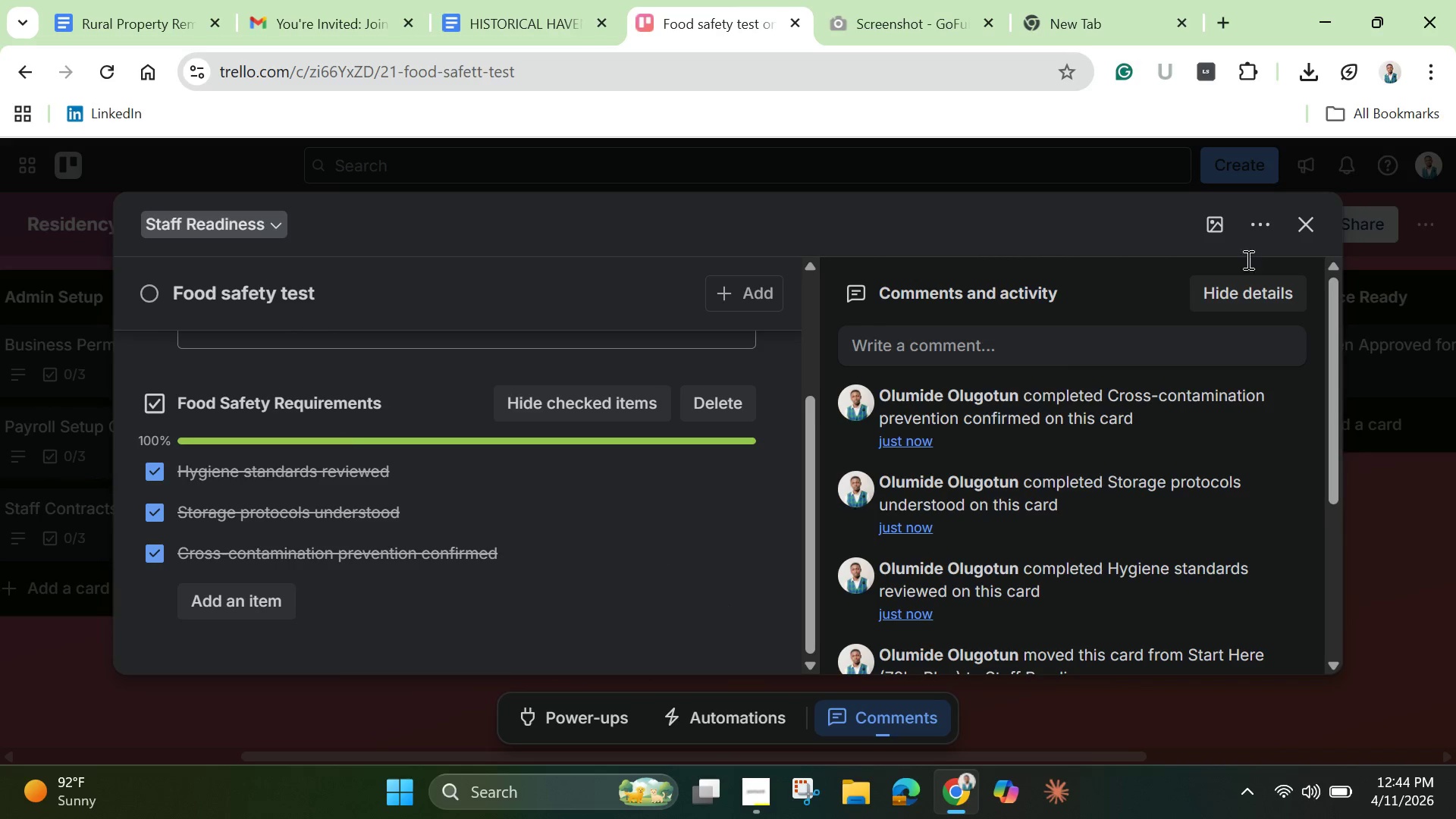 
left_click([1304, 231])
 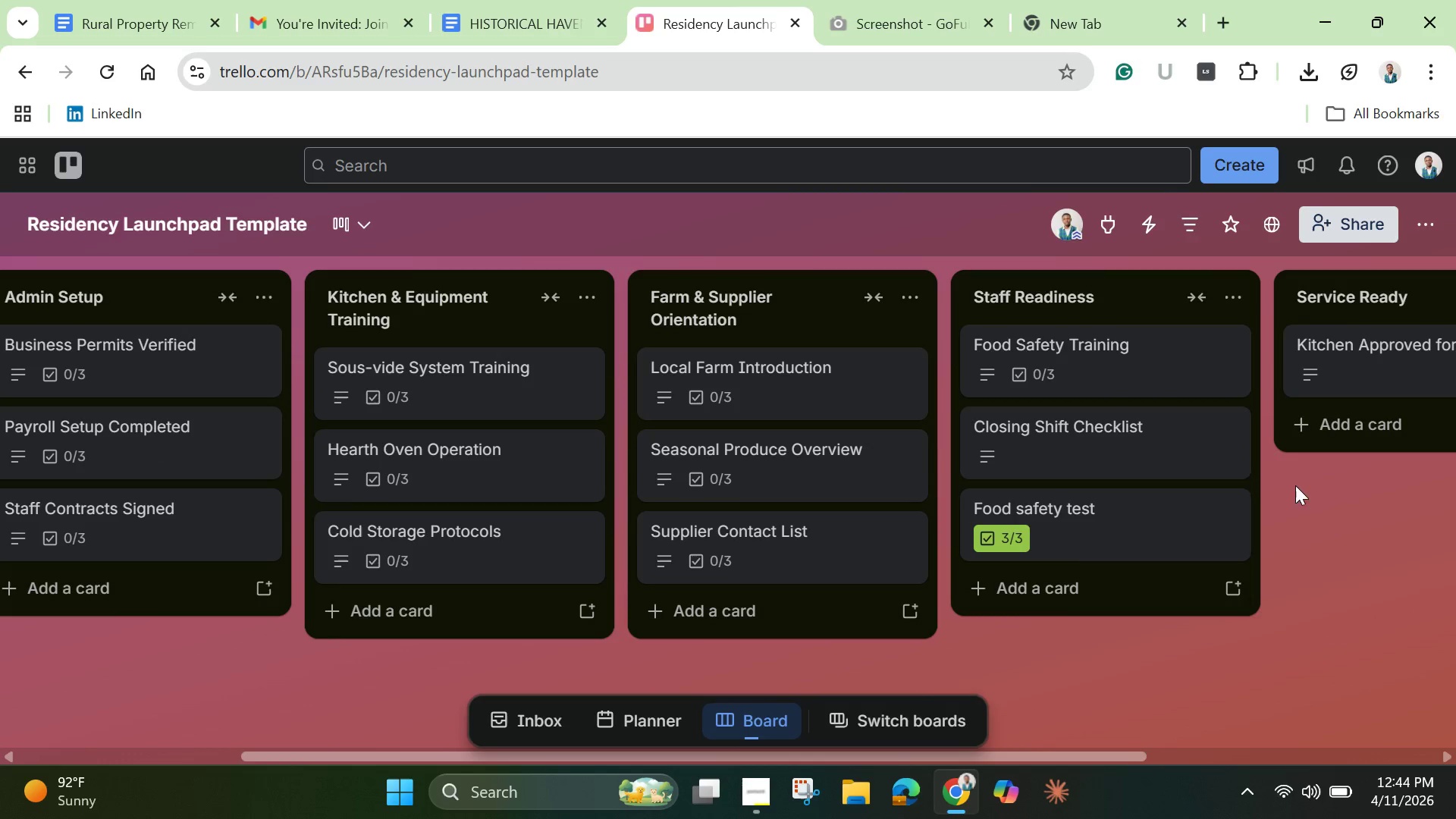 
scroll: coordinate [1159, 498], scroll_direction: down, amount: 4.0
 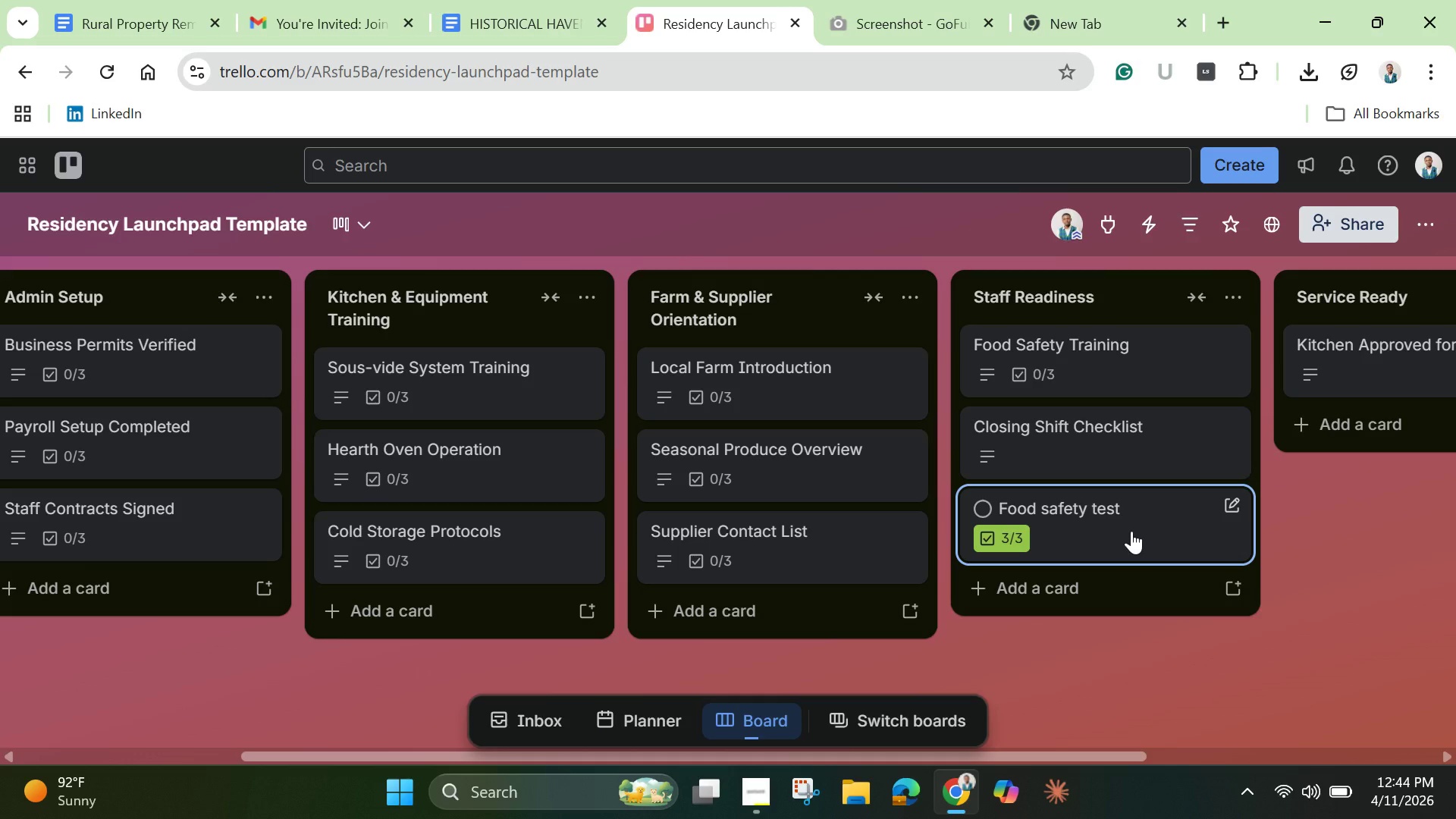 
left_click([1125, 378])
 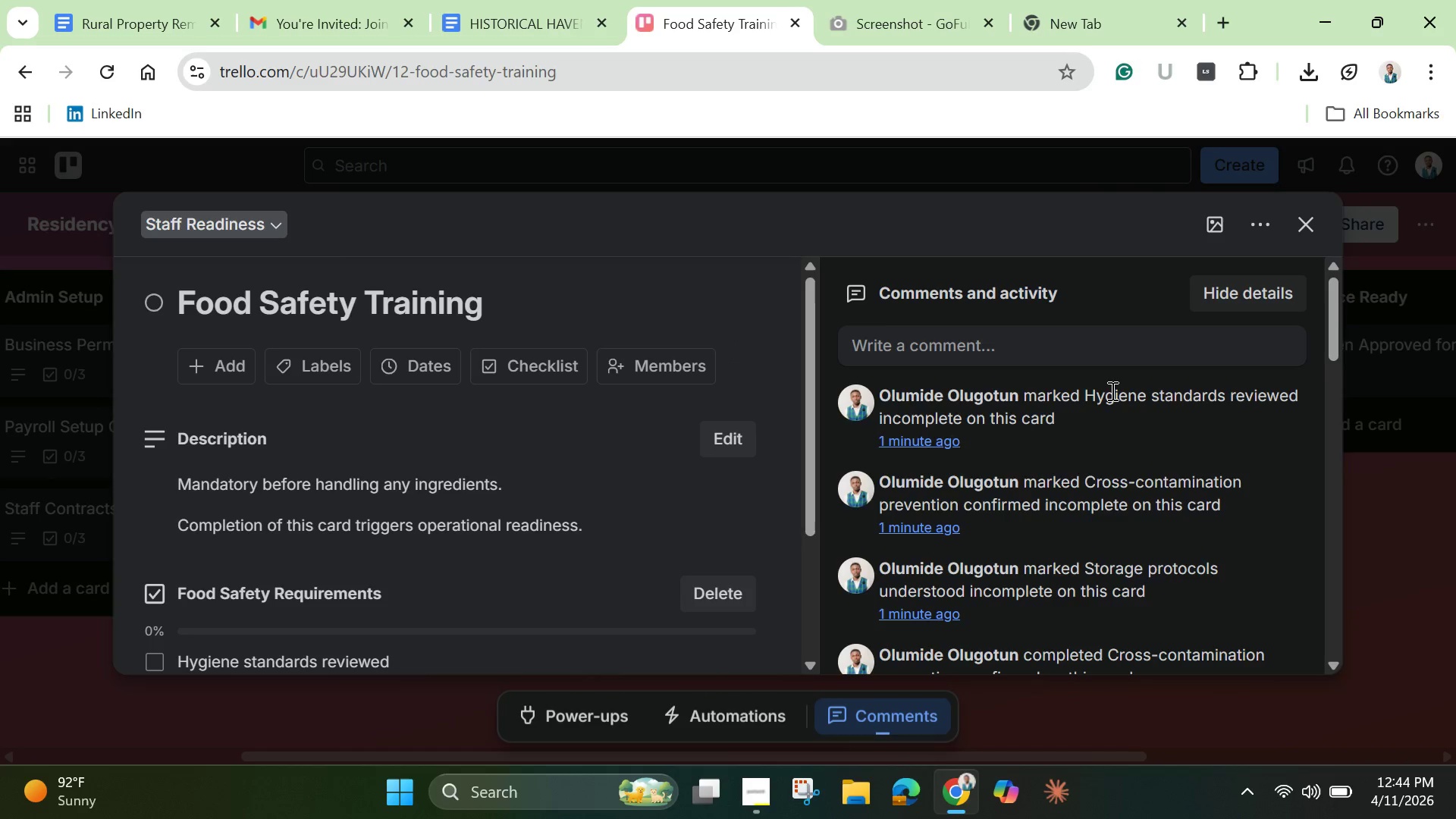 
scroll: coordinate [689, 482], scroll_direction: down, amount: 3.0
 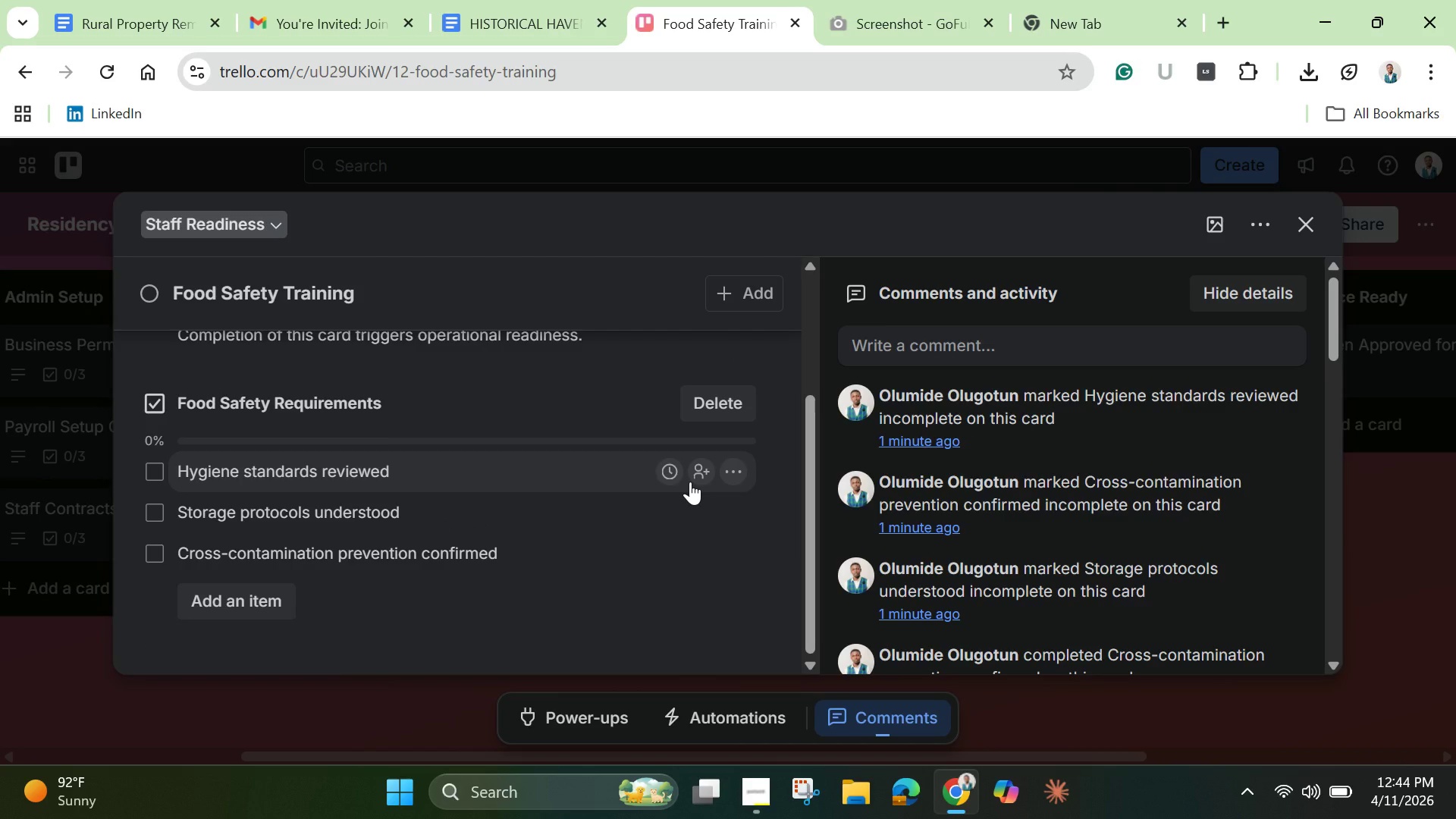 
scroll: coordinate [690, 482], scroll_direction: up, amount: 3.0
 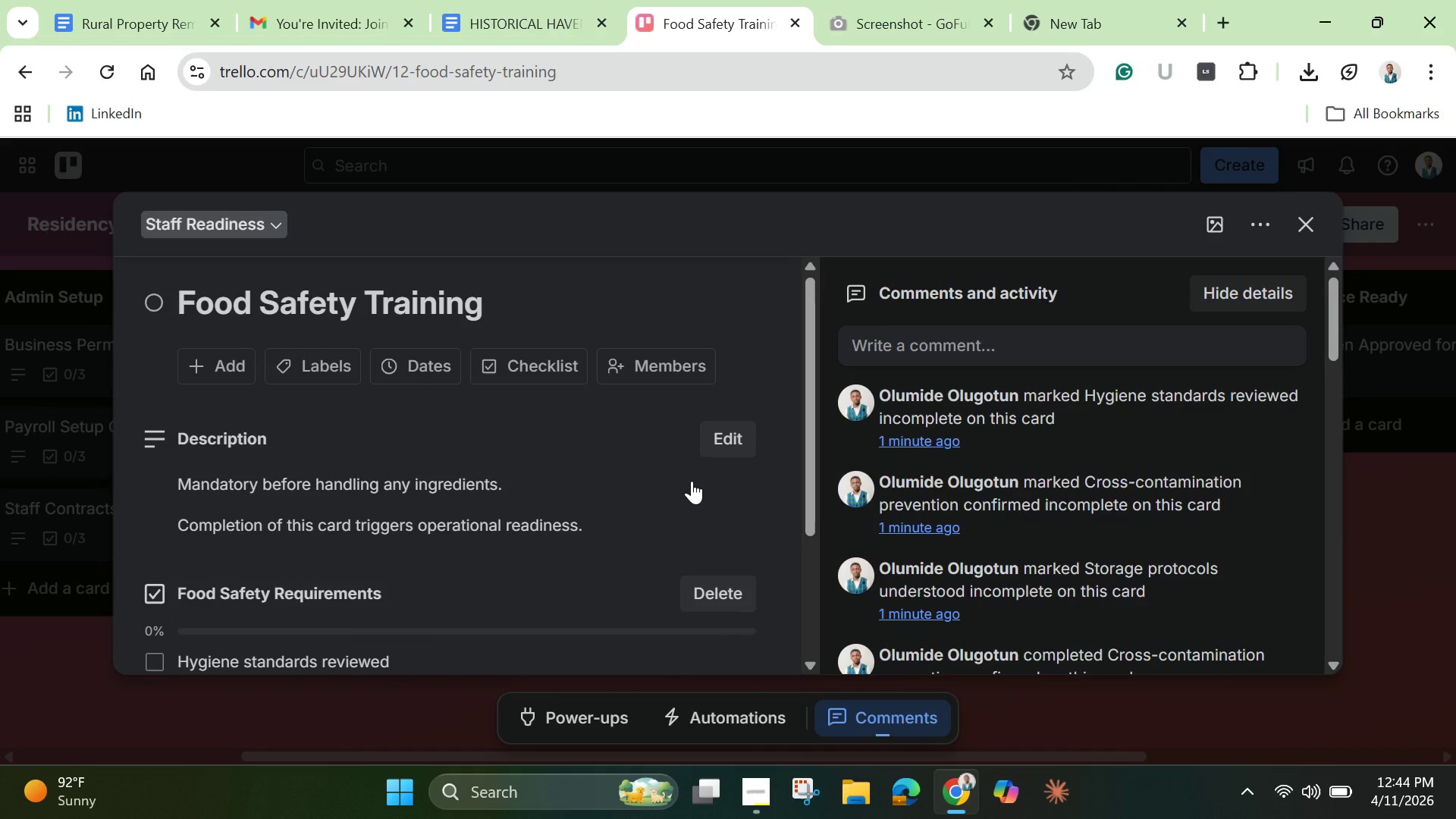 
scroll: coordinate [692, 481], scroll_direction: down, amount: 2.0
 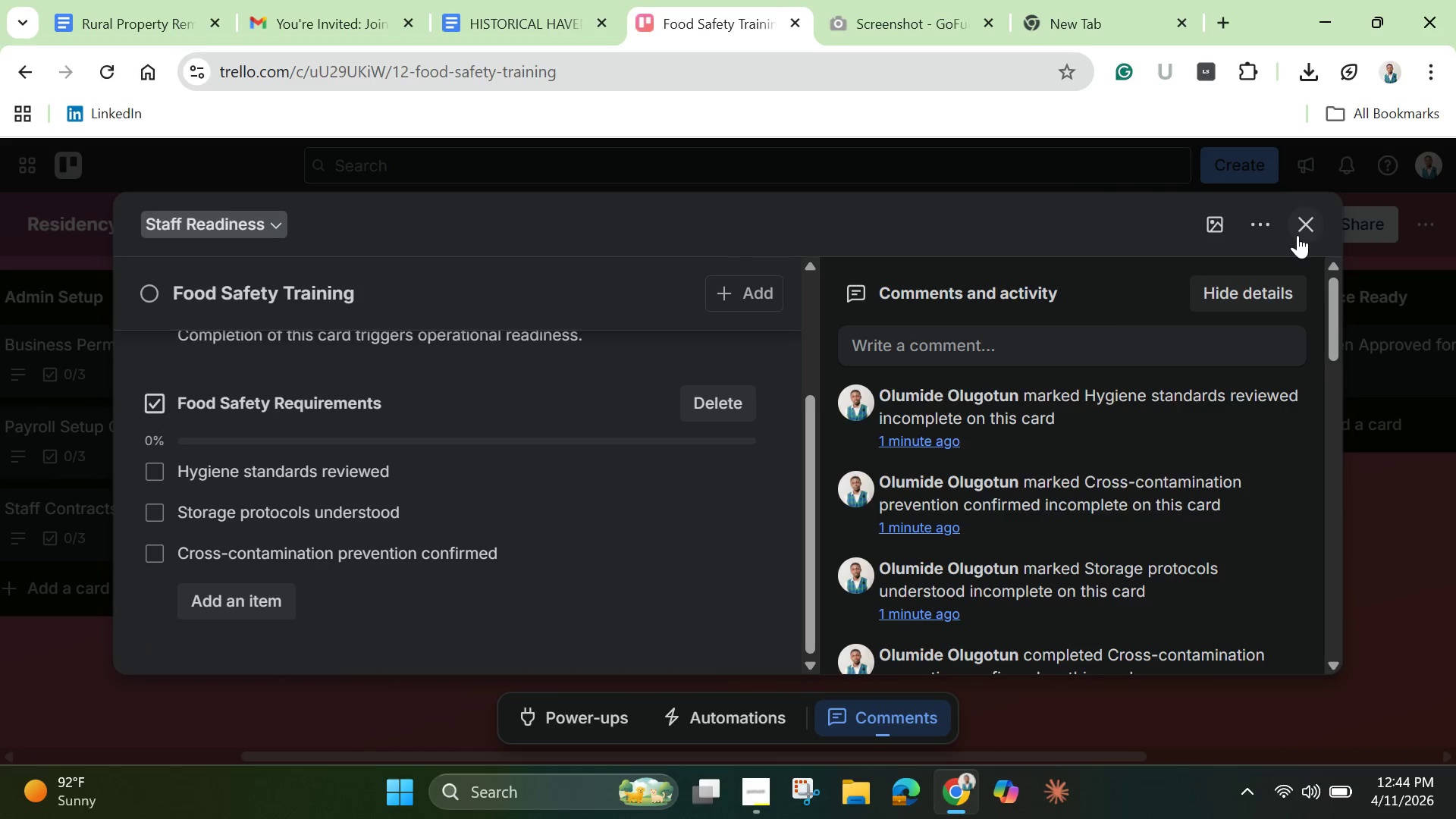 
left_click([1298, 235])
 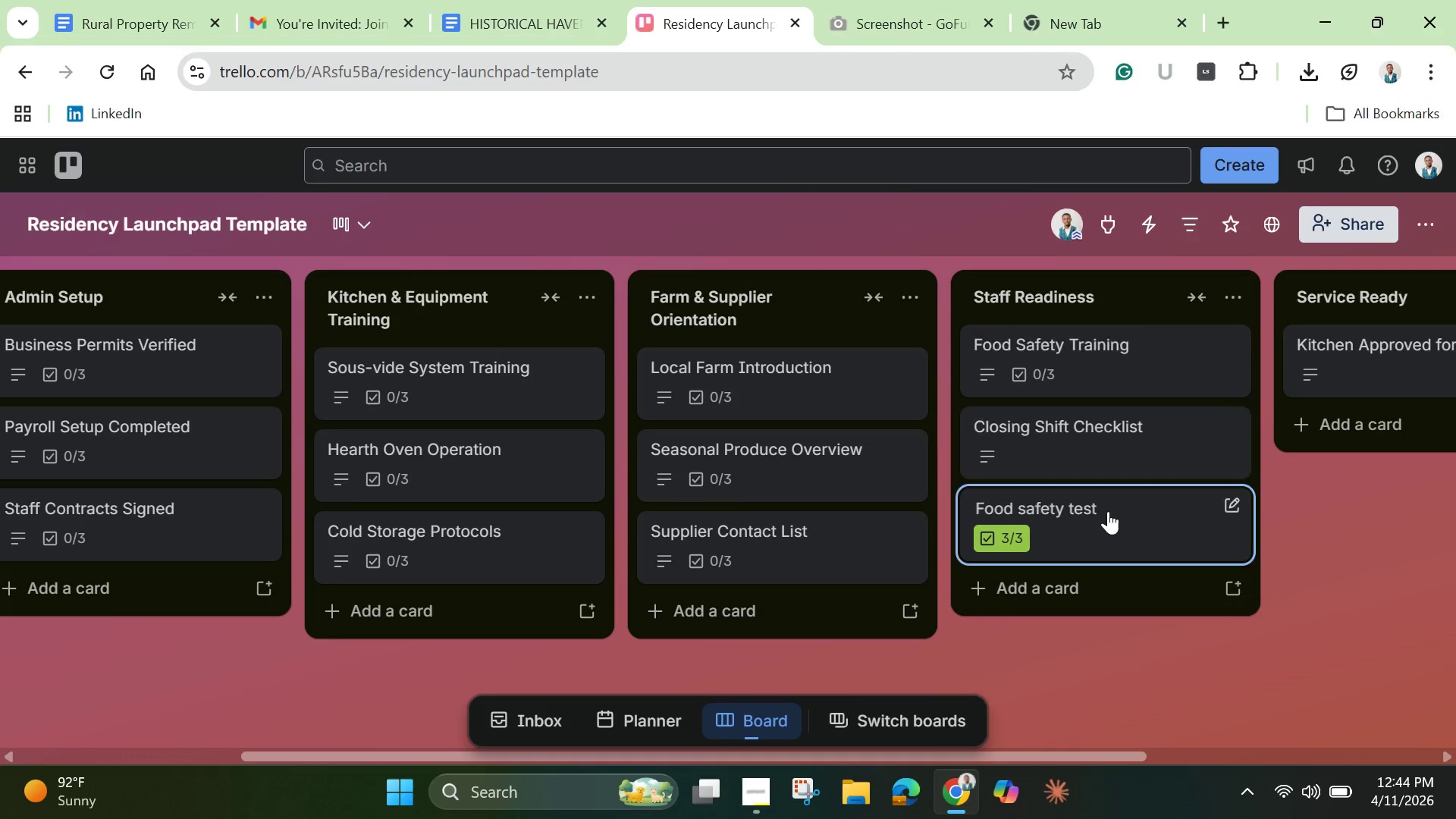 
left_click([1105, 513])
 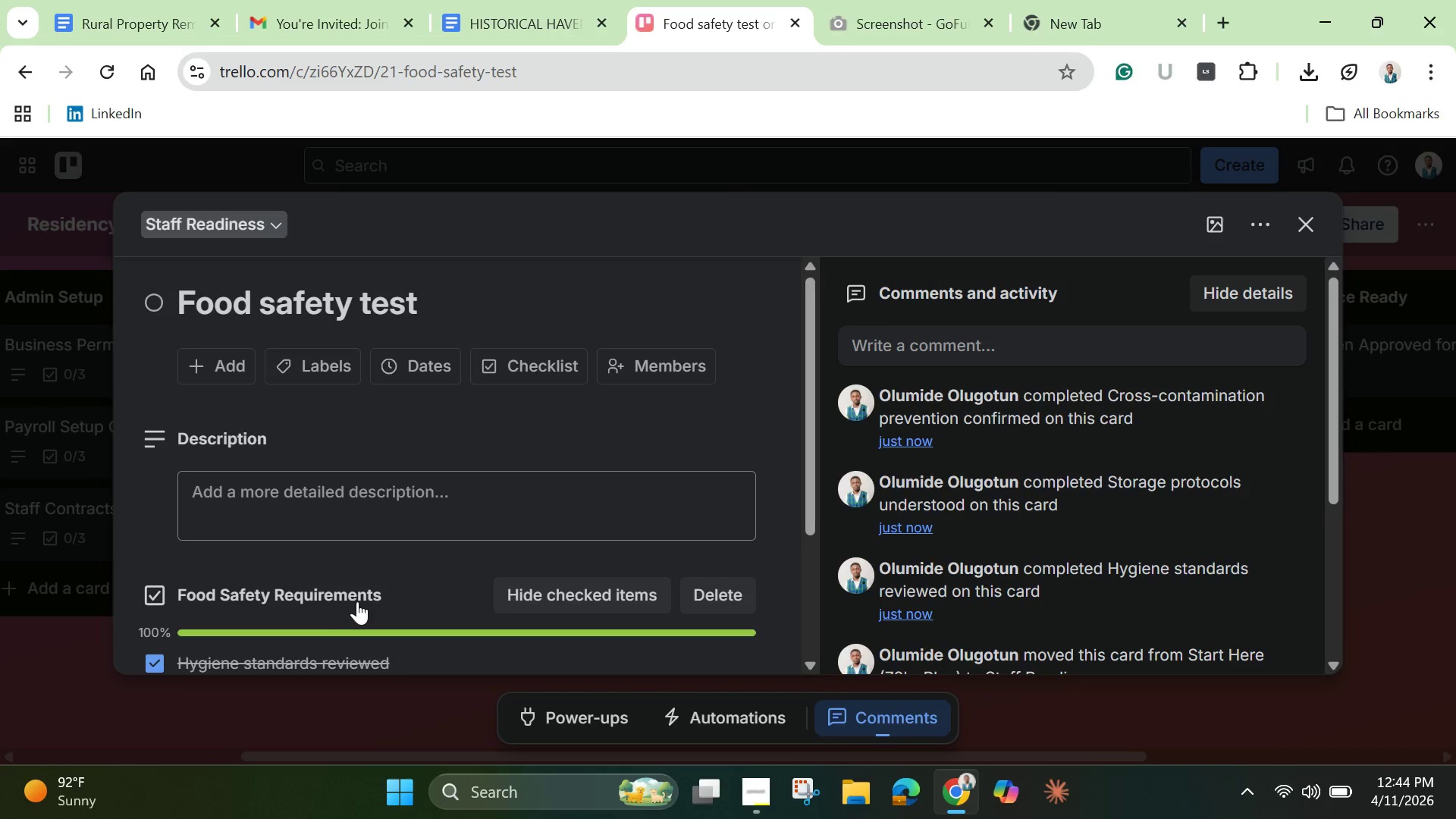 
scroll: coordinate [393, 604], scroll_direction: down, amount: 7.0
 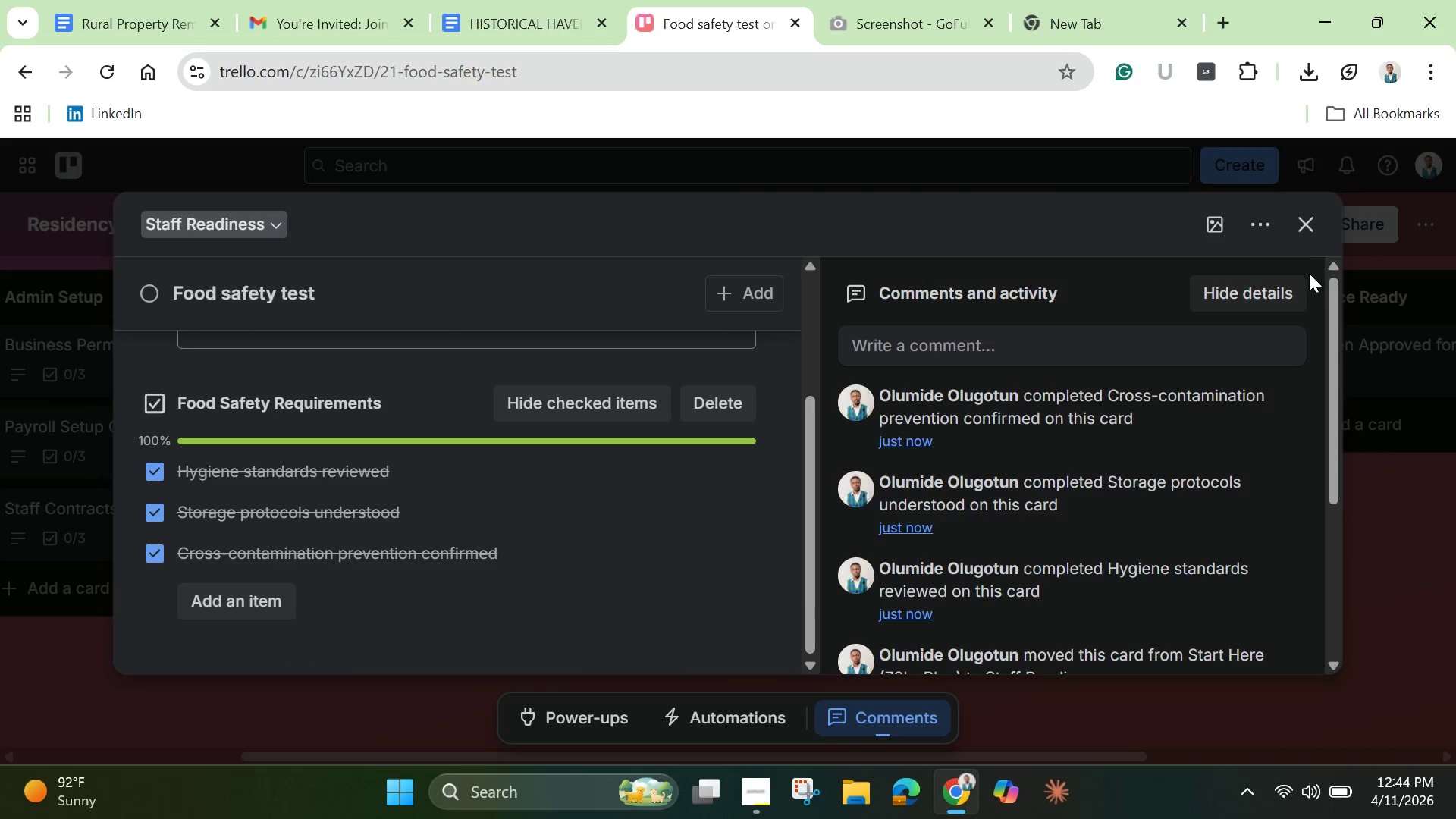 
left_click([1310, 237])
 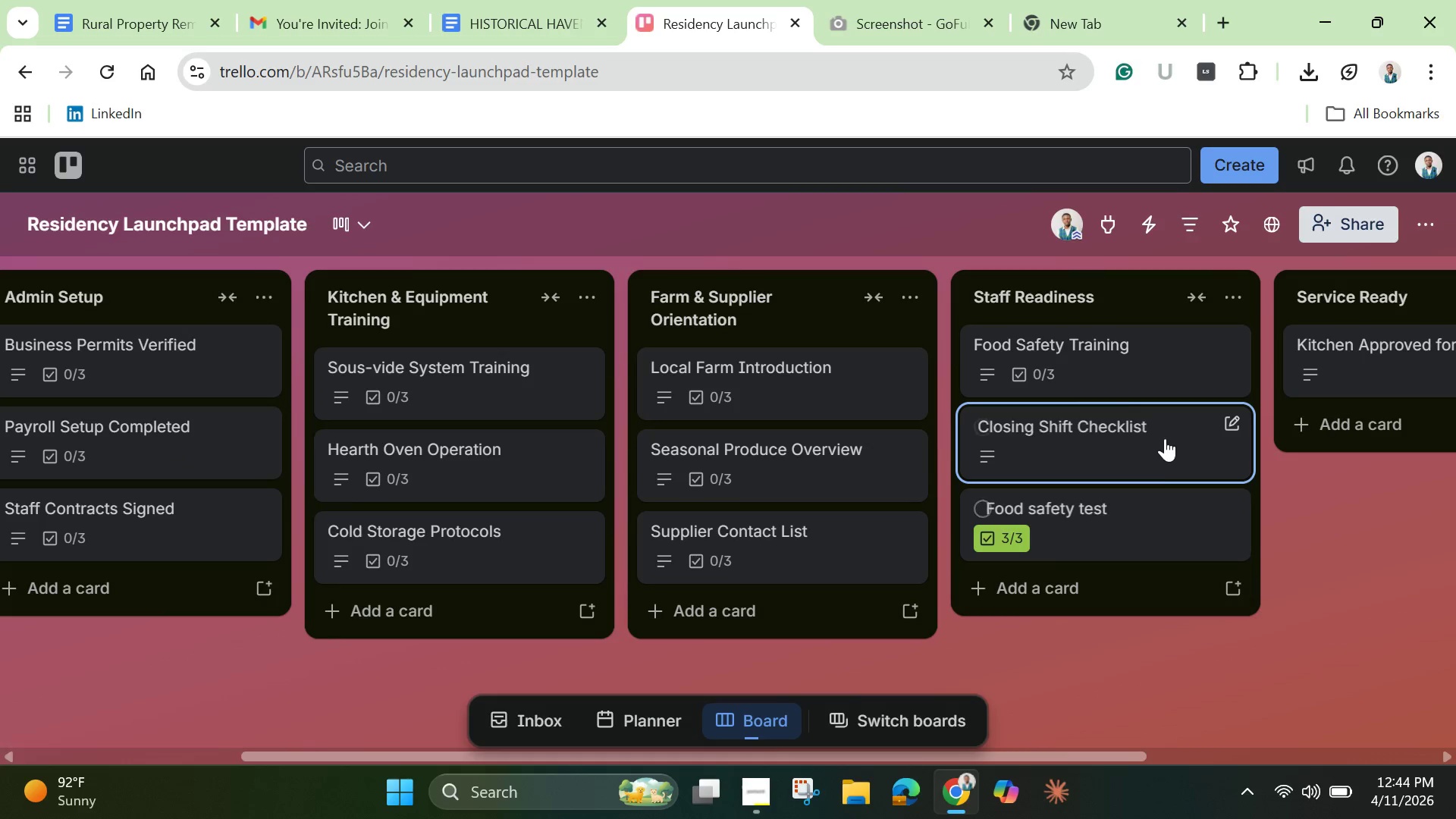 
scroll: coordinate [1156, 470], scroll_direction: down, amount: 4.0
 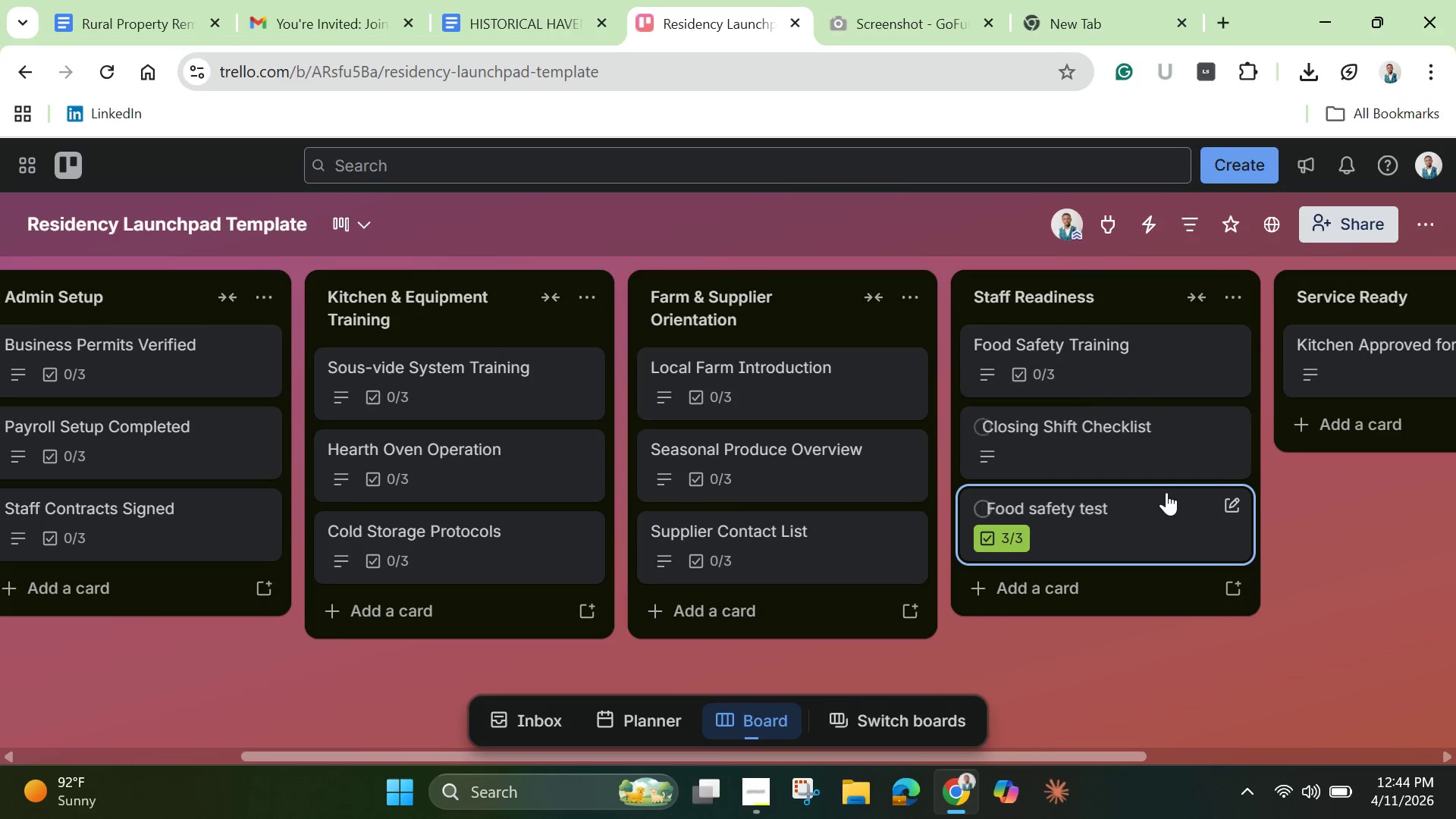 
left_click([1147, 447])
 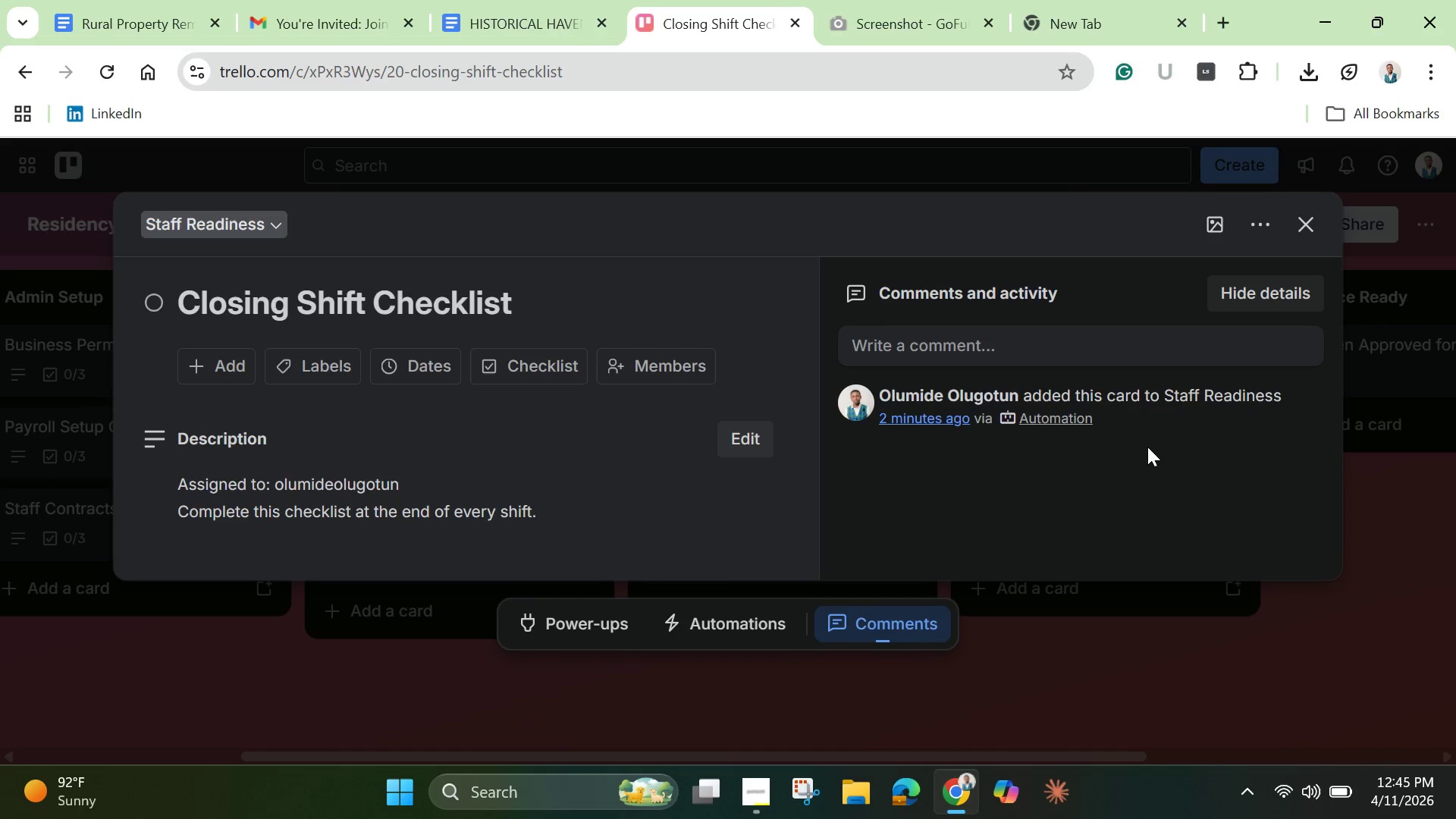 
scroll: coordinate [1166, 492], scroll_direction: up, amount: 2.0
 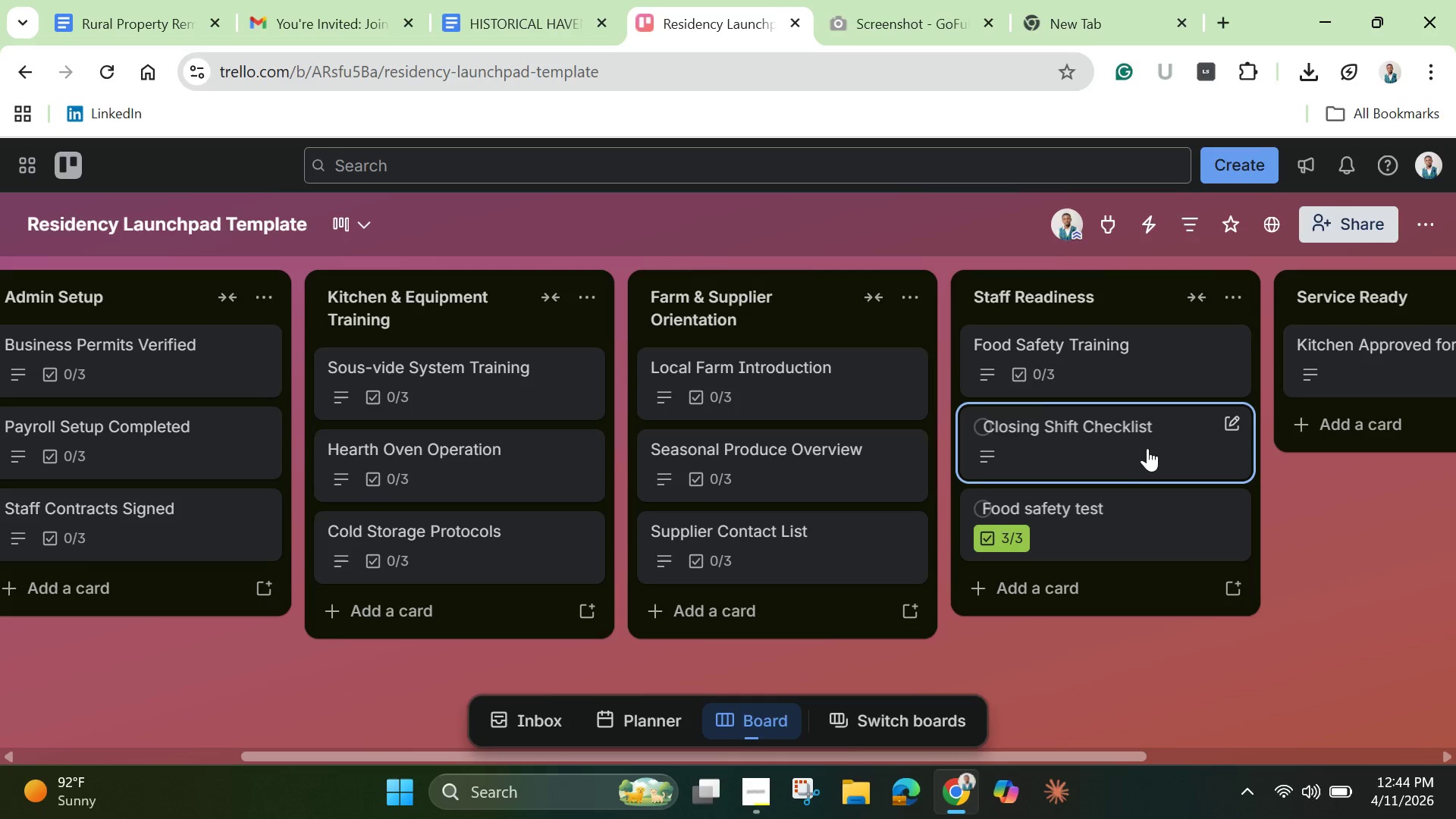 
scroll: coordinate [1101, 463], scroll_direction: down, amount: 3.0
 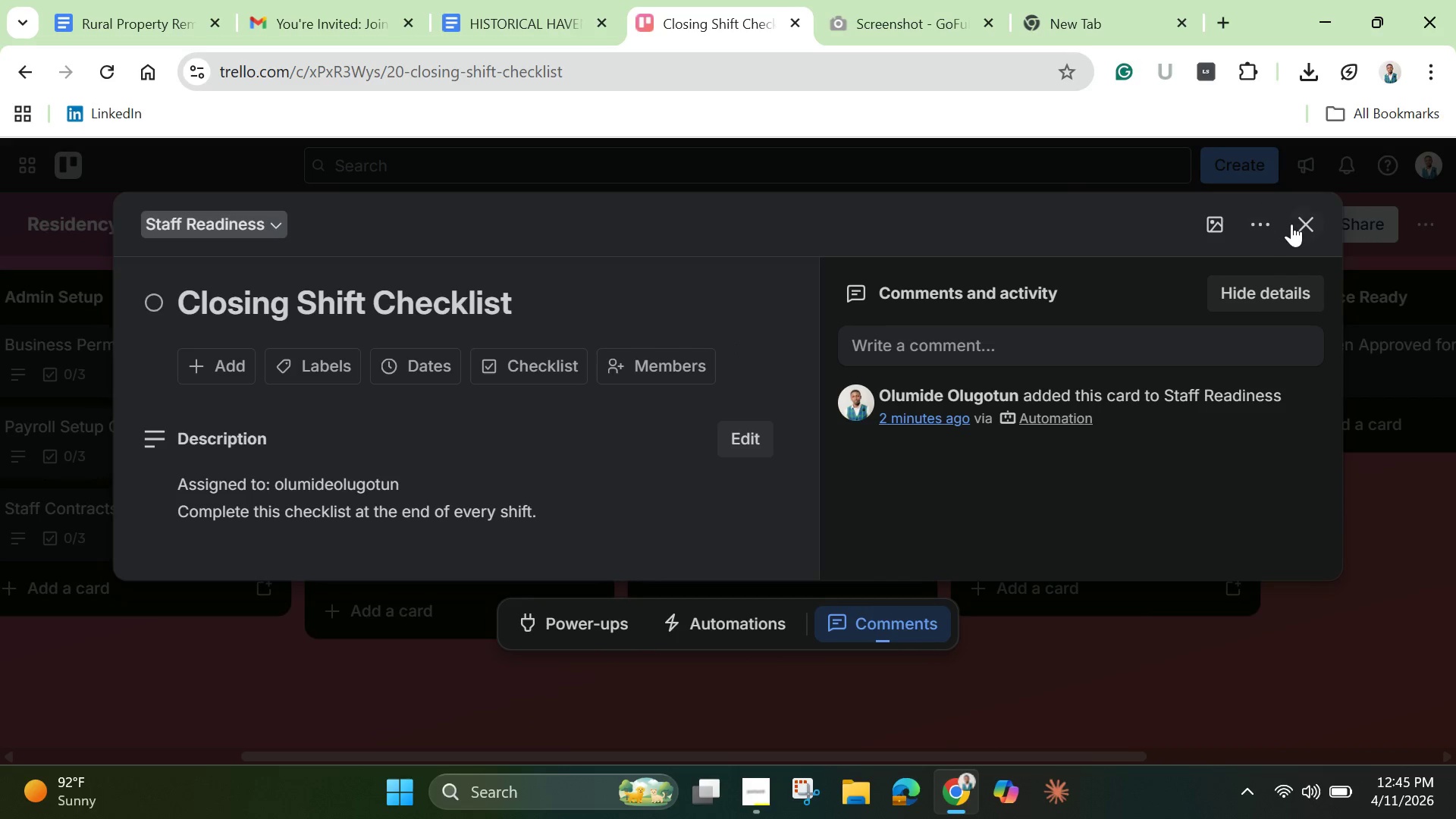 
left_click([1263, 228])
 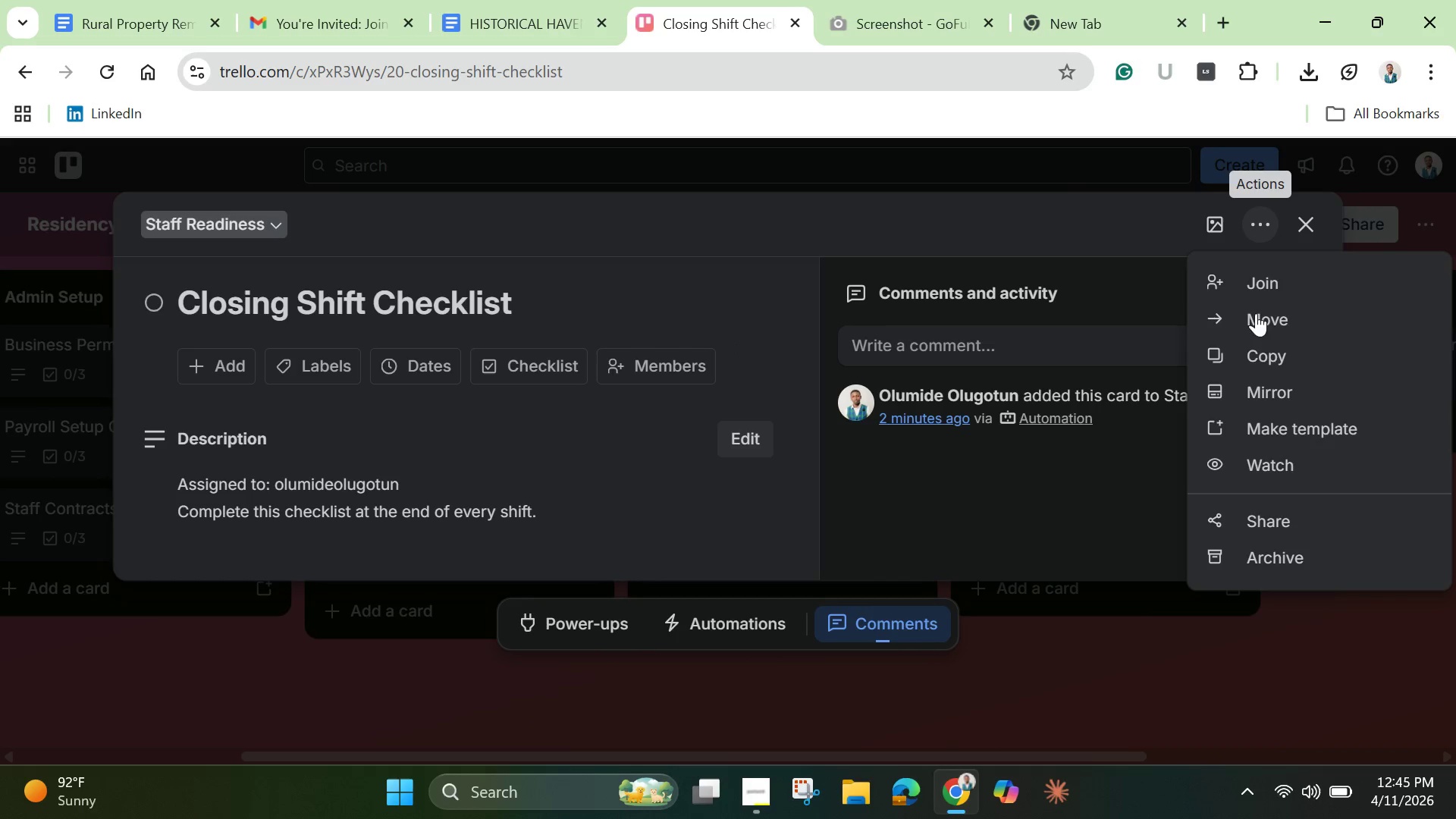 
mouse_move([1289, 557])
 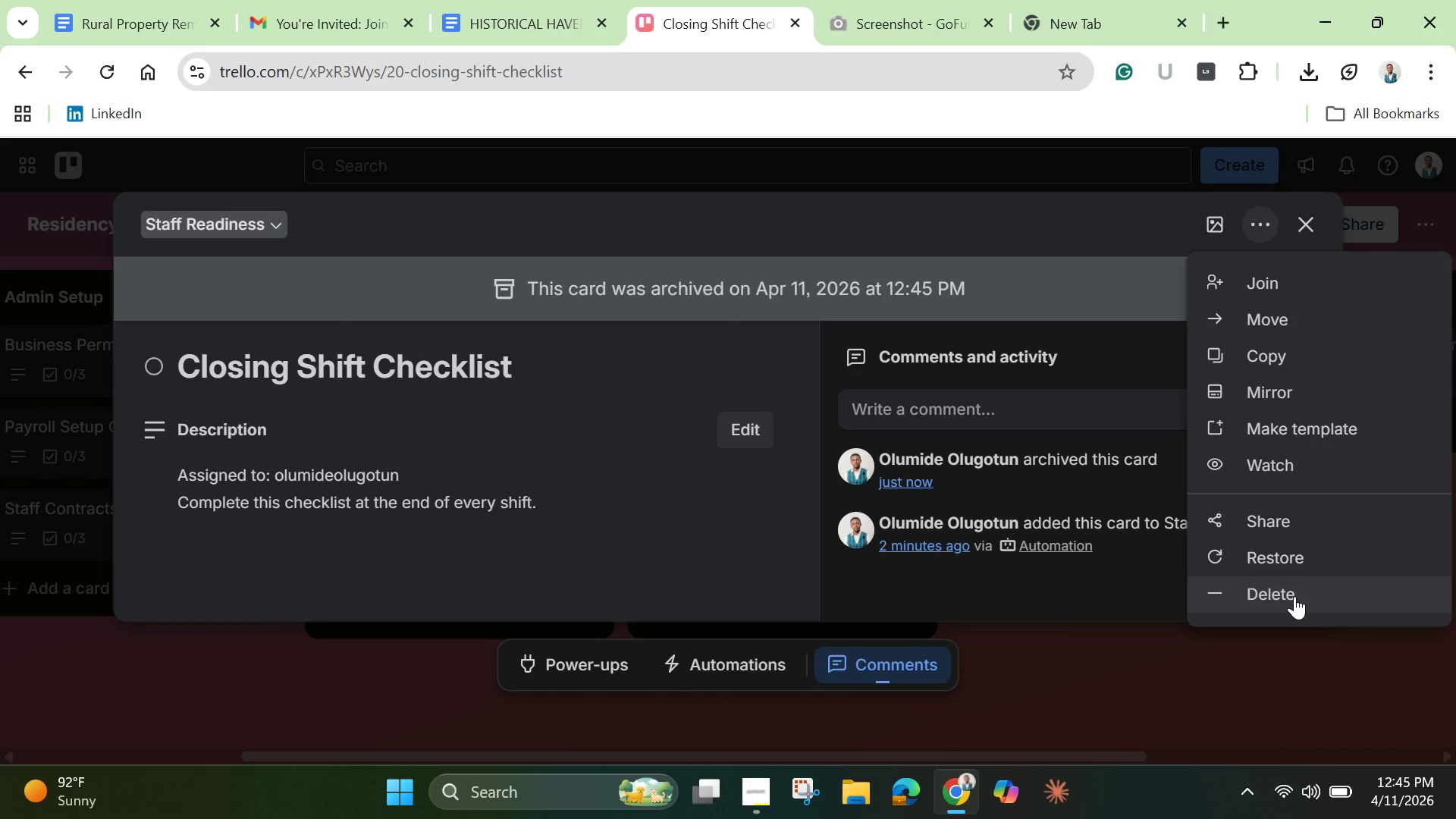 
left_click([1296, 595])
 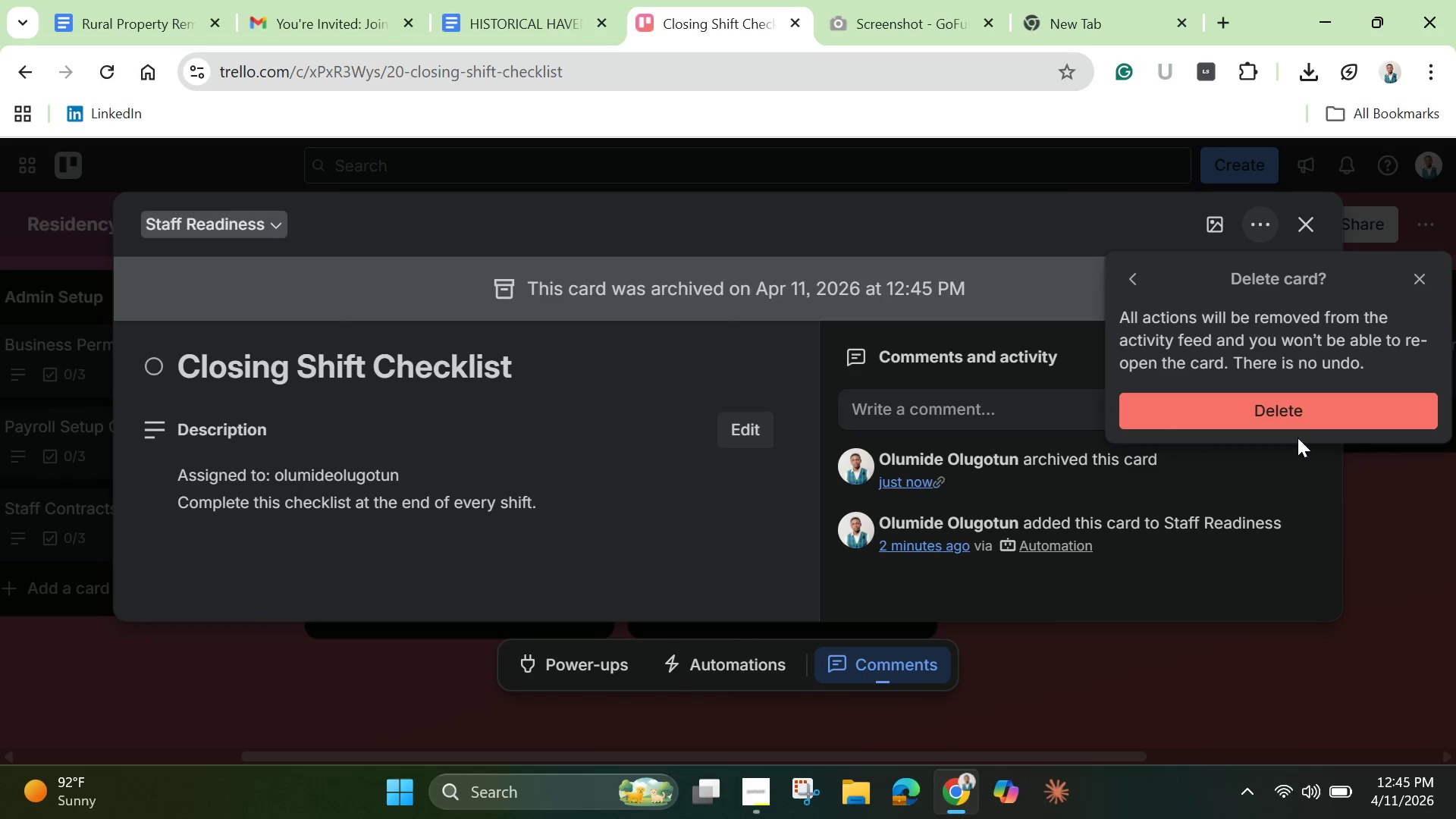 
left_click([1297, 410])
 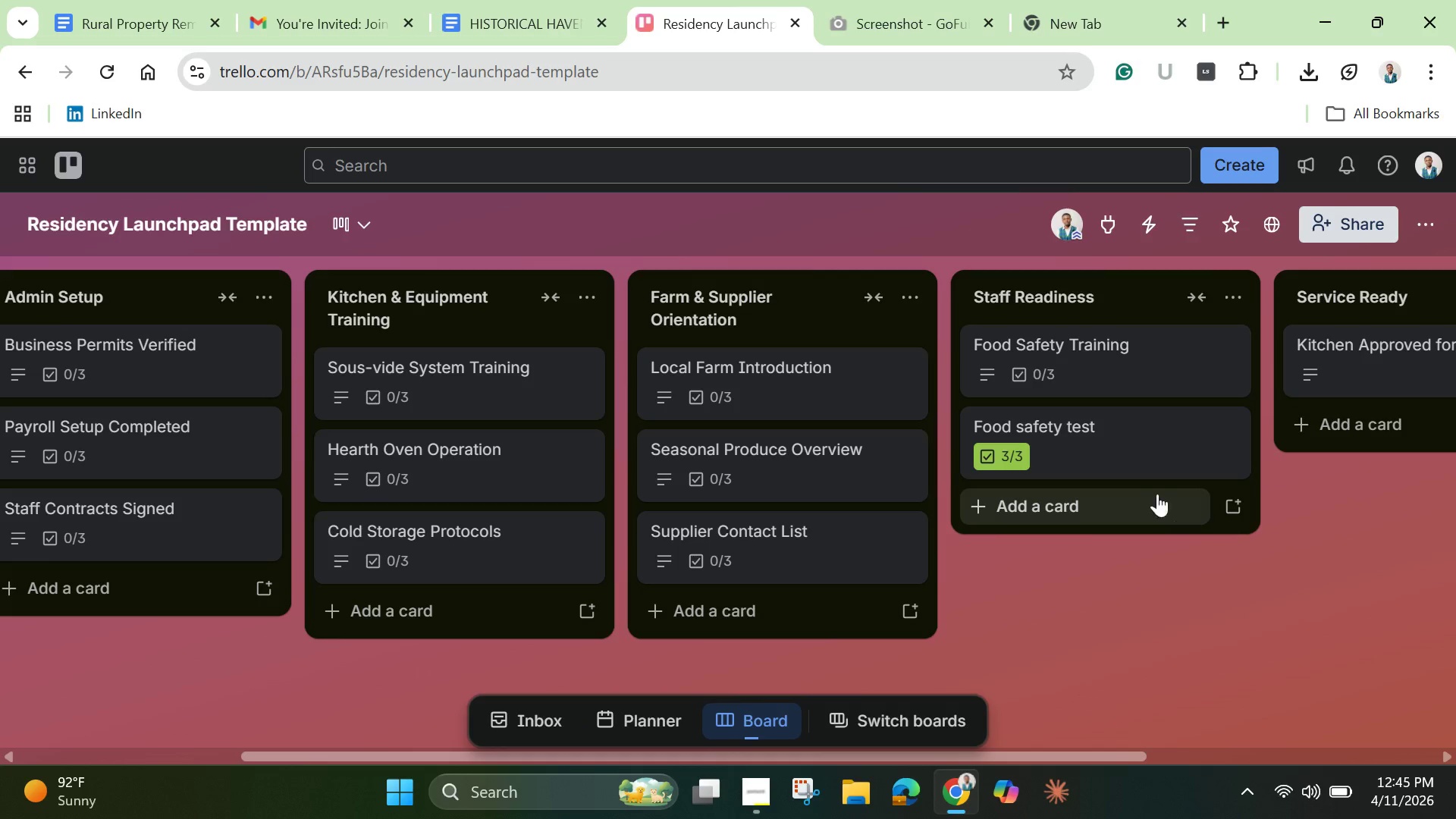 
left_click([1133, 456])
 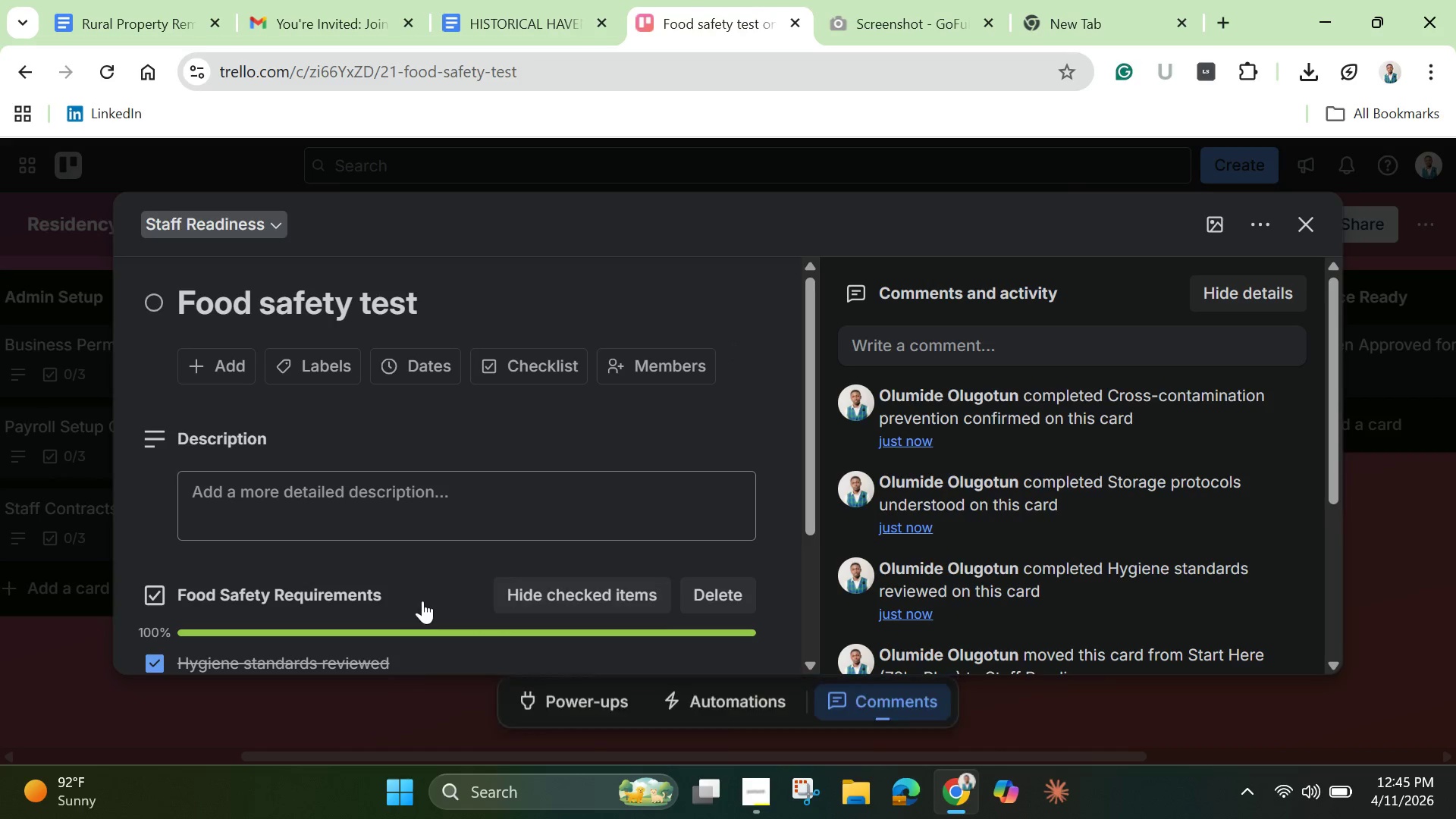 
scroll: coordinate [373, 601], scroll_direction: down, amount: 3.0
 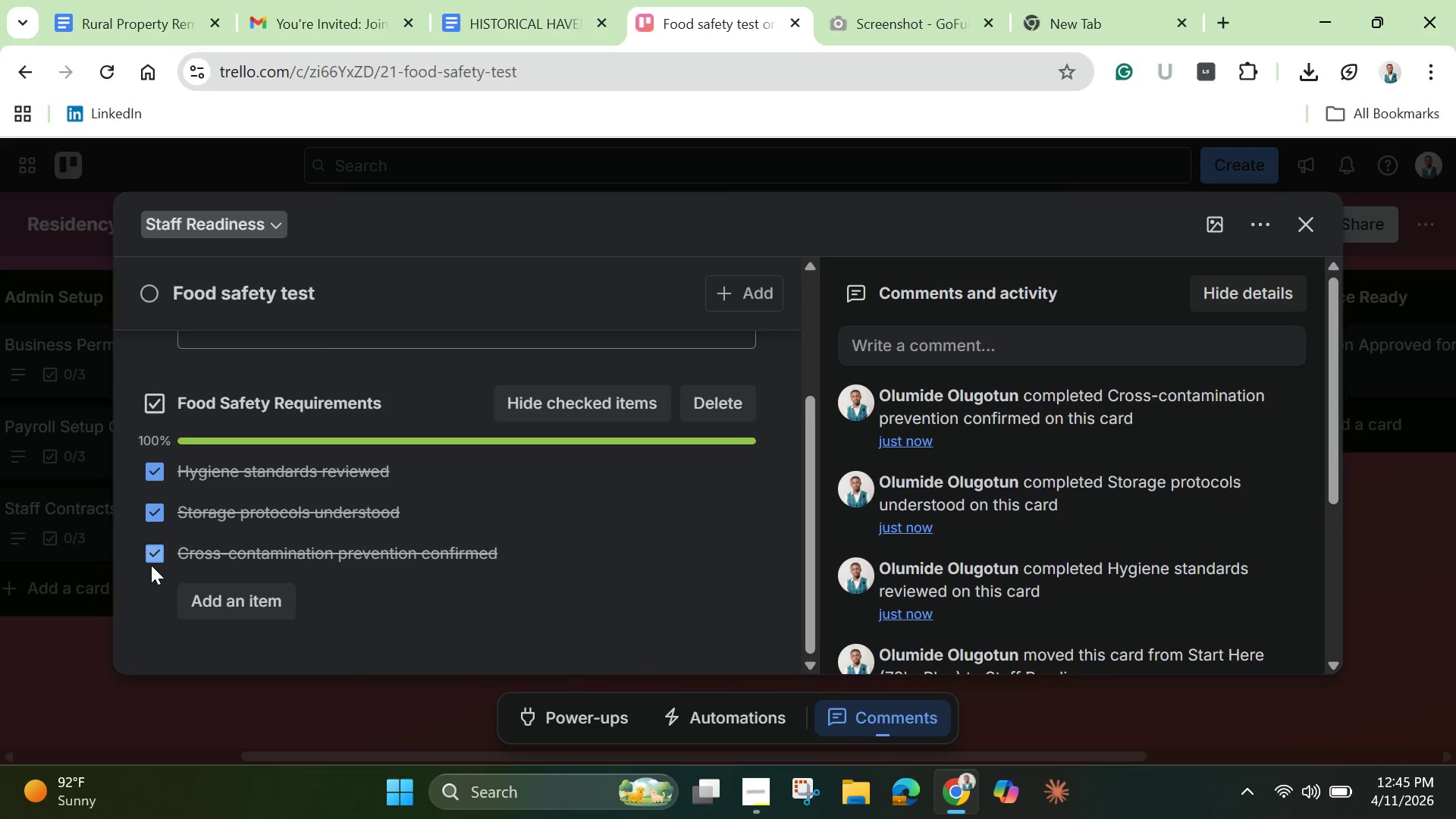 
left_click([150, 564])
 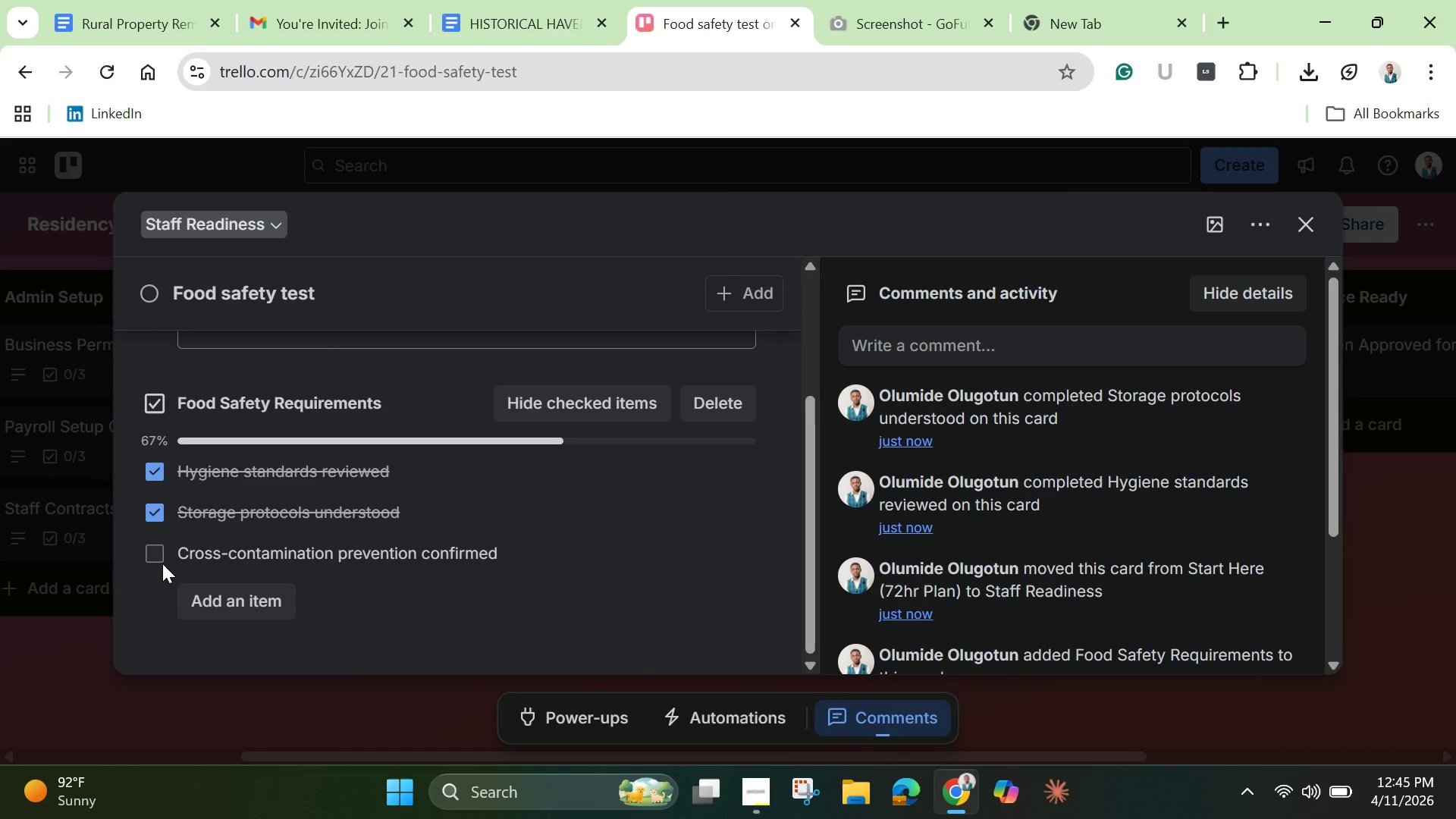 
left_click([158, 560])
 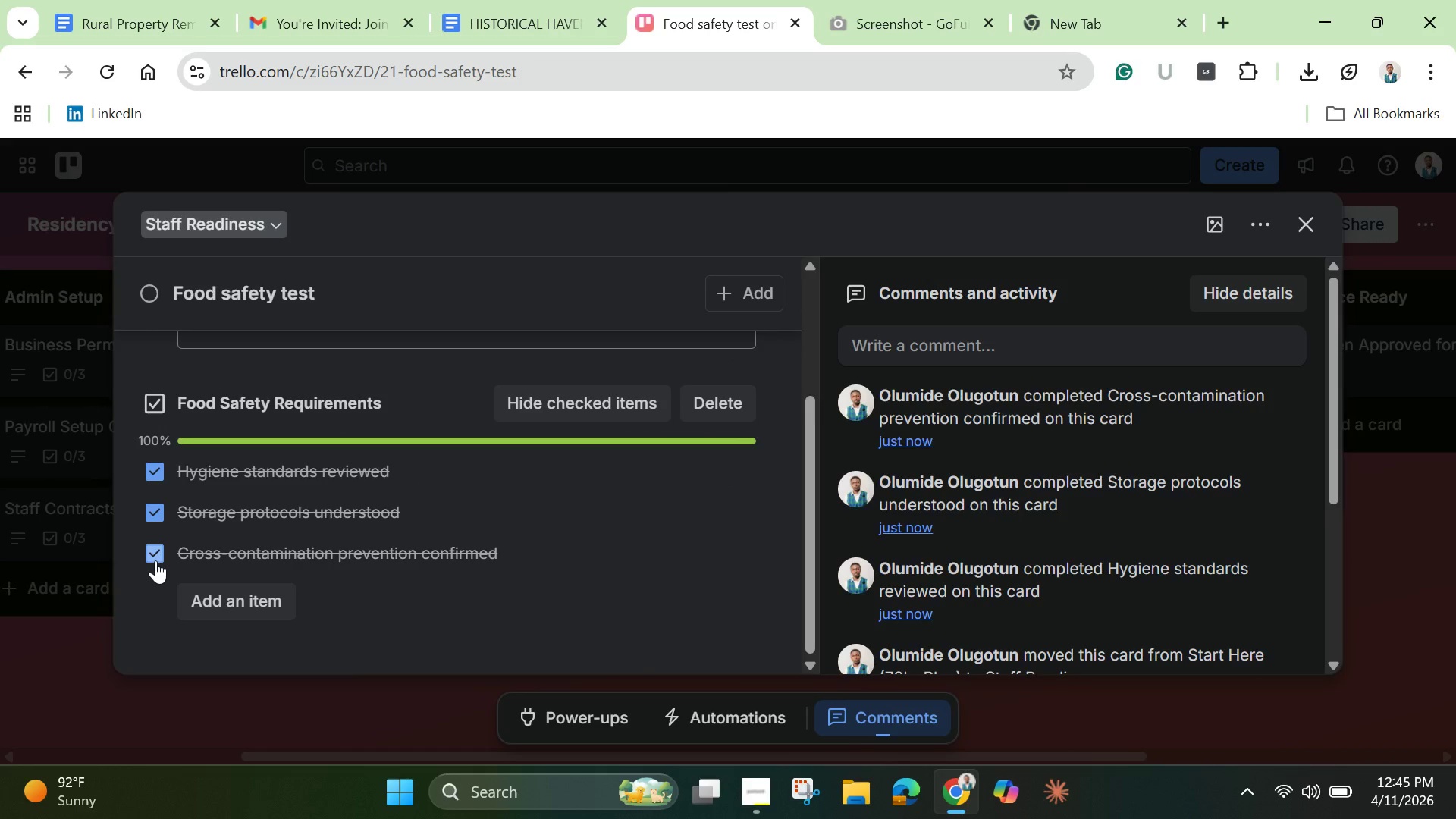 
left_click([1306, 221])
 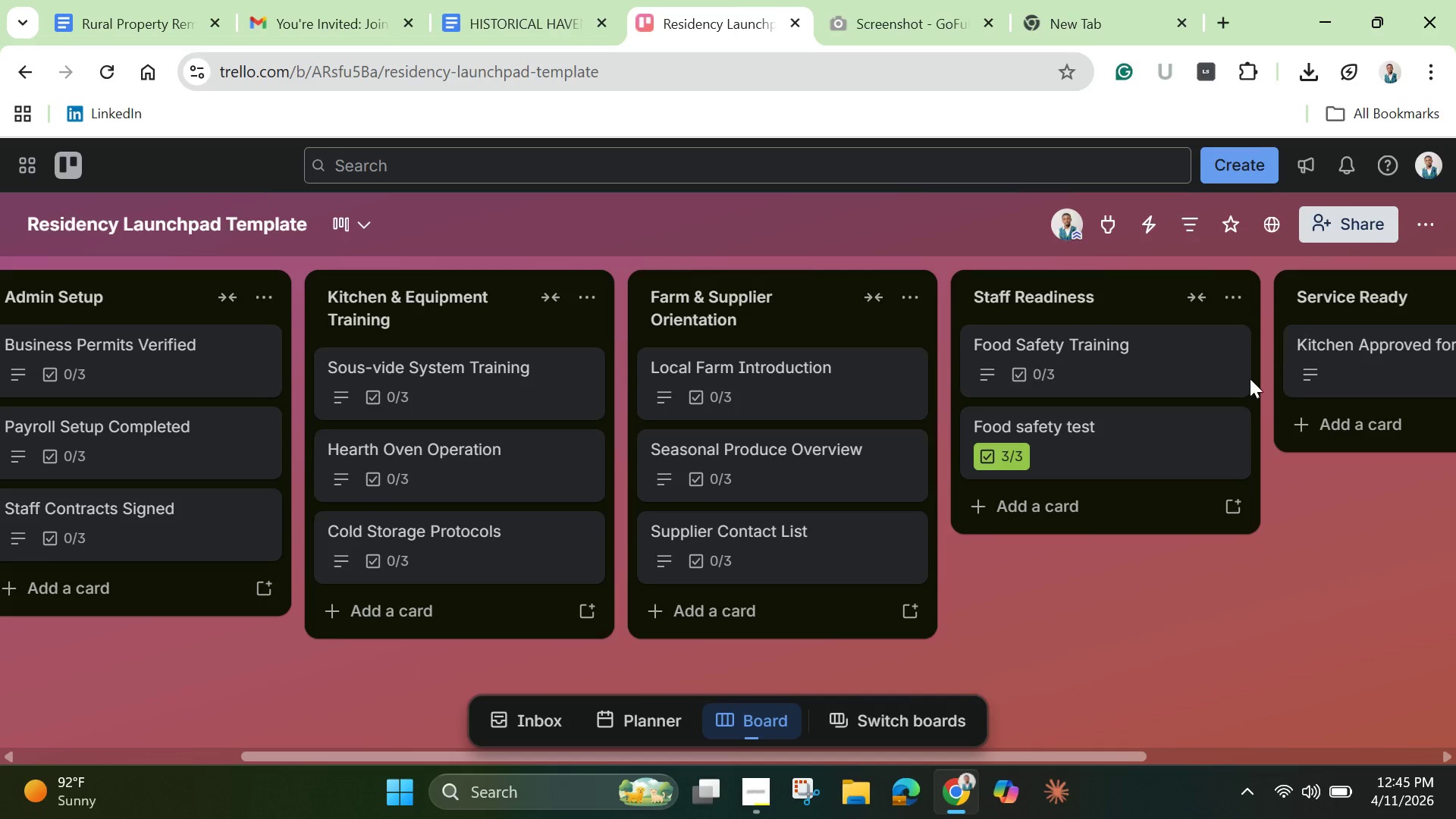 
scroll: coordinate [1167, 419], scroll_direction: down, amount: 4.0
 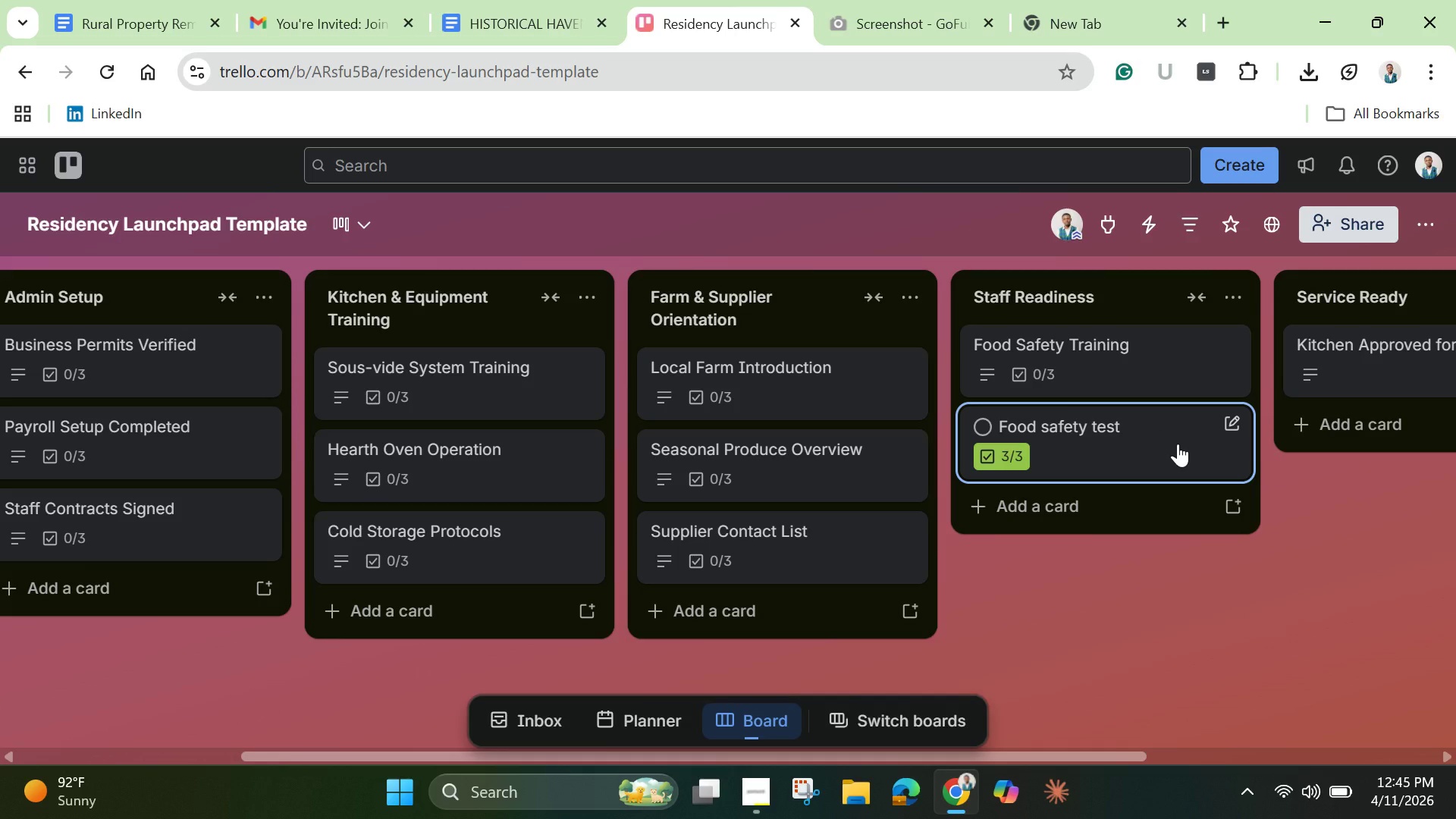 
left_click([1178, 444])
 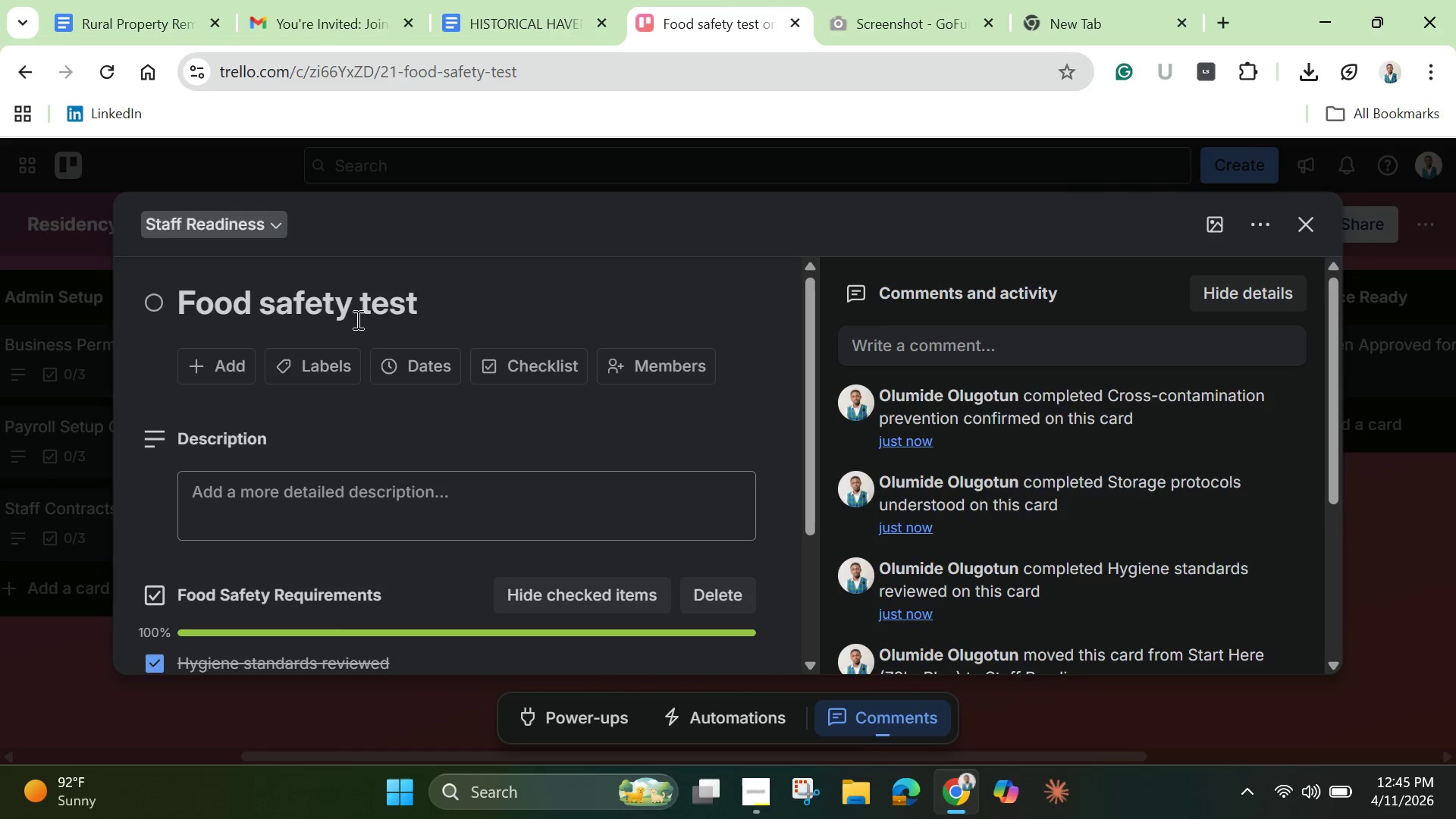 
left_click([388, 316])
 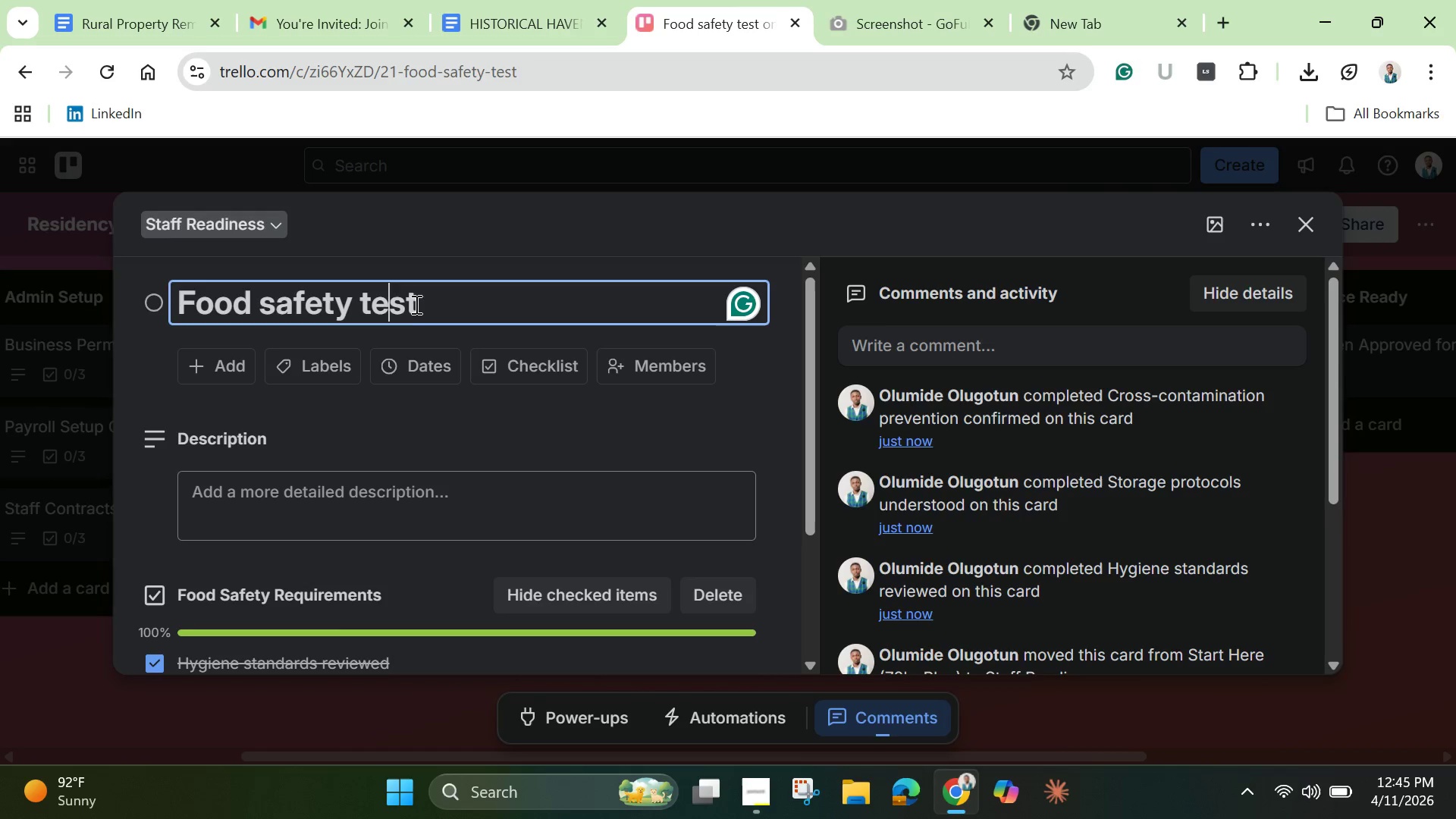 
left_click([415, 303])
 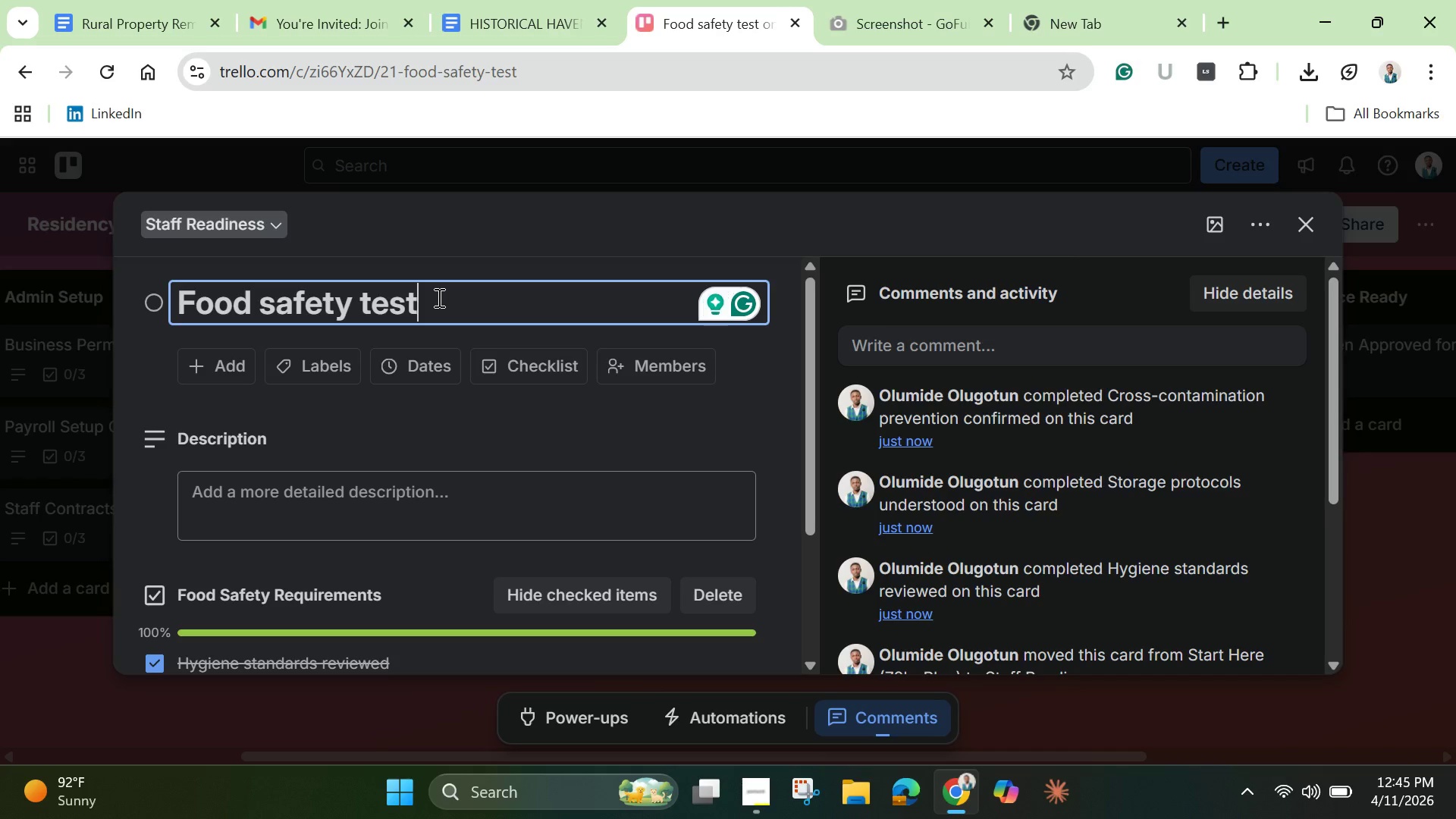 
key(Backspace)
 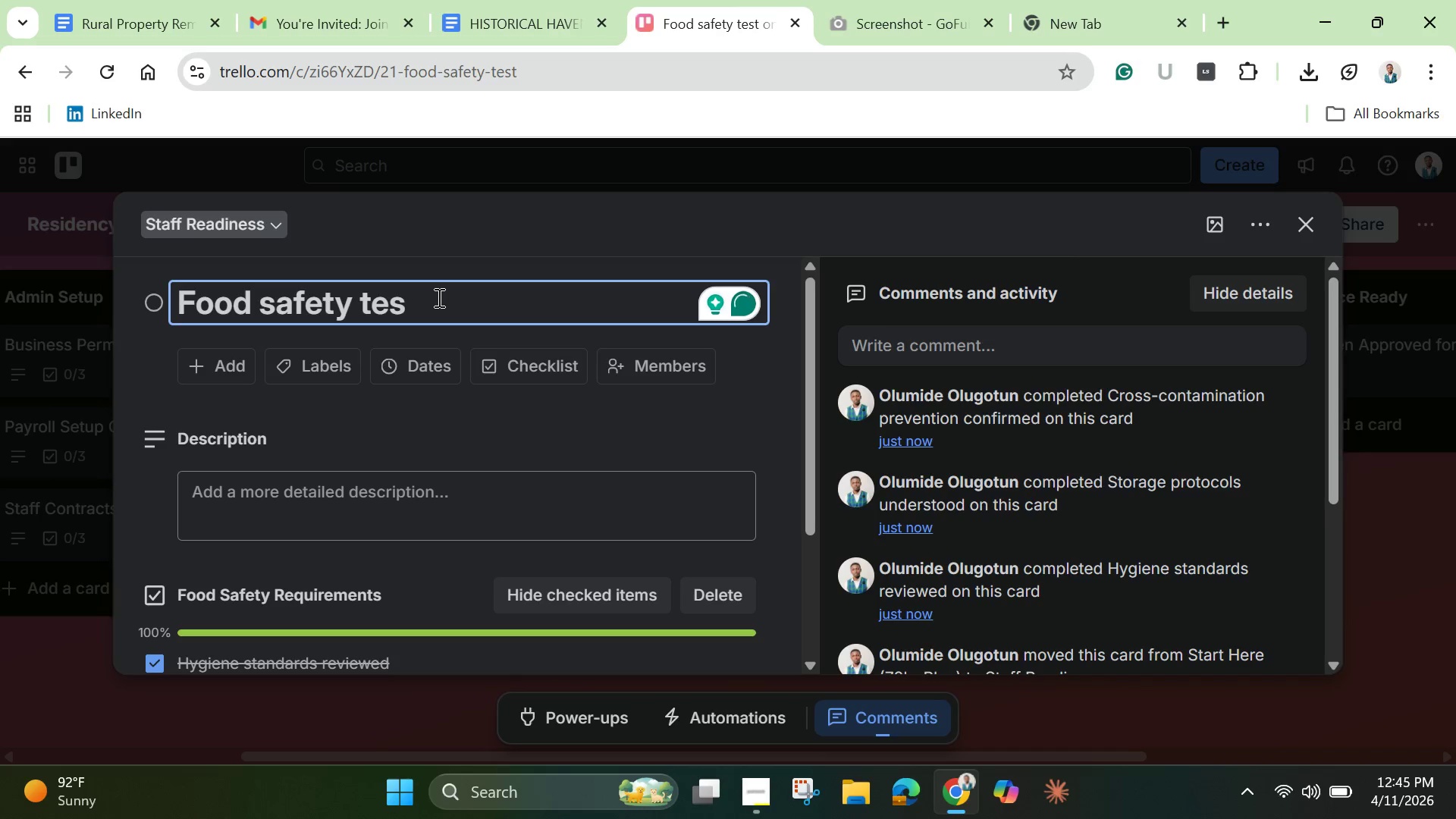 
key(Backspace)
 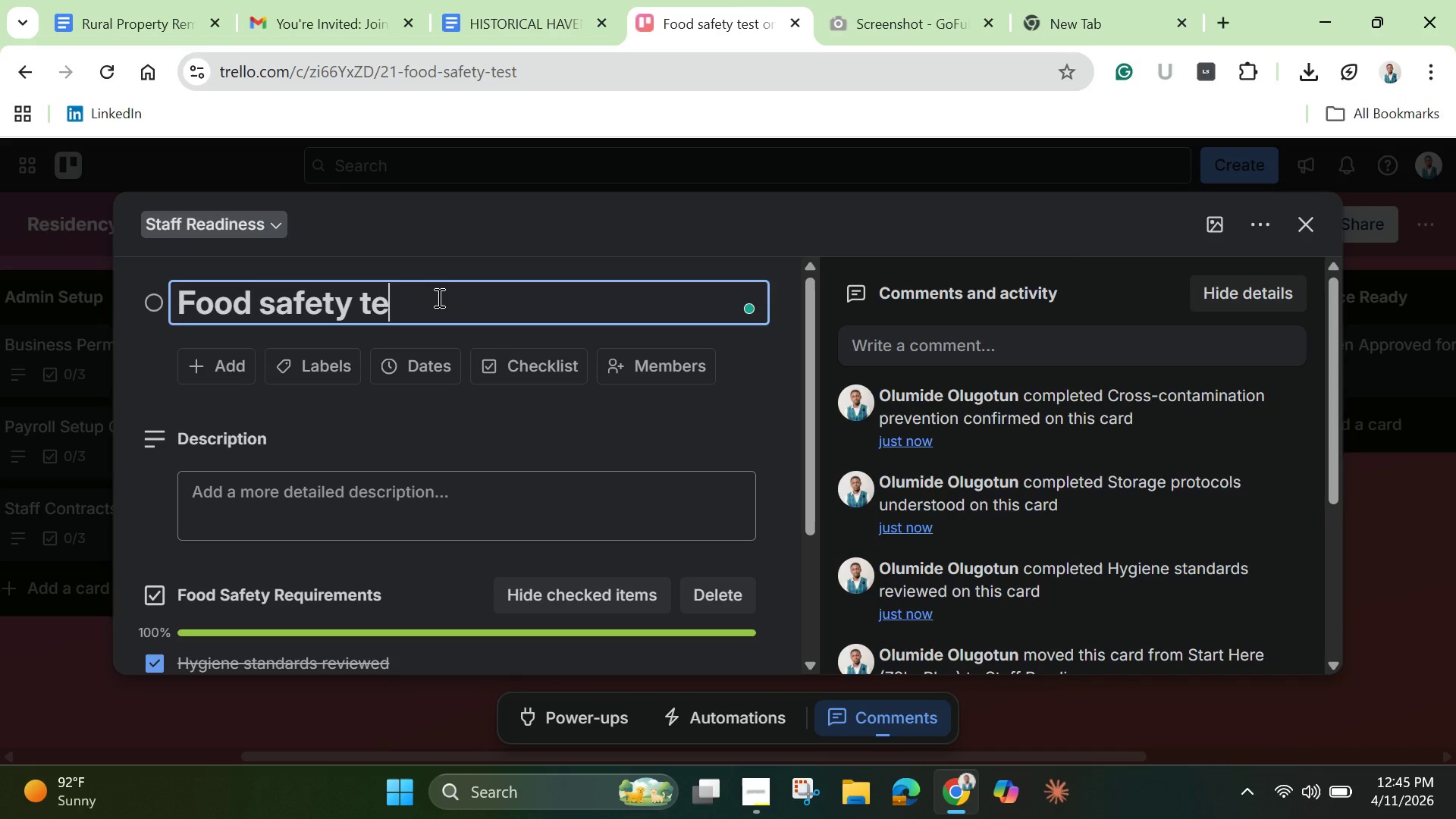 
key(Backspace)
 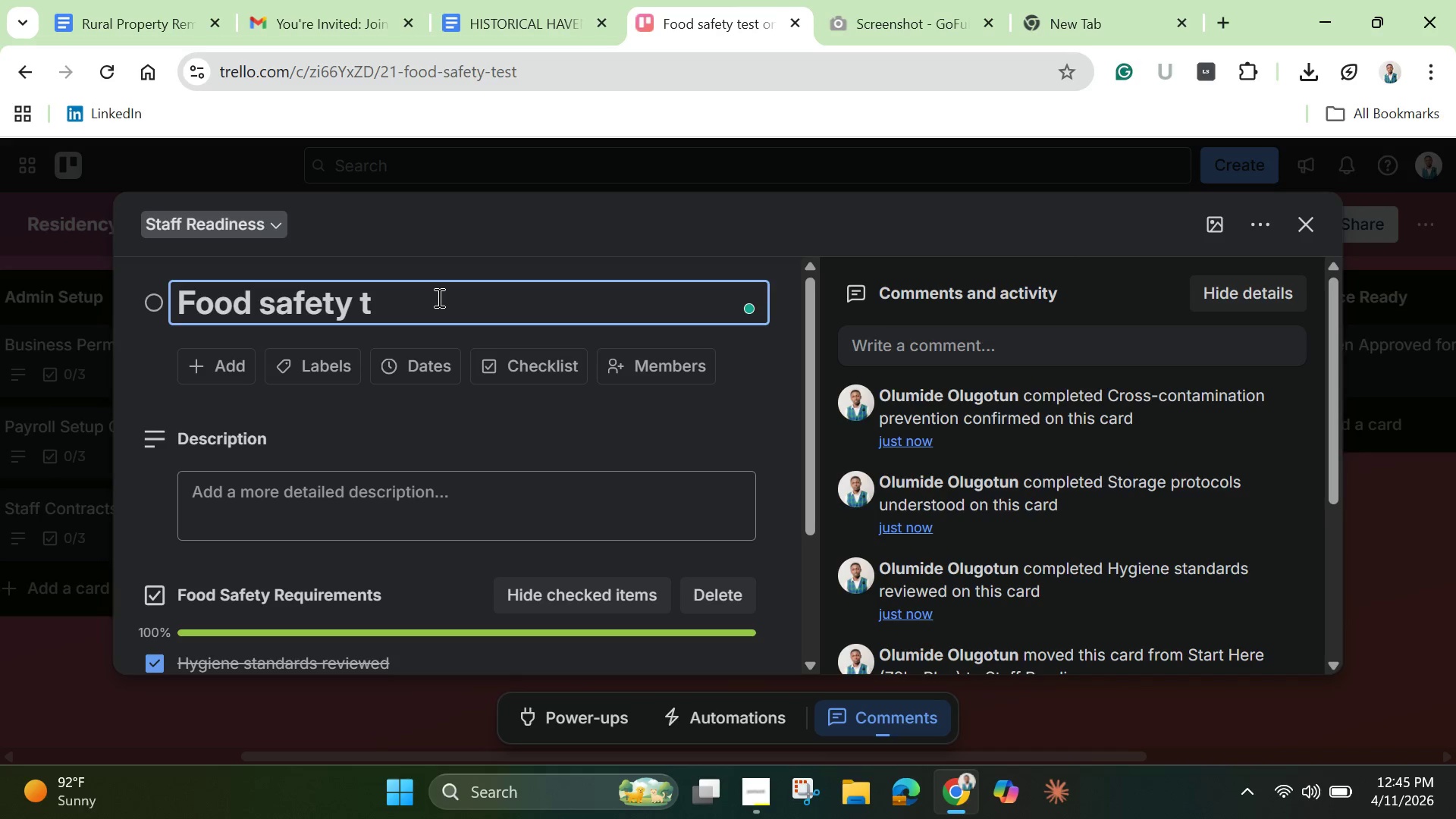 
key(Backspace)
 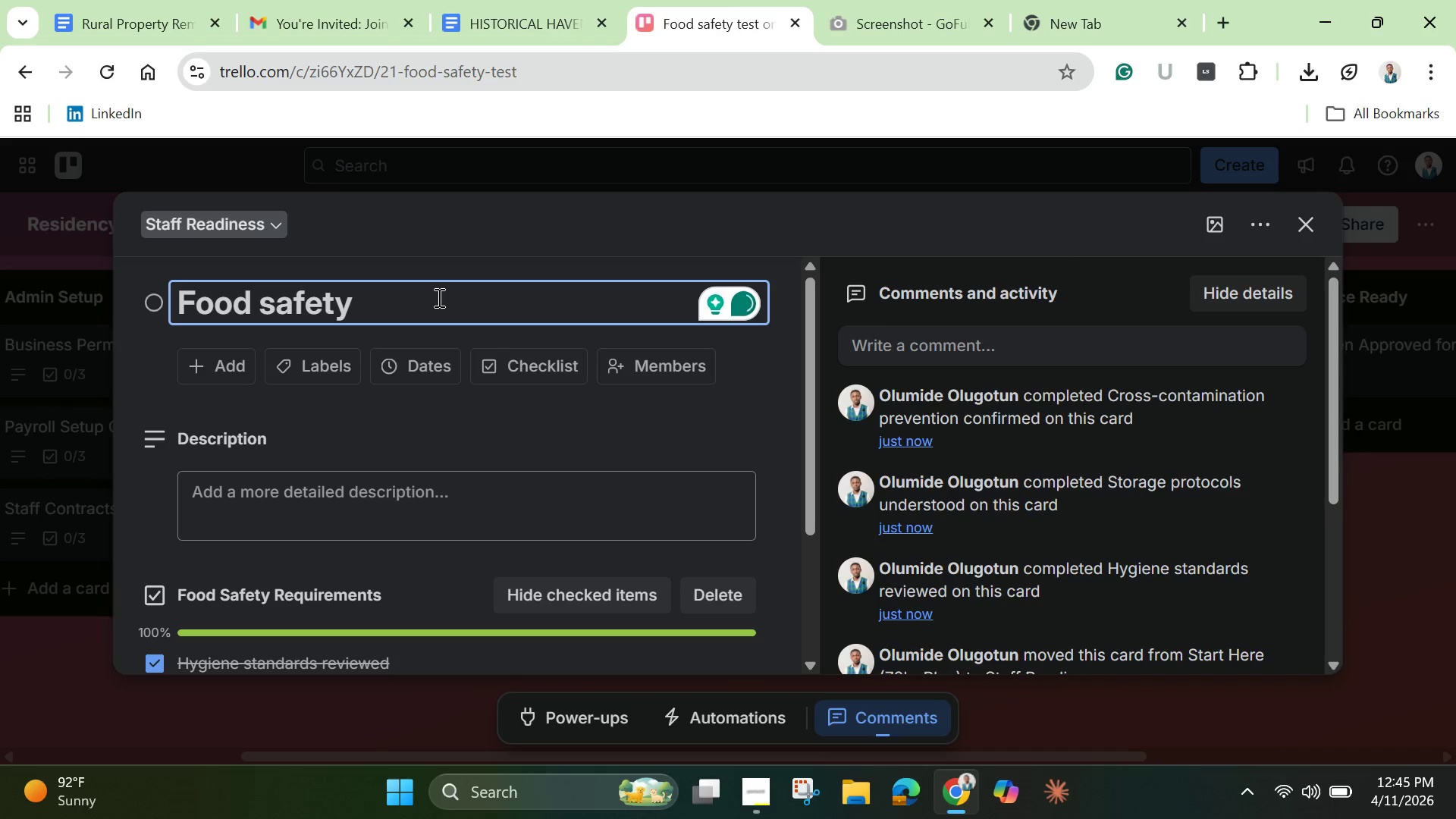 
key(ArrowLeft)
 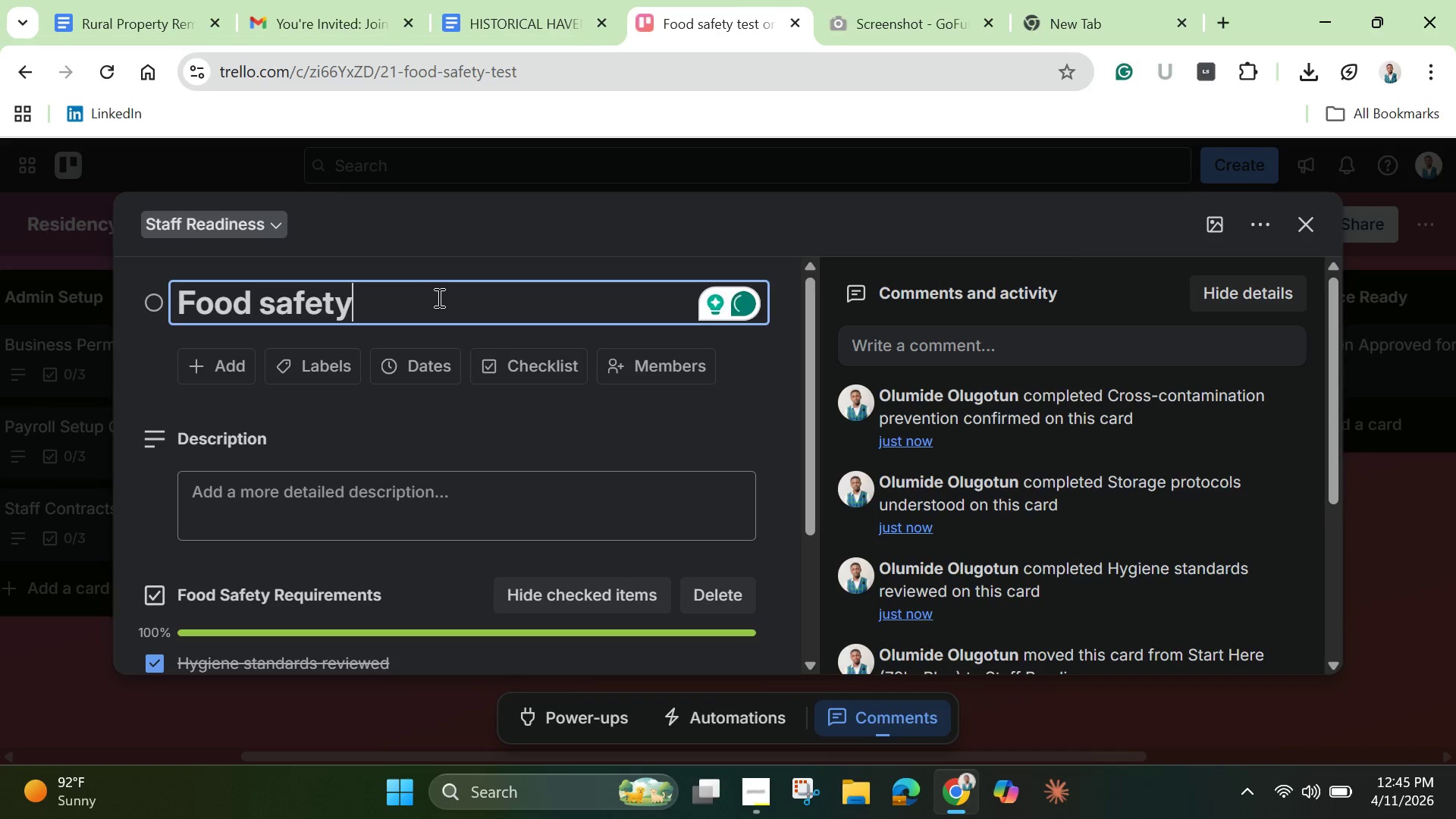 
key(ArrowLeft)
 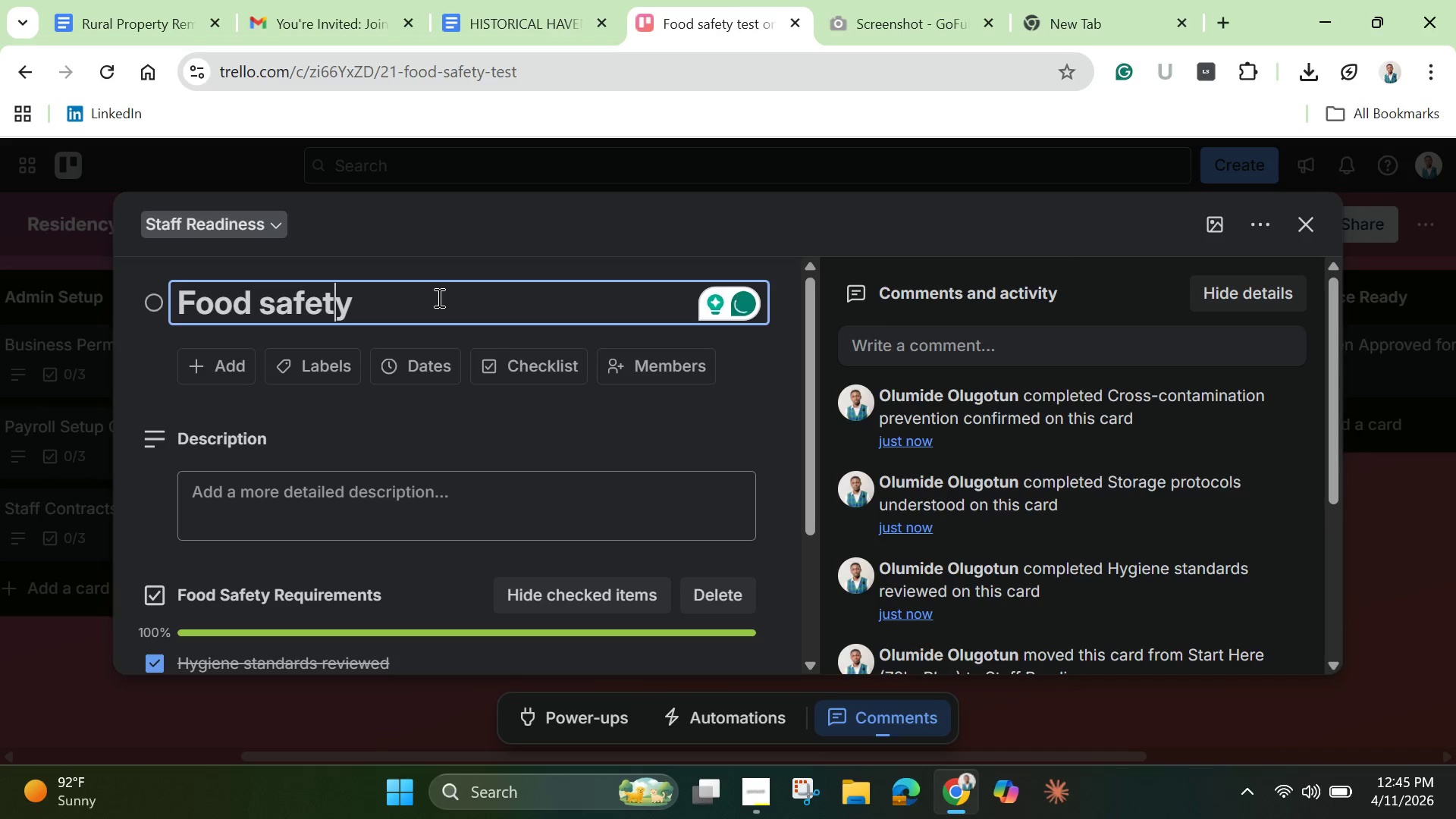 
hold_key(key=ArrowLeft, duration=0.33)
 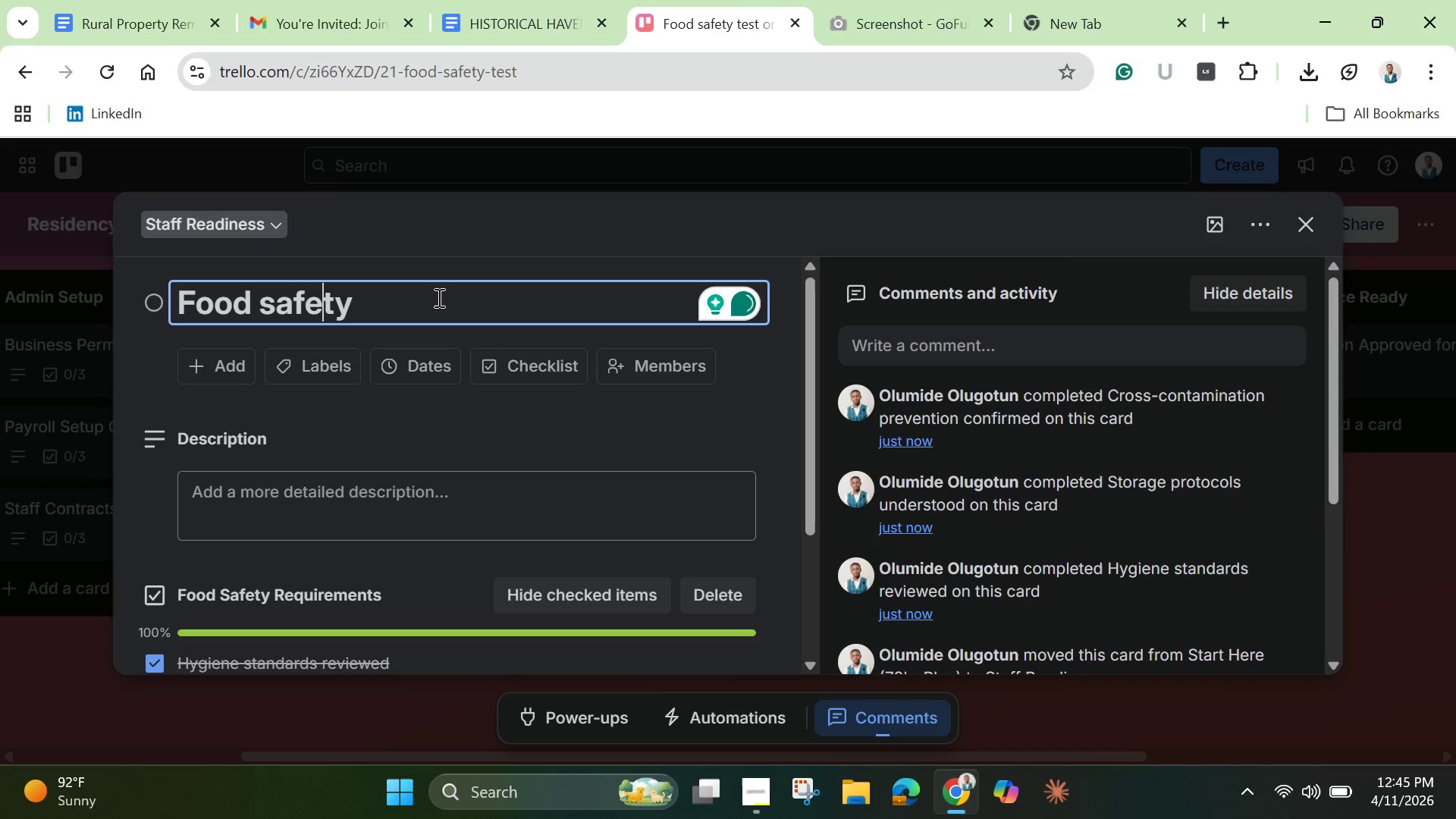 
key(ArrowLeft)
 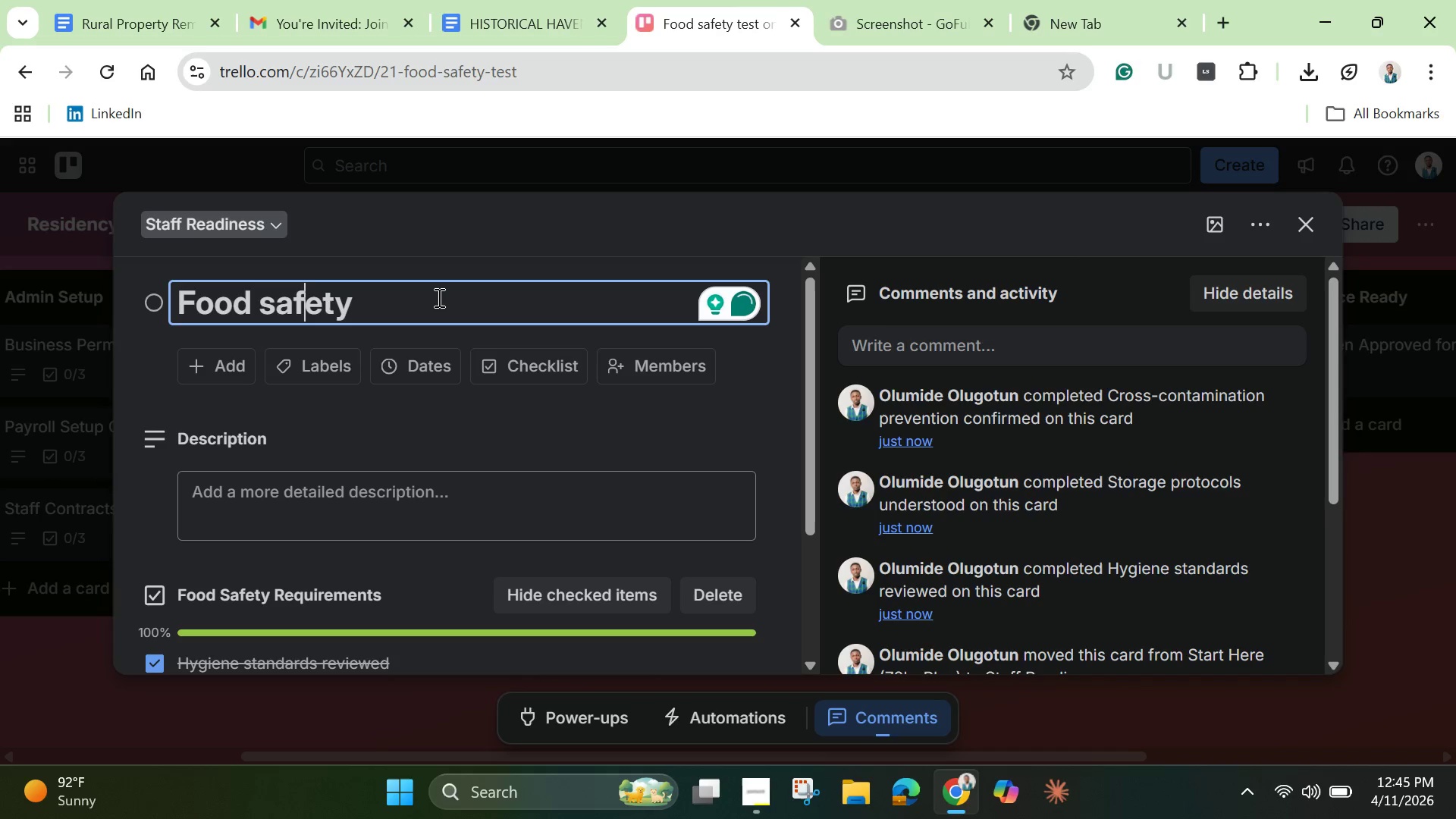 
key(ArrowLeft)
 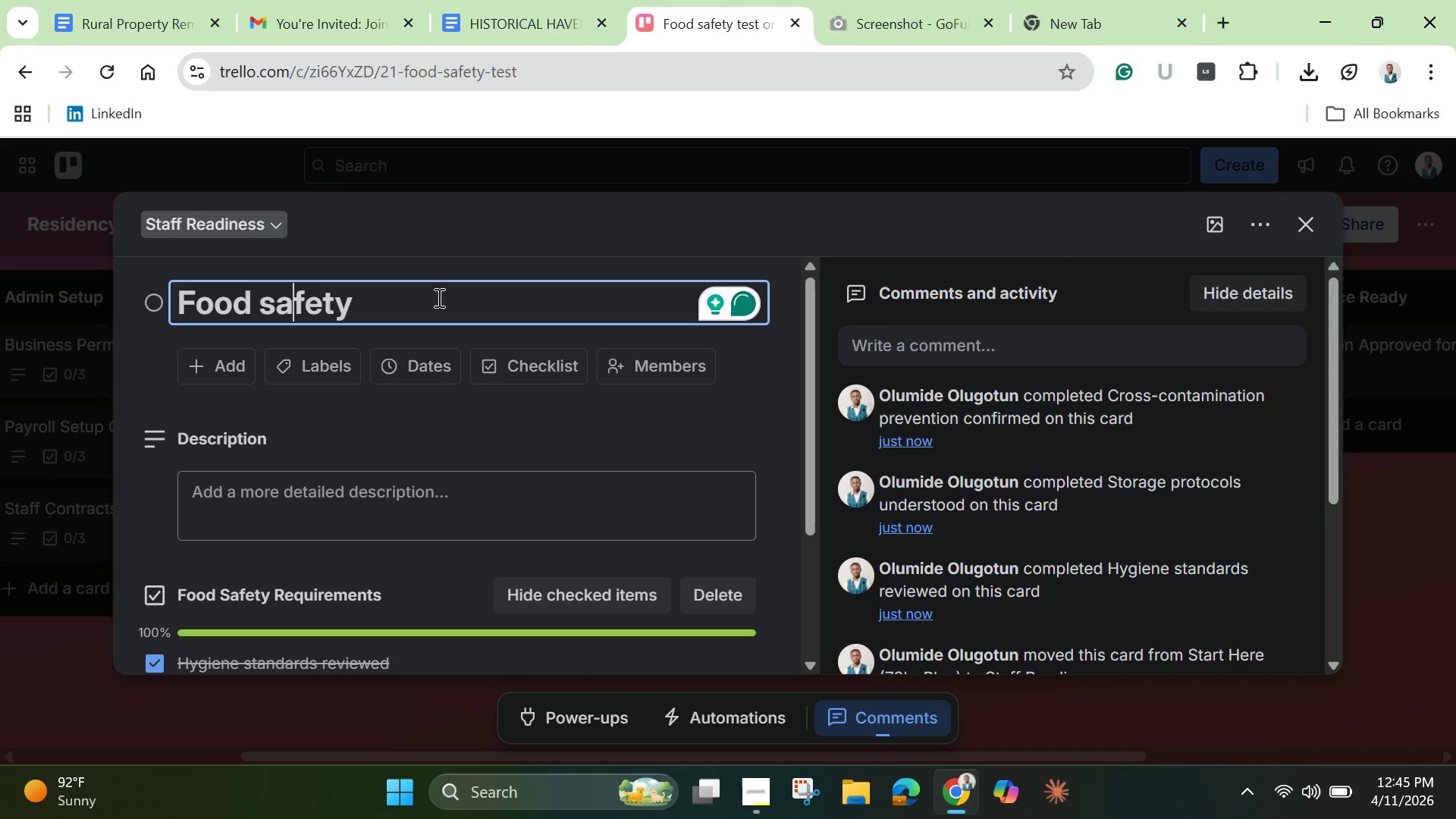 
key(ArrowLeft)
 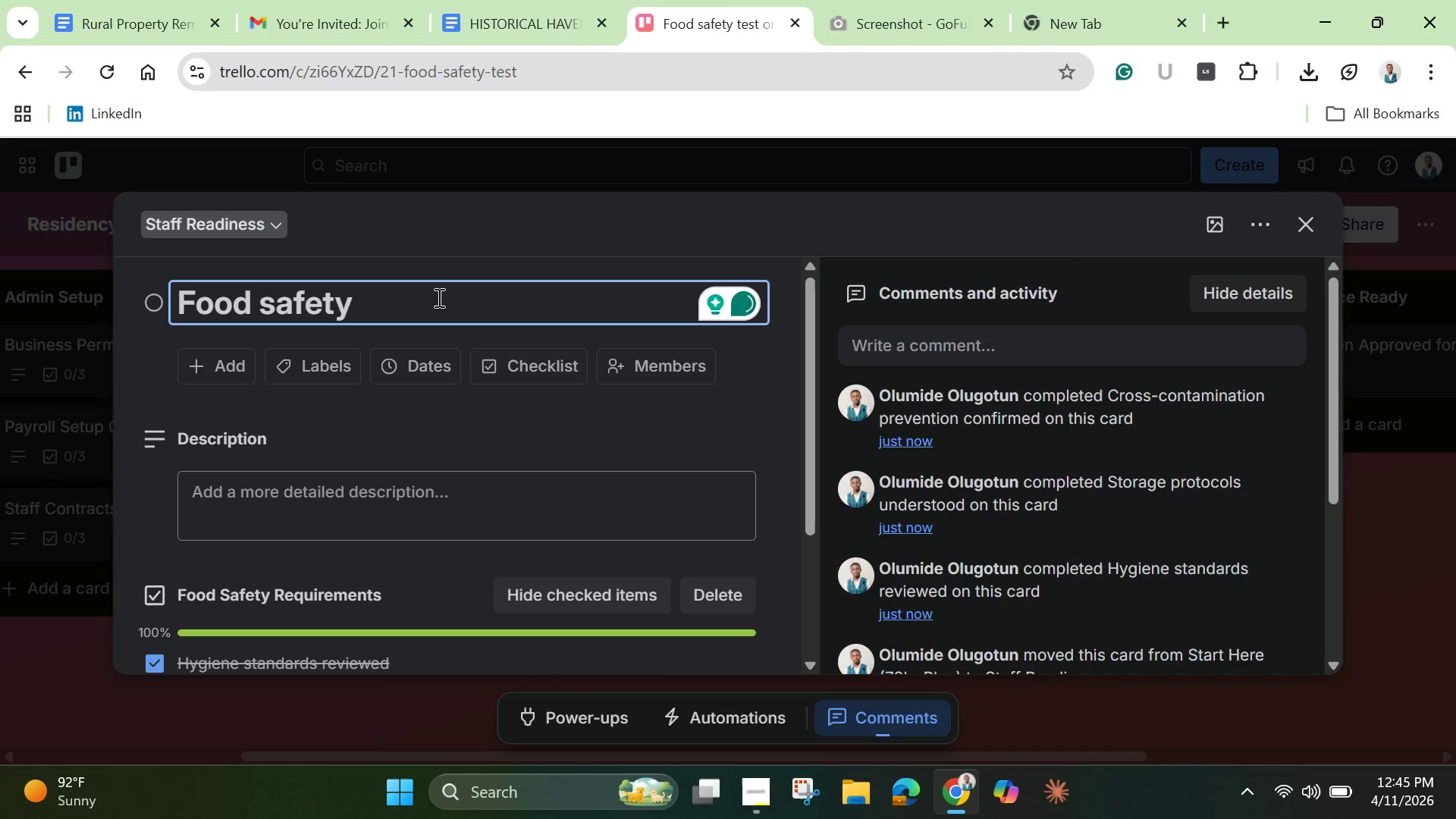 
key(Backspace)
 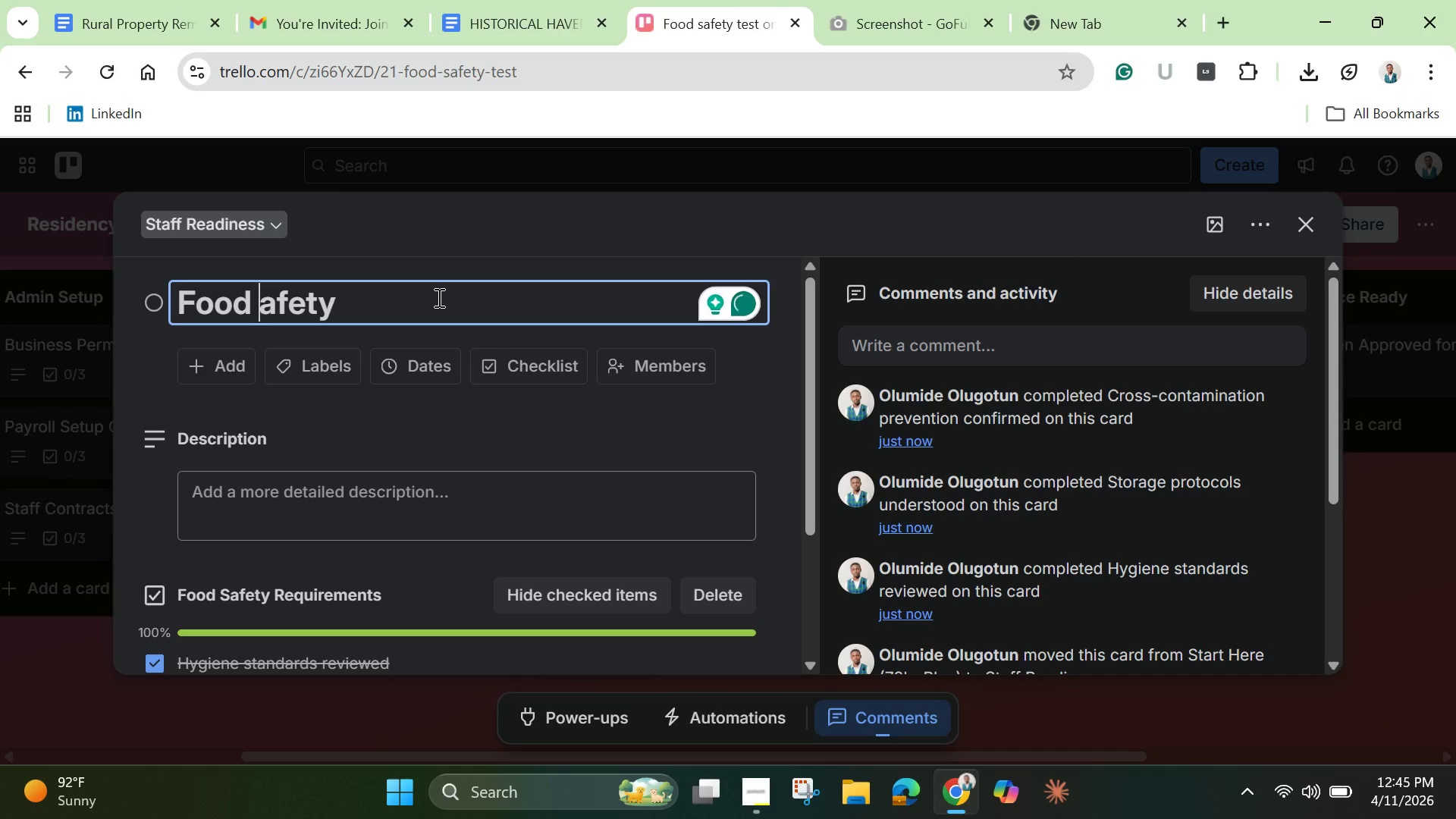 
key(Shift+S)
 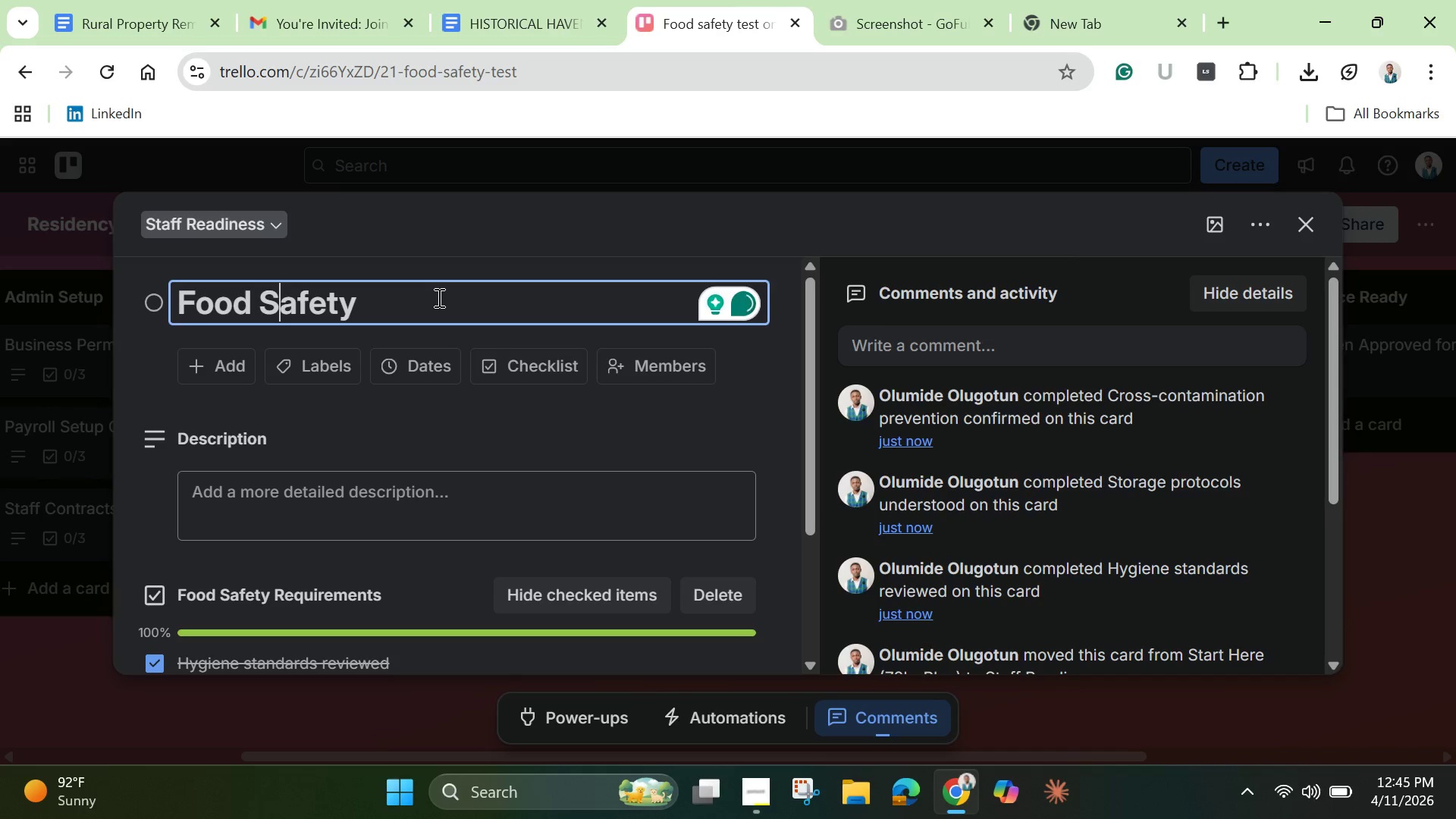 
left_click([438, 297])
 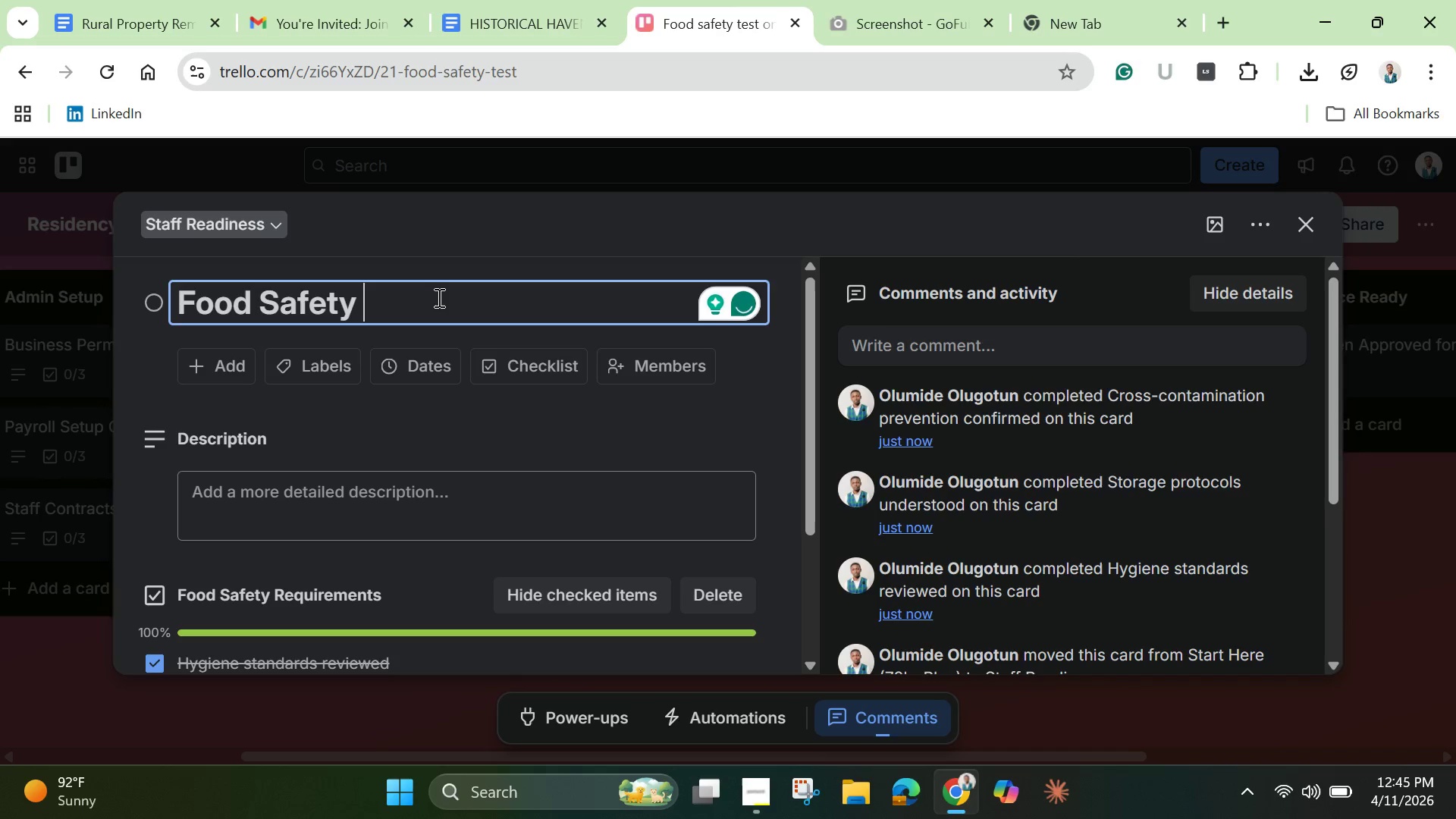 
type(Training)
 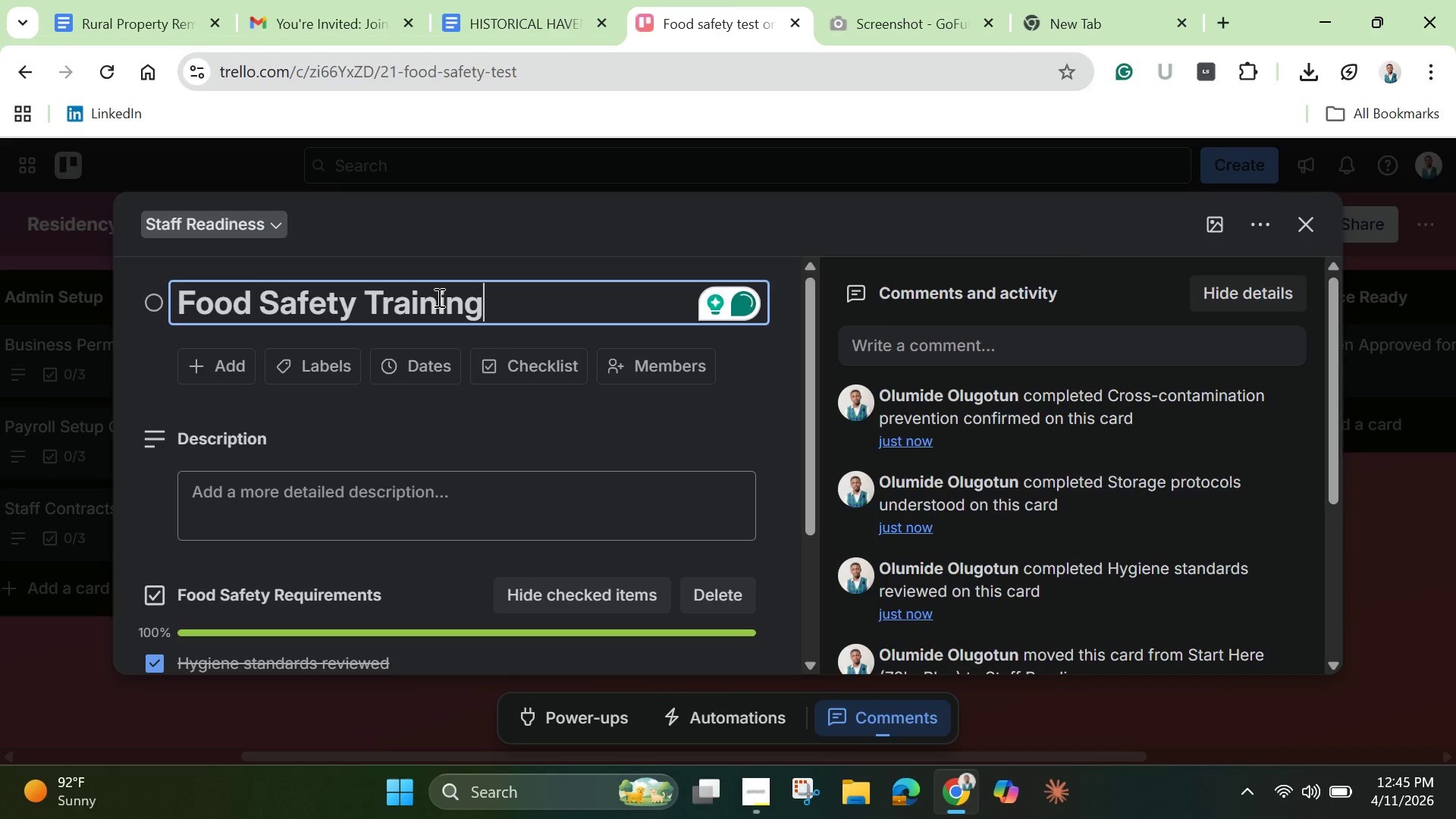 
scroll: coordinate [429, 541], scroll_direction: down, amount: 2.0
 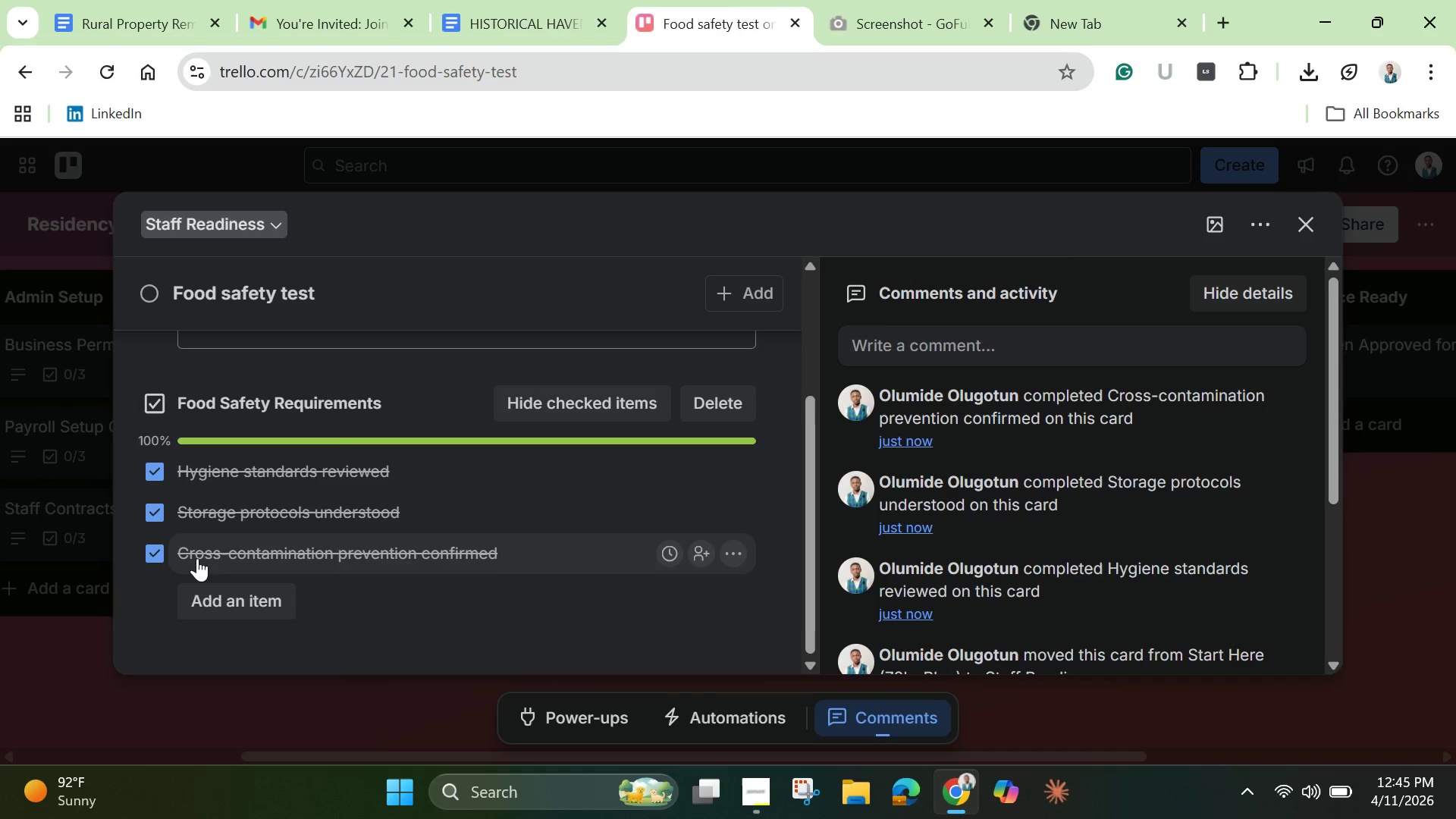 
left_click([197, 551])
 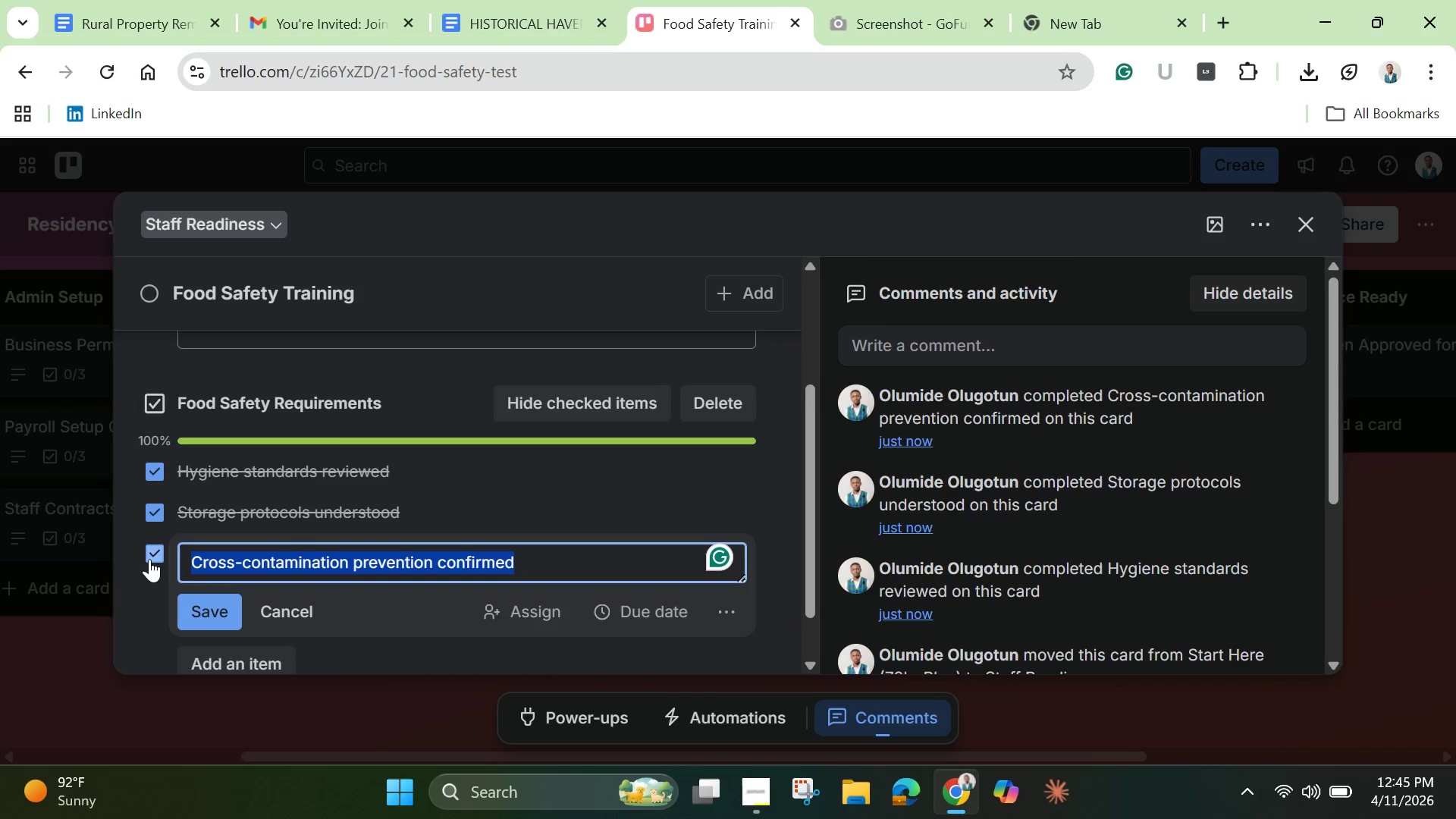 
left_click([148, 556])
 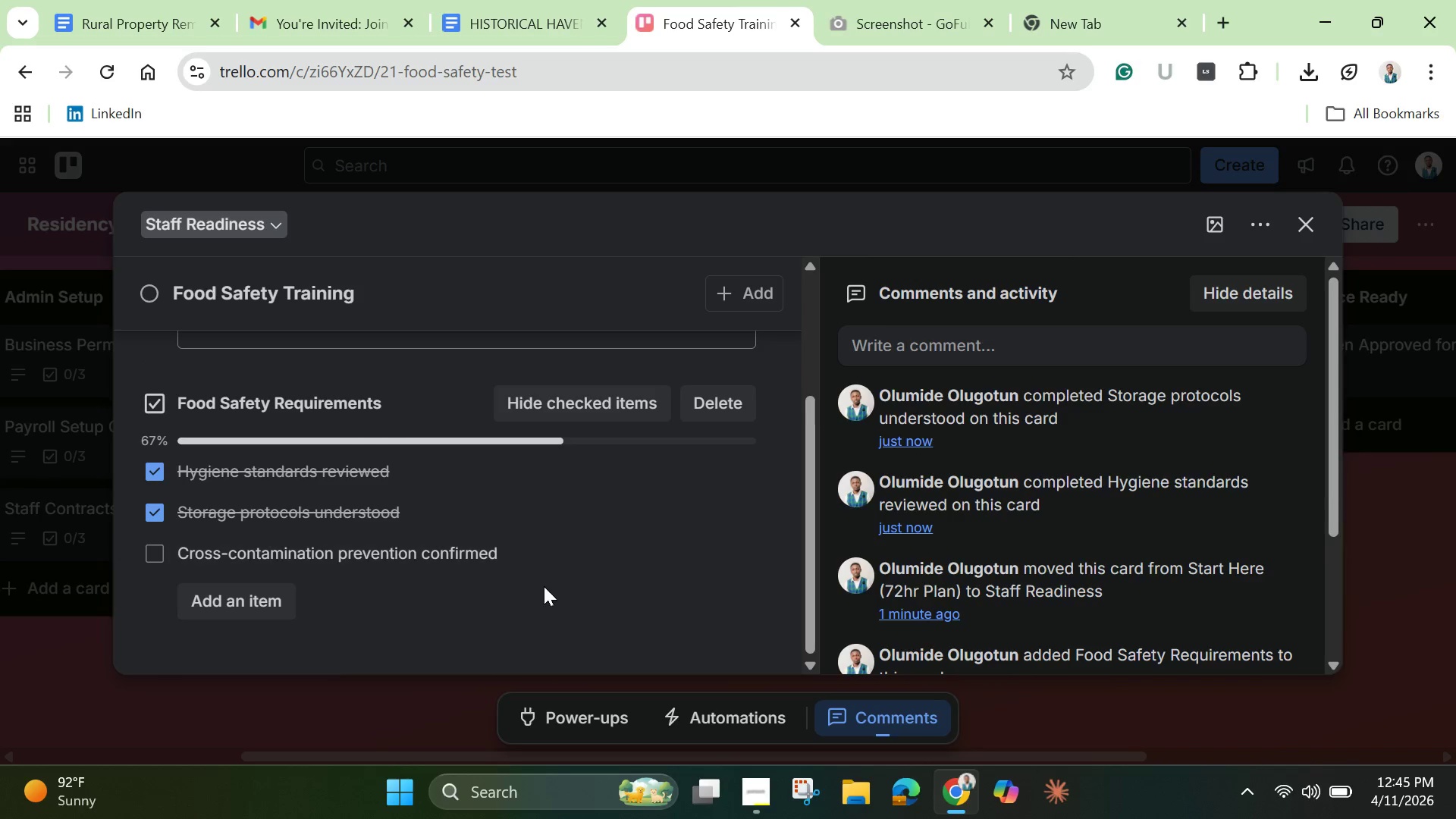 
left_click([547, 604])
 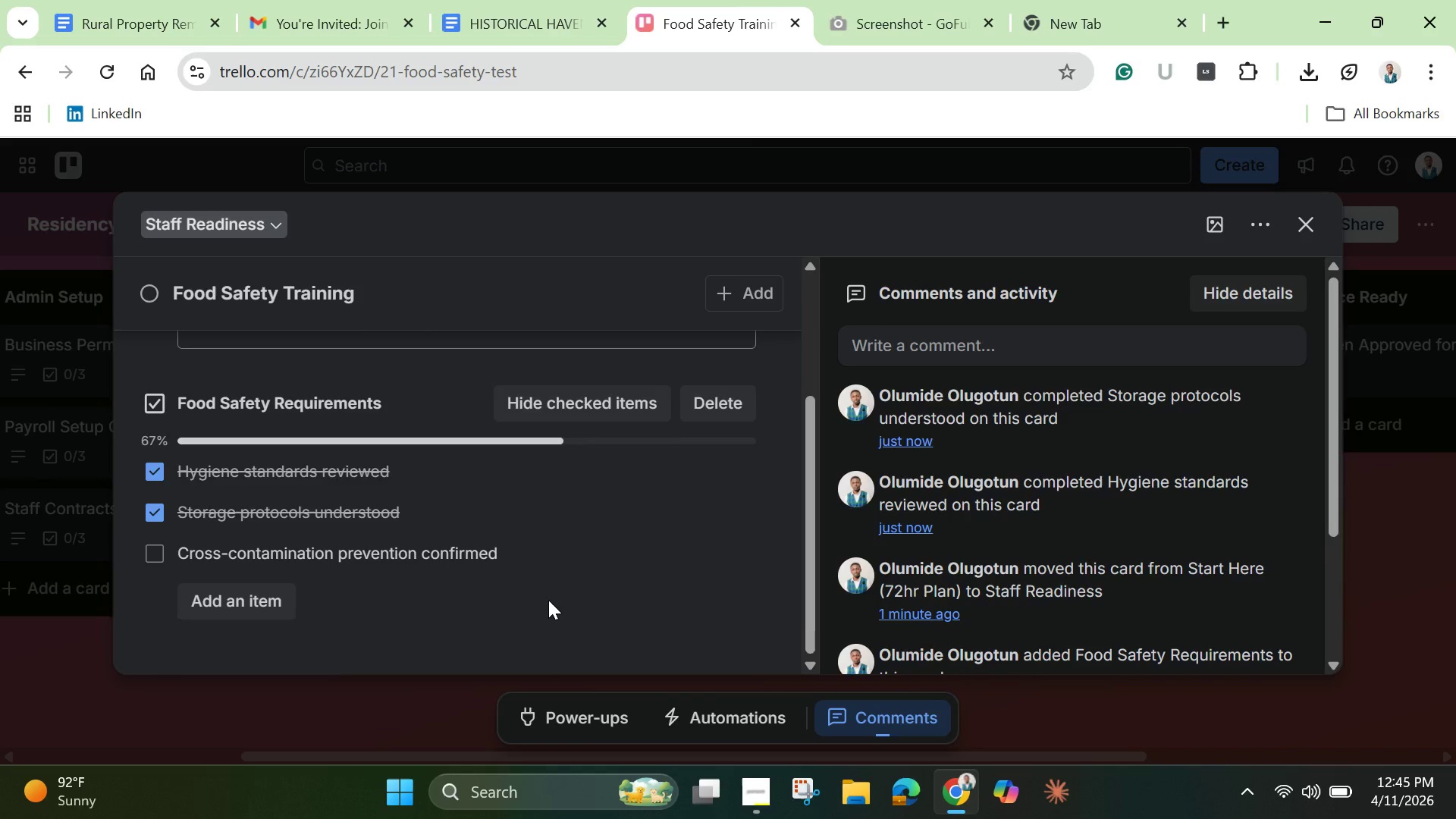 
scroll: coordinate [550, 595], scroll_direction: up, amount: 6.0
 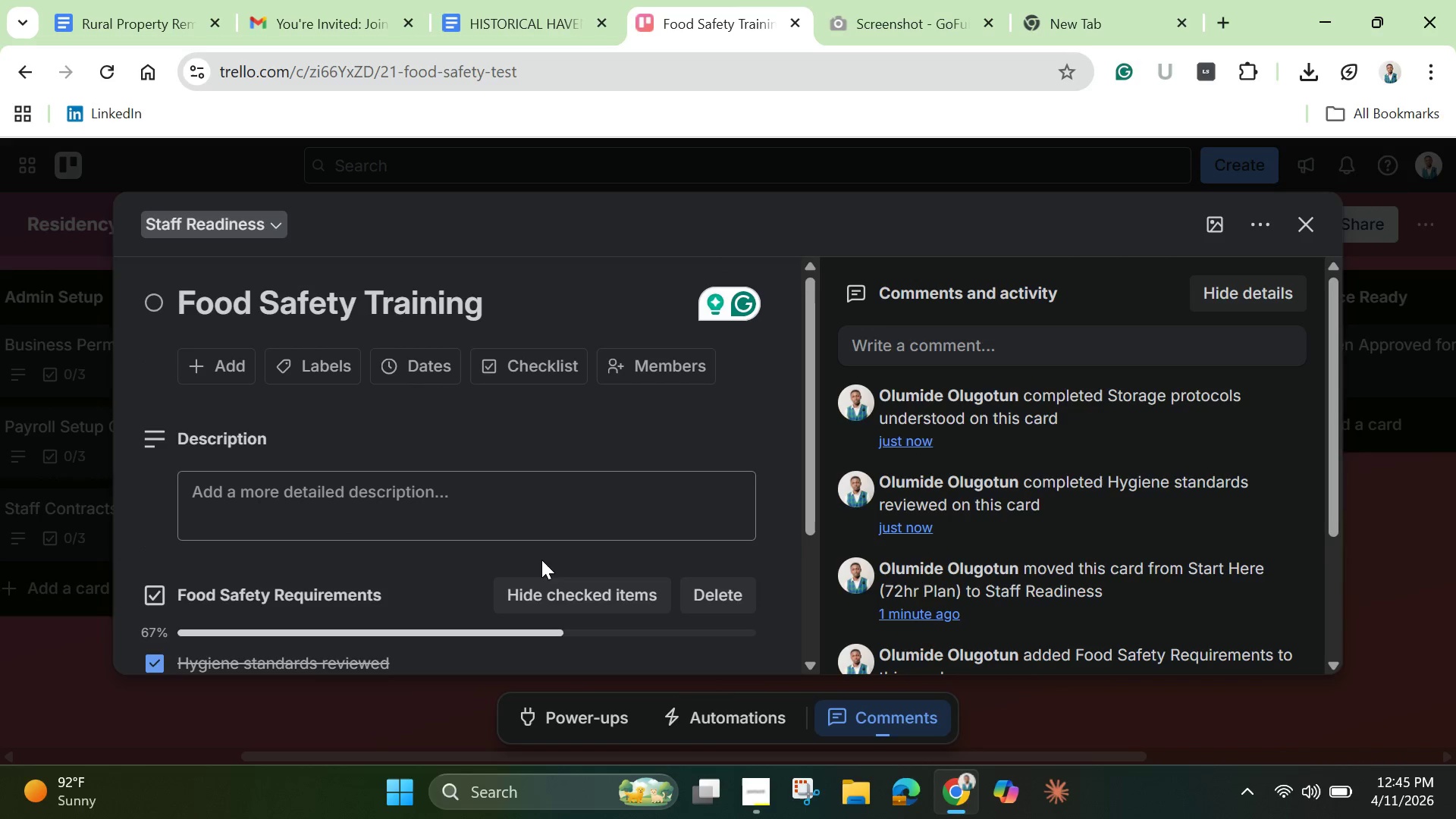 
scroll: coordinate [541, 557], scroll_direction: down, amount: 3.0
 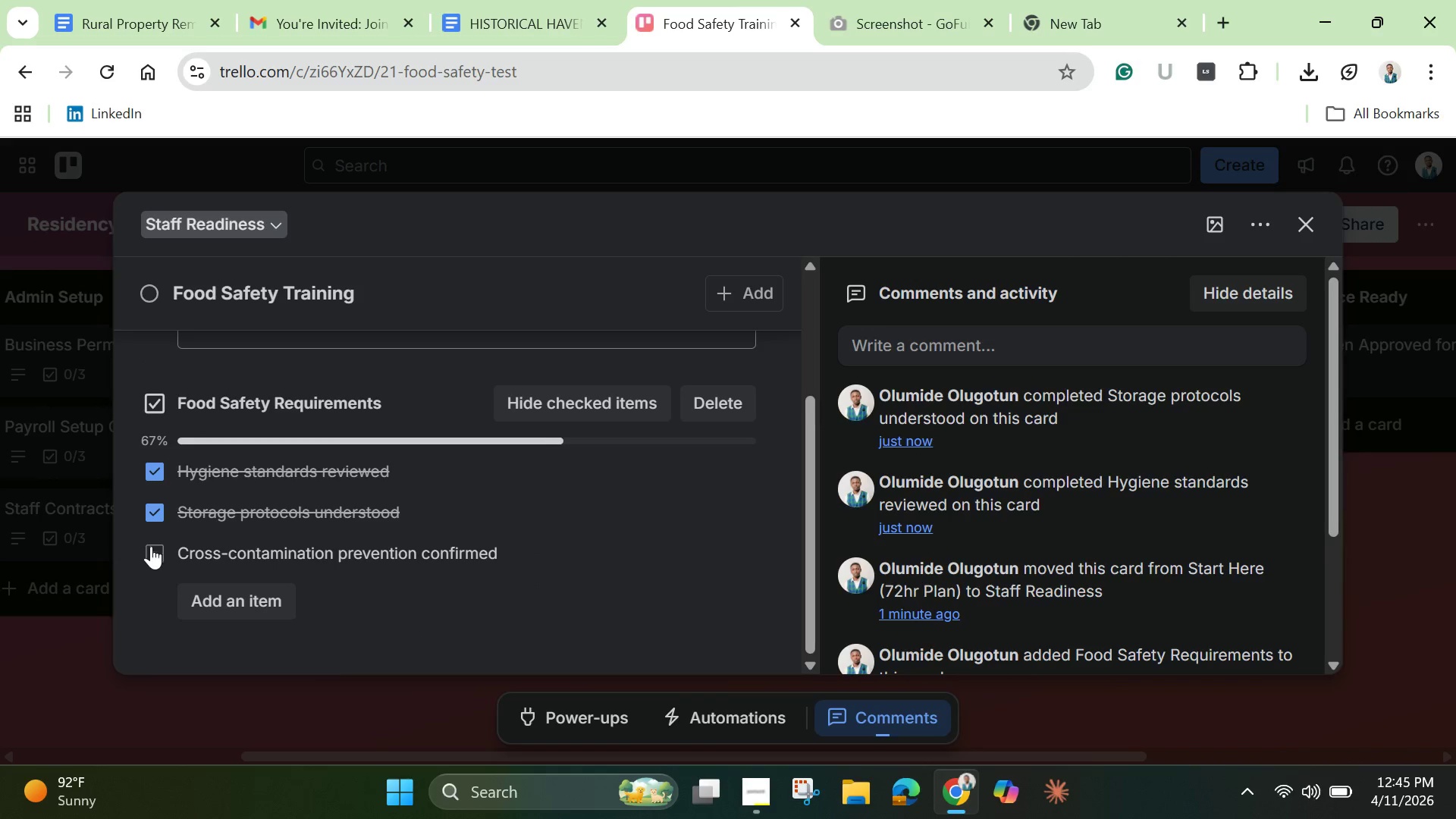 
left_click([158, 539])
 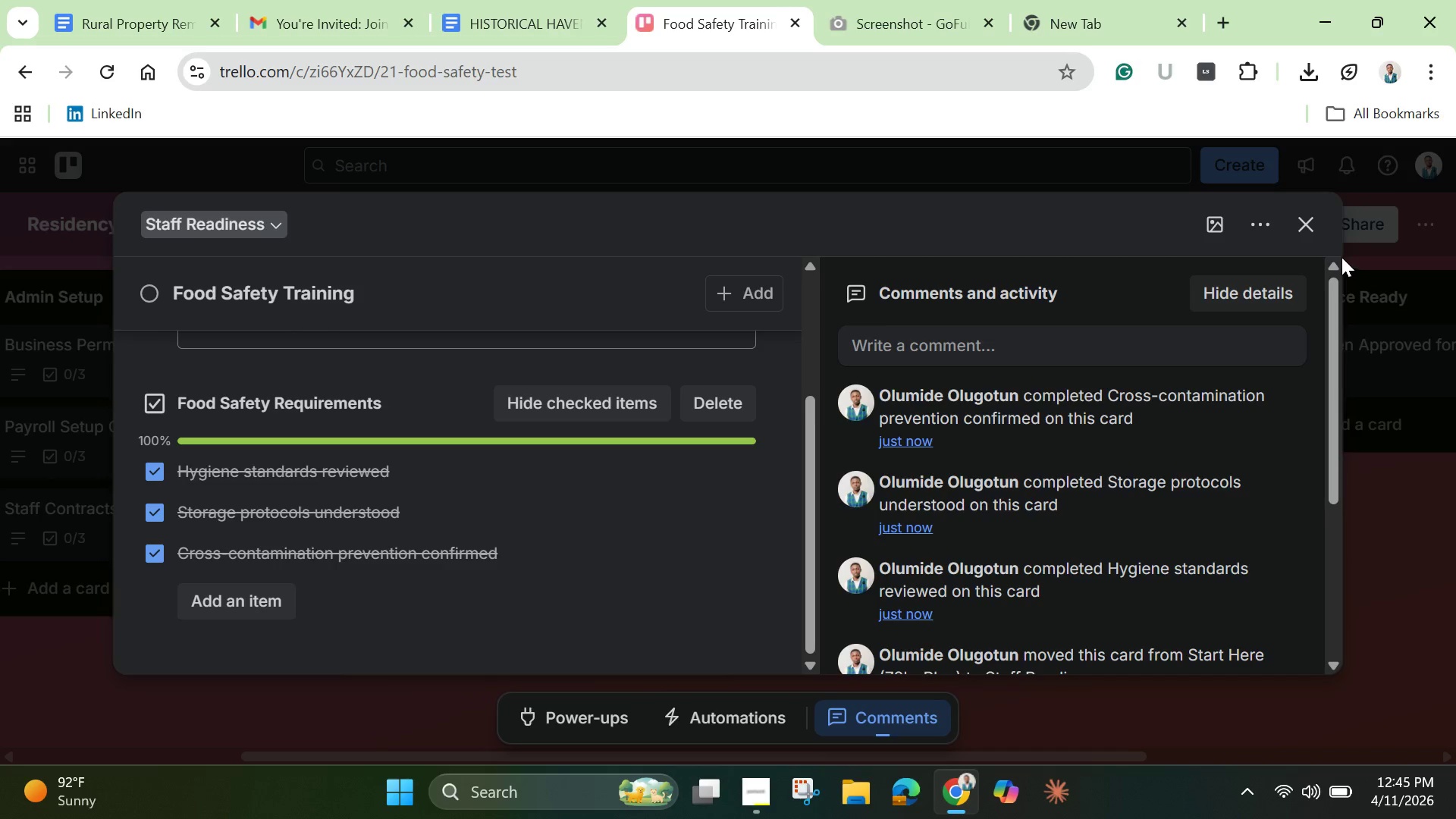 
left_click([1312, 227])
 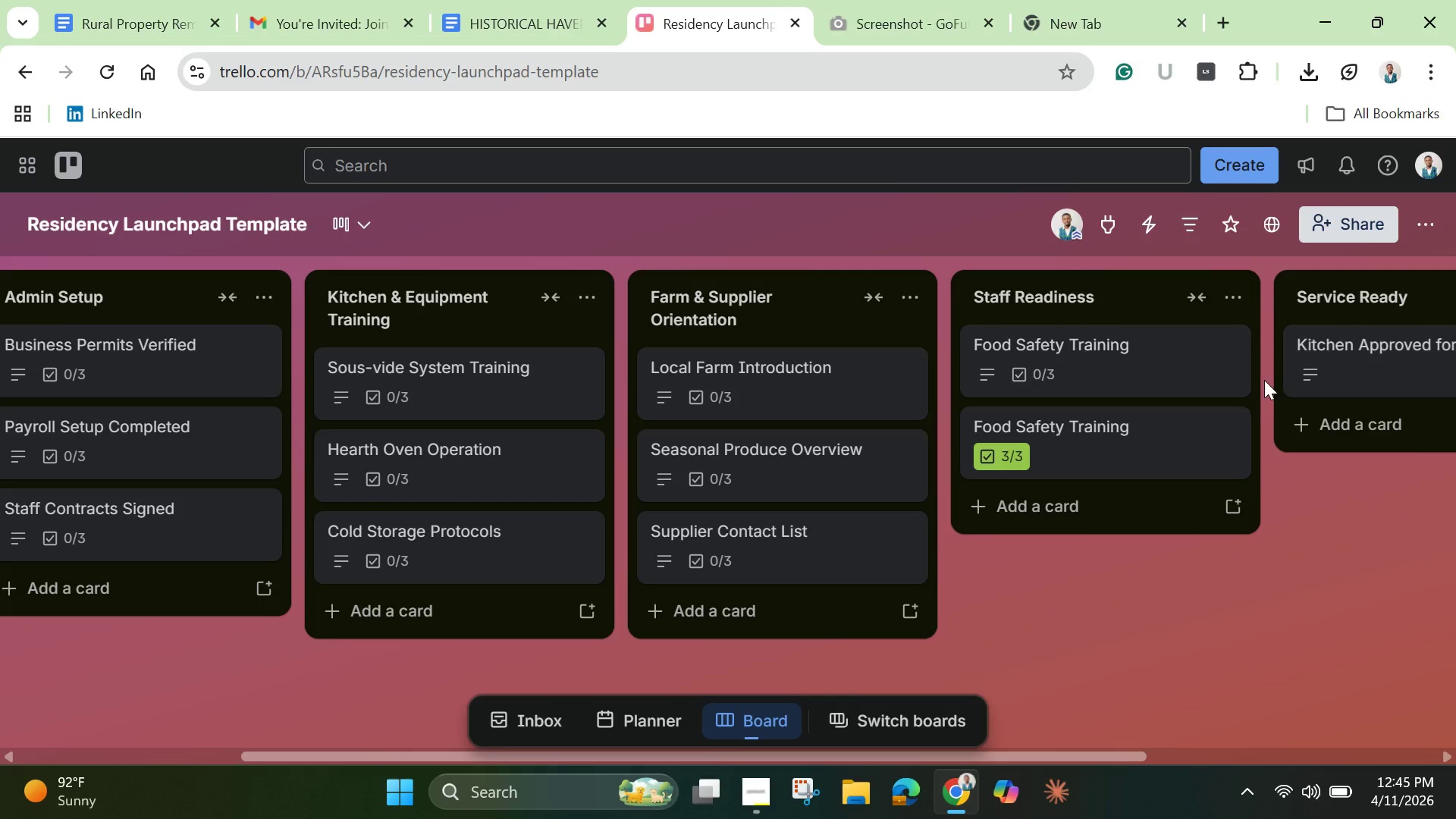 
scroll: coordinate [1189, 401], scroll_direction: down, amount: 1.0
 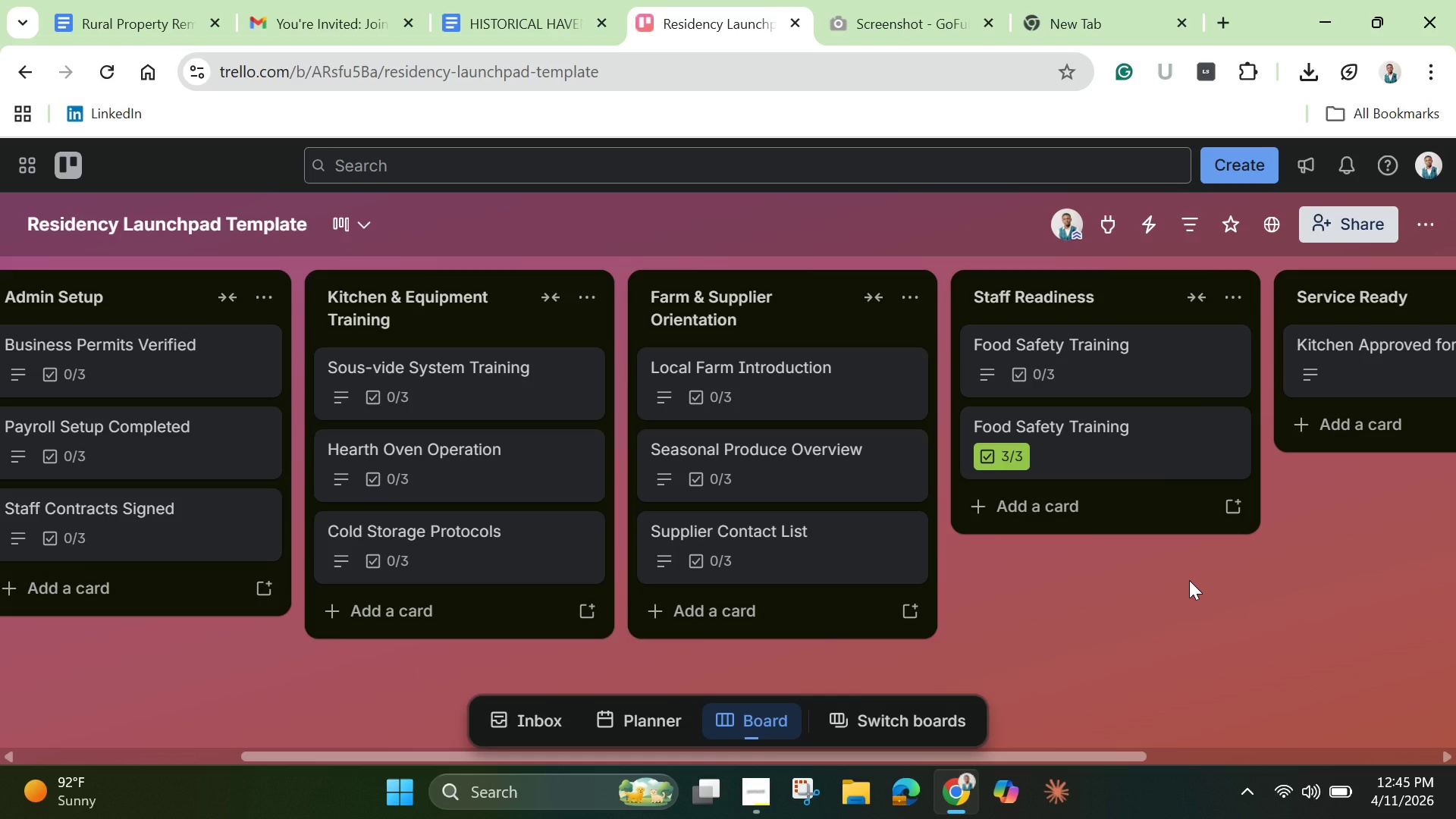 
left_click([1189, 580])
 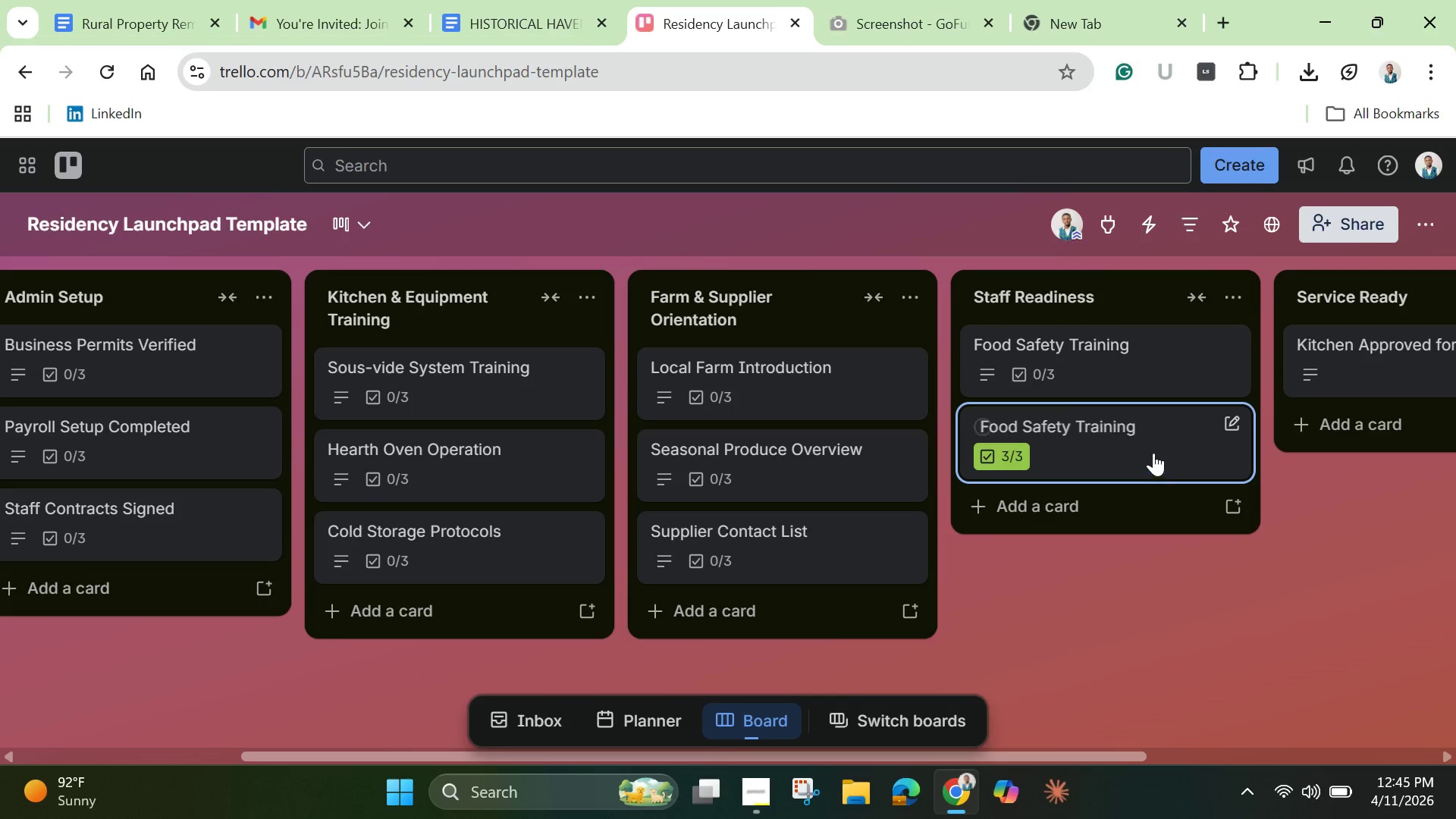 
left_click([1153, 450])
 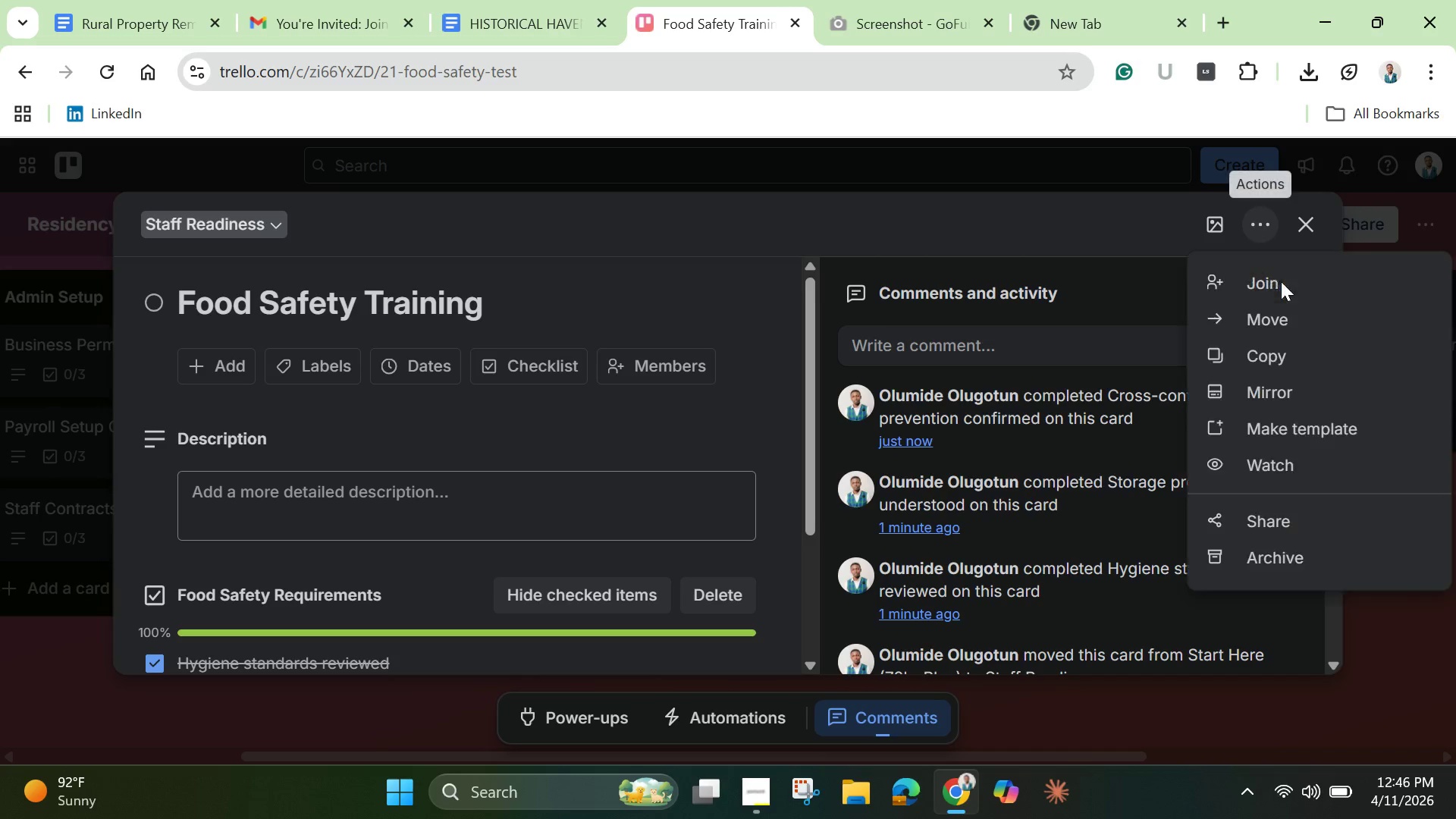 
left_click([1263, 563])
 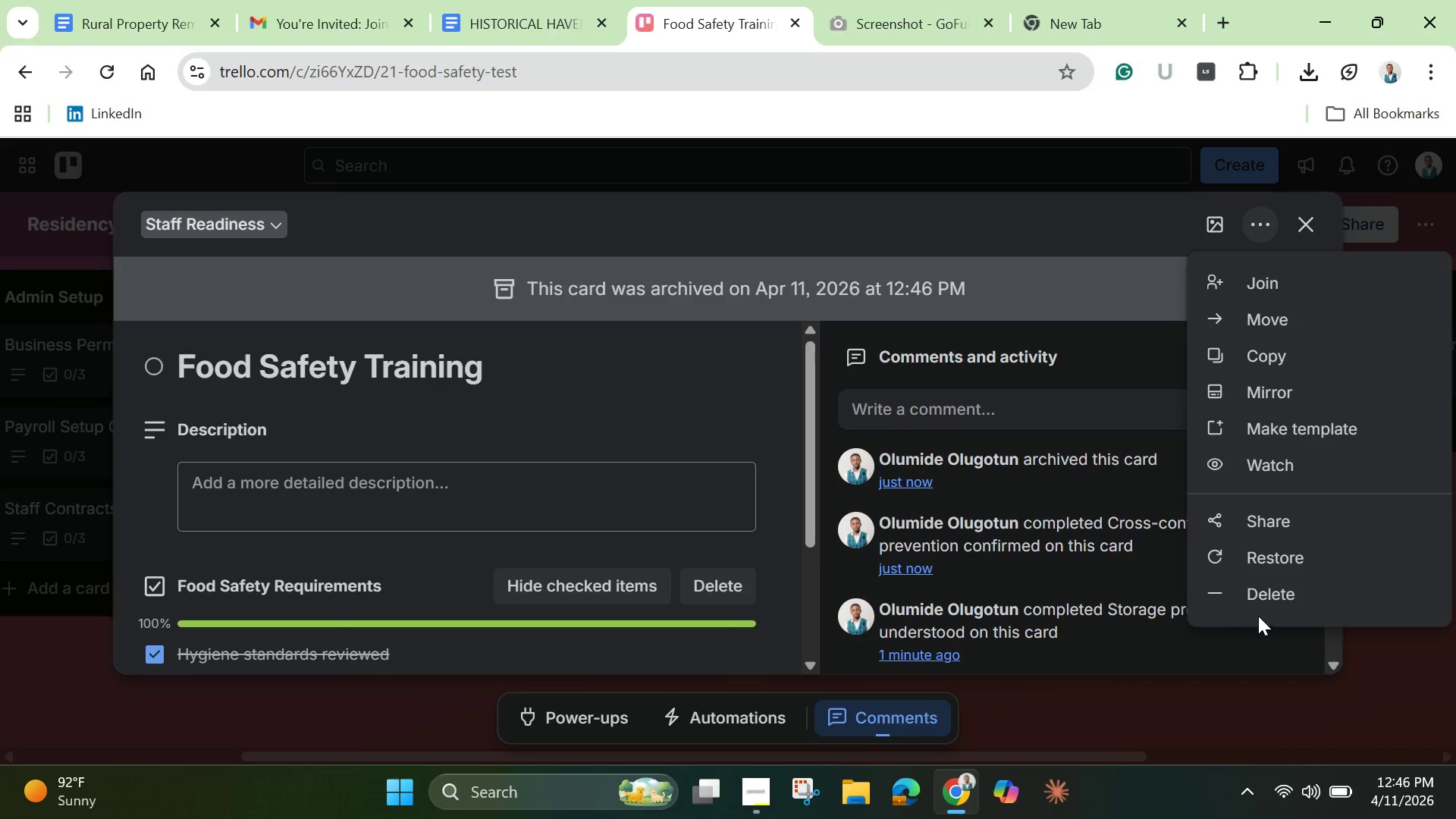 
left_click([1258, 601])
 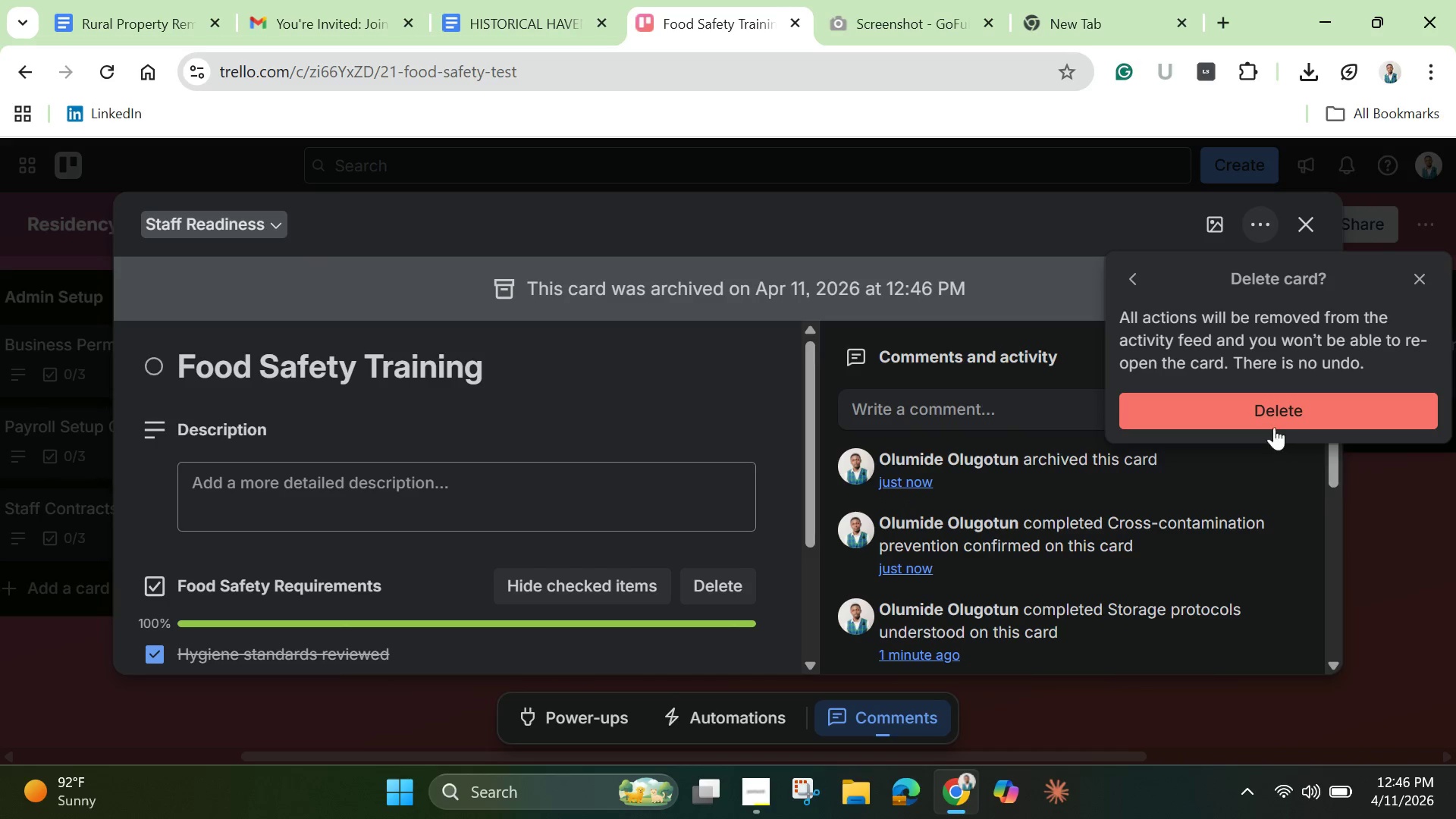 
left_click([1270, 417])
 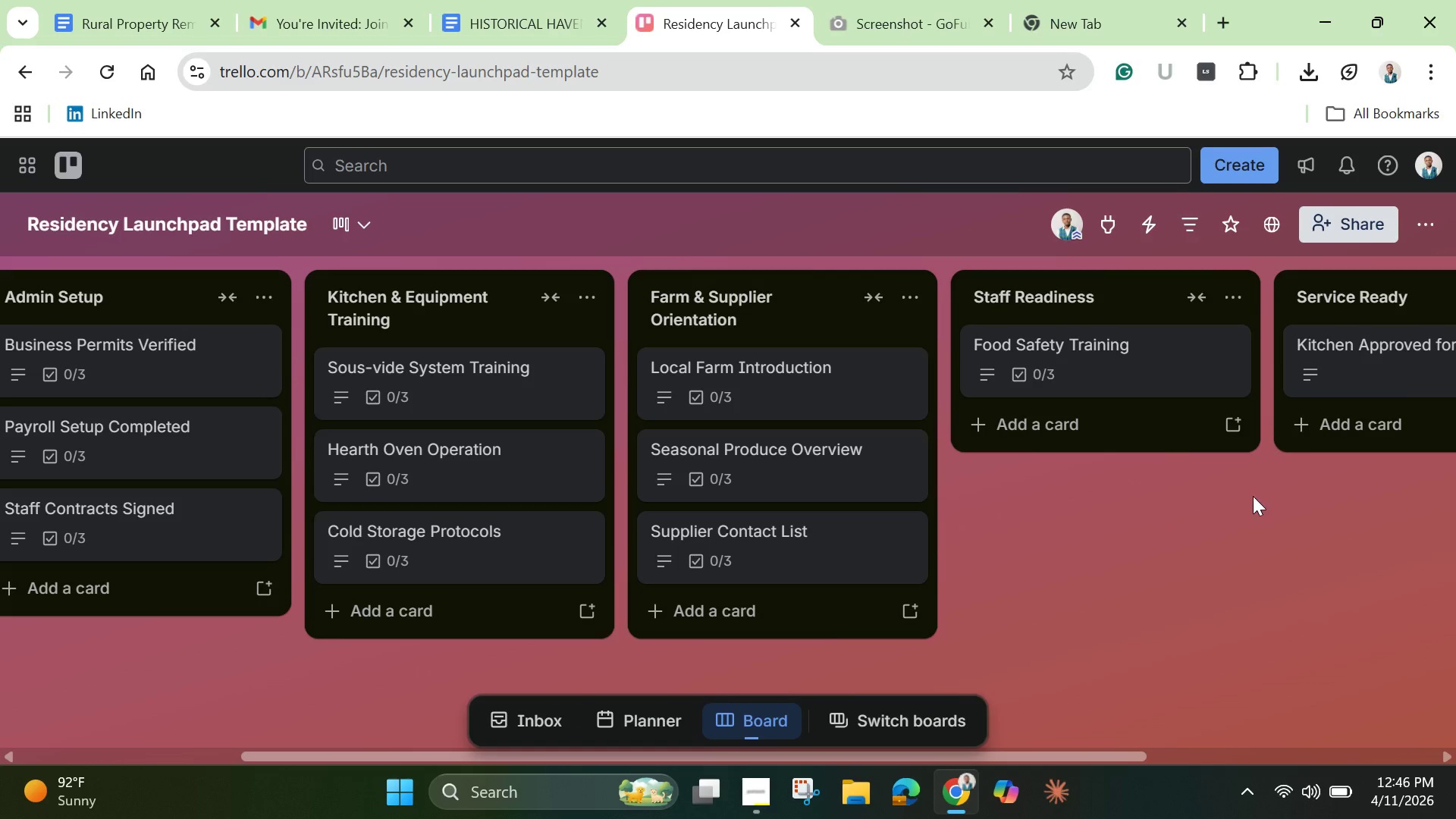 
left_click([1166, 378])
 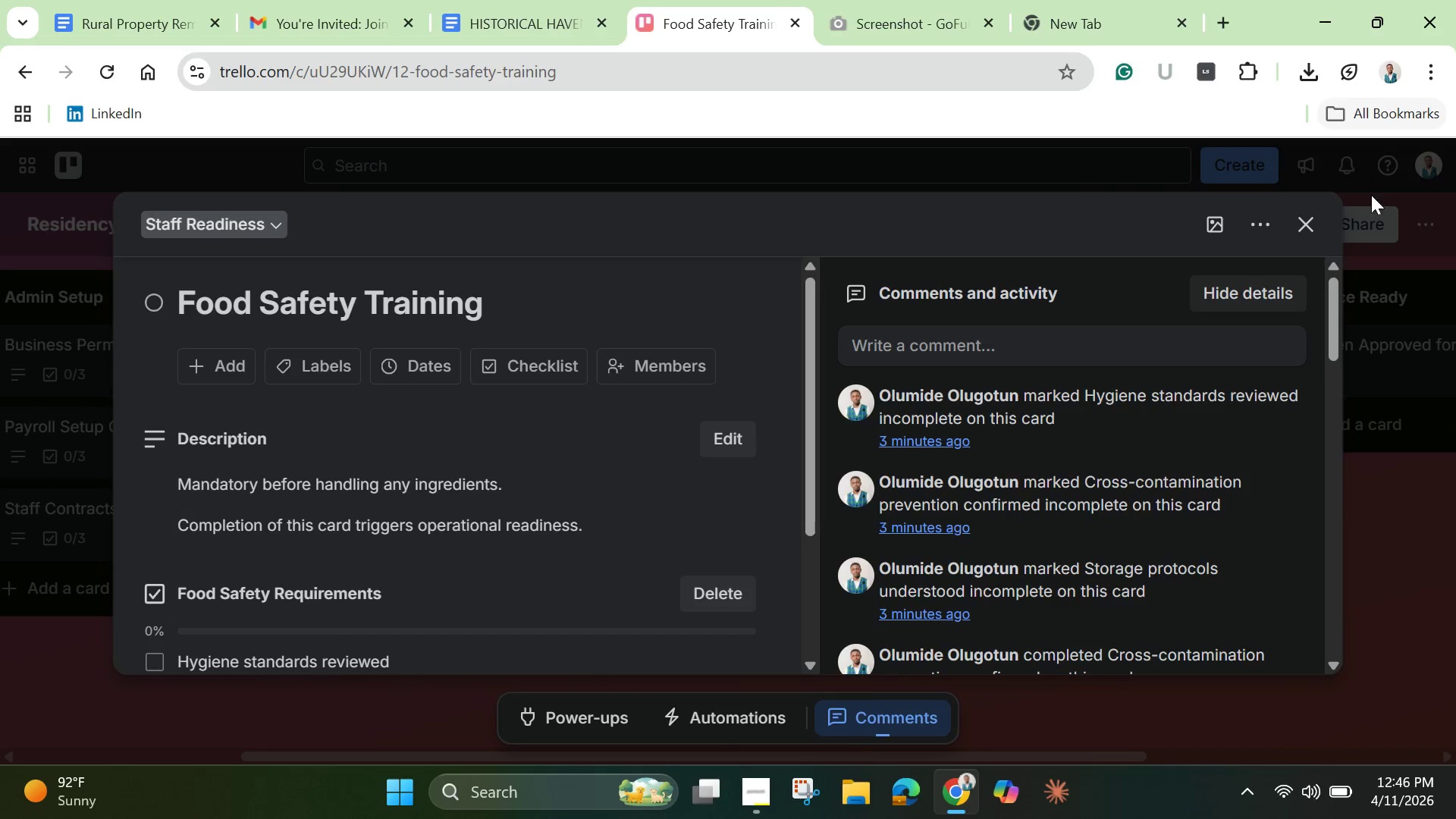 
left_click([1321, 223])
 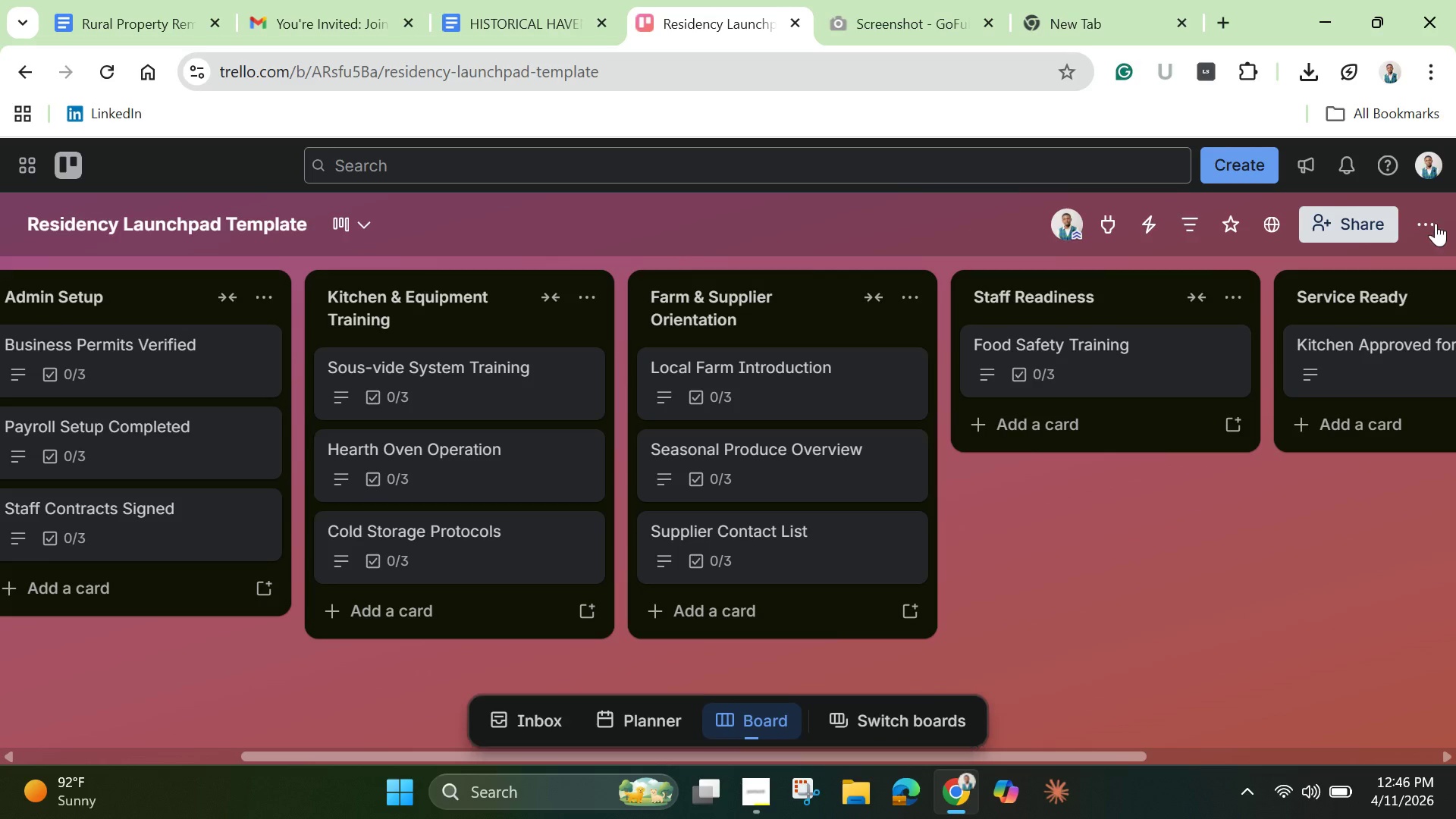 
left_click([1431, 223])
 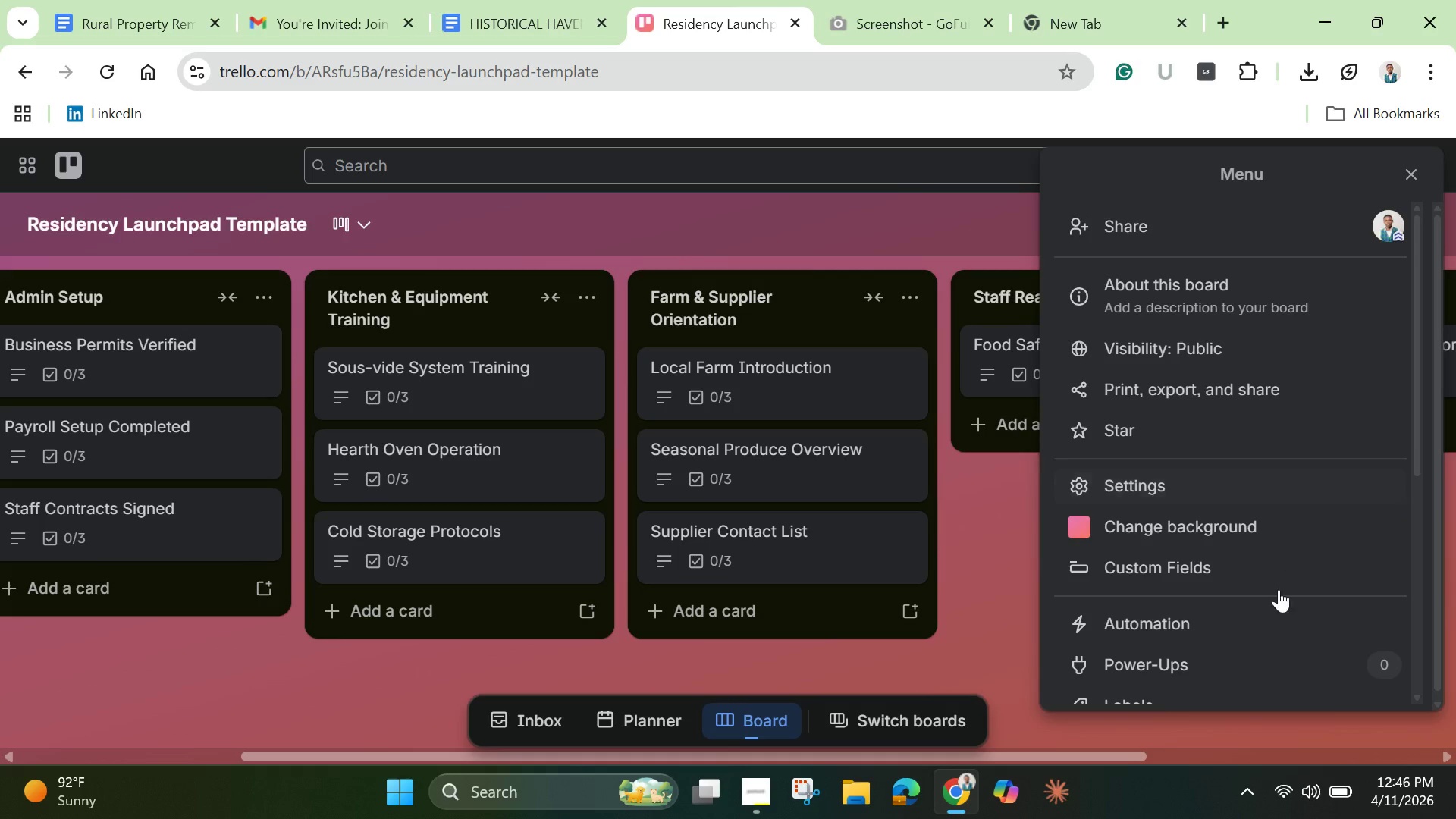 
scroll: coordinate [1271, 624], scroll_direction: down, amount: 1.0
 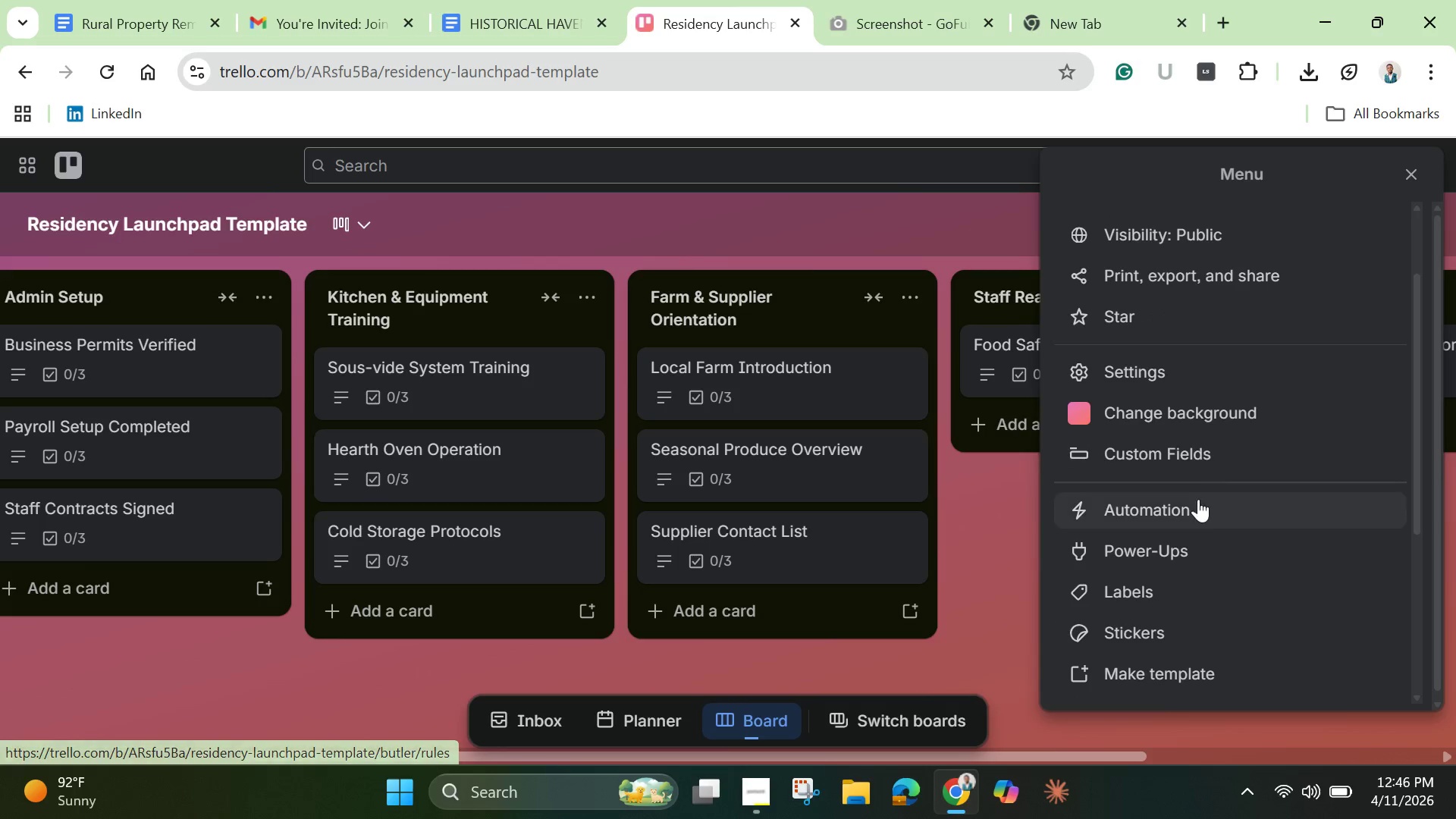 
left_click([1194, 507])
 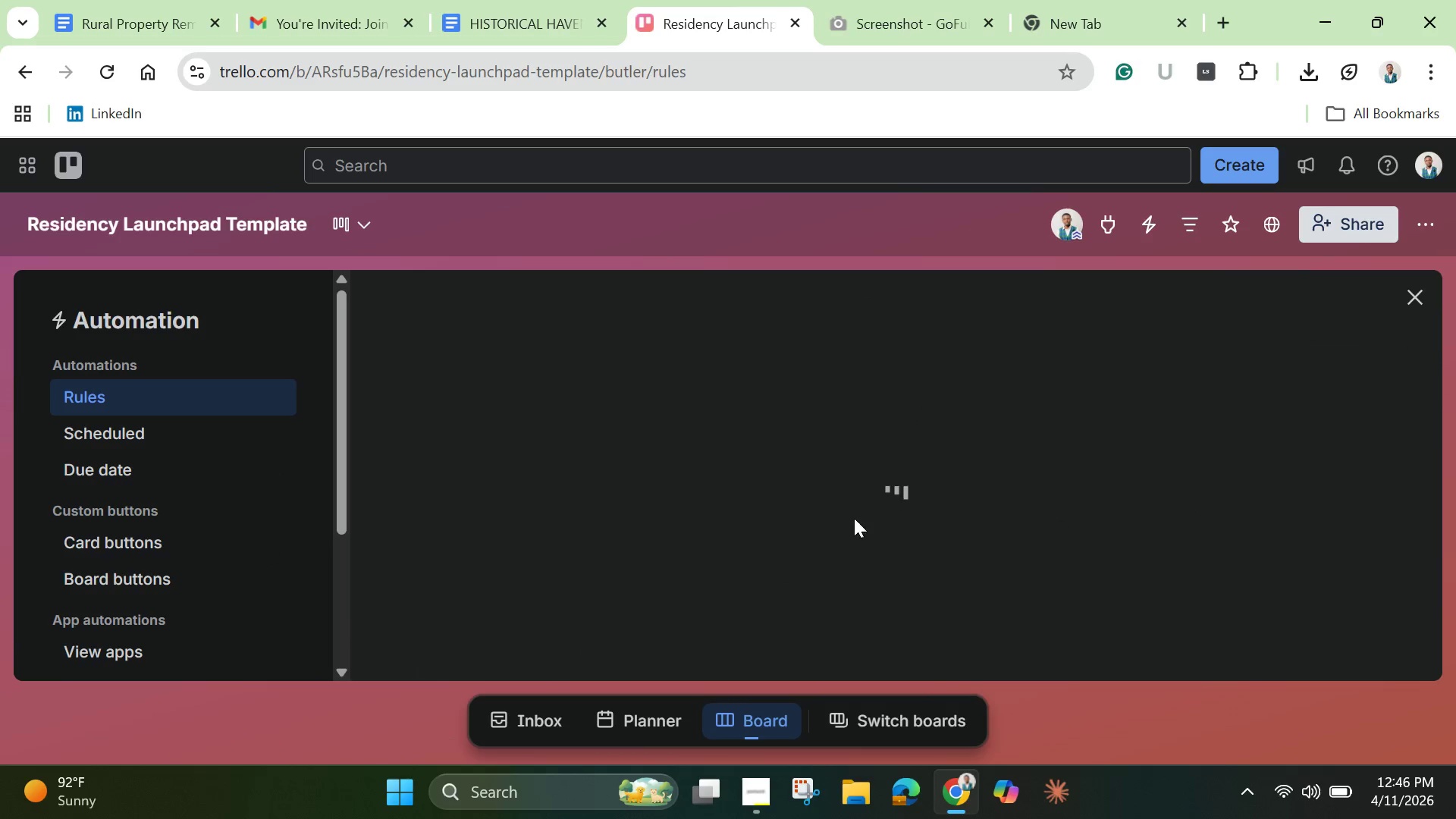 
scroll: coordinate [850, 518], scroll_direction: down, amount: 1.0
 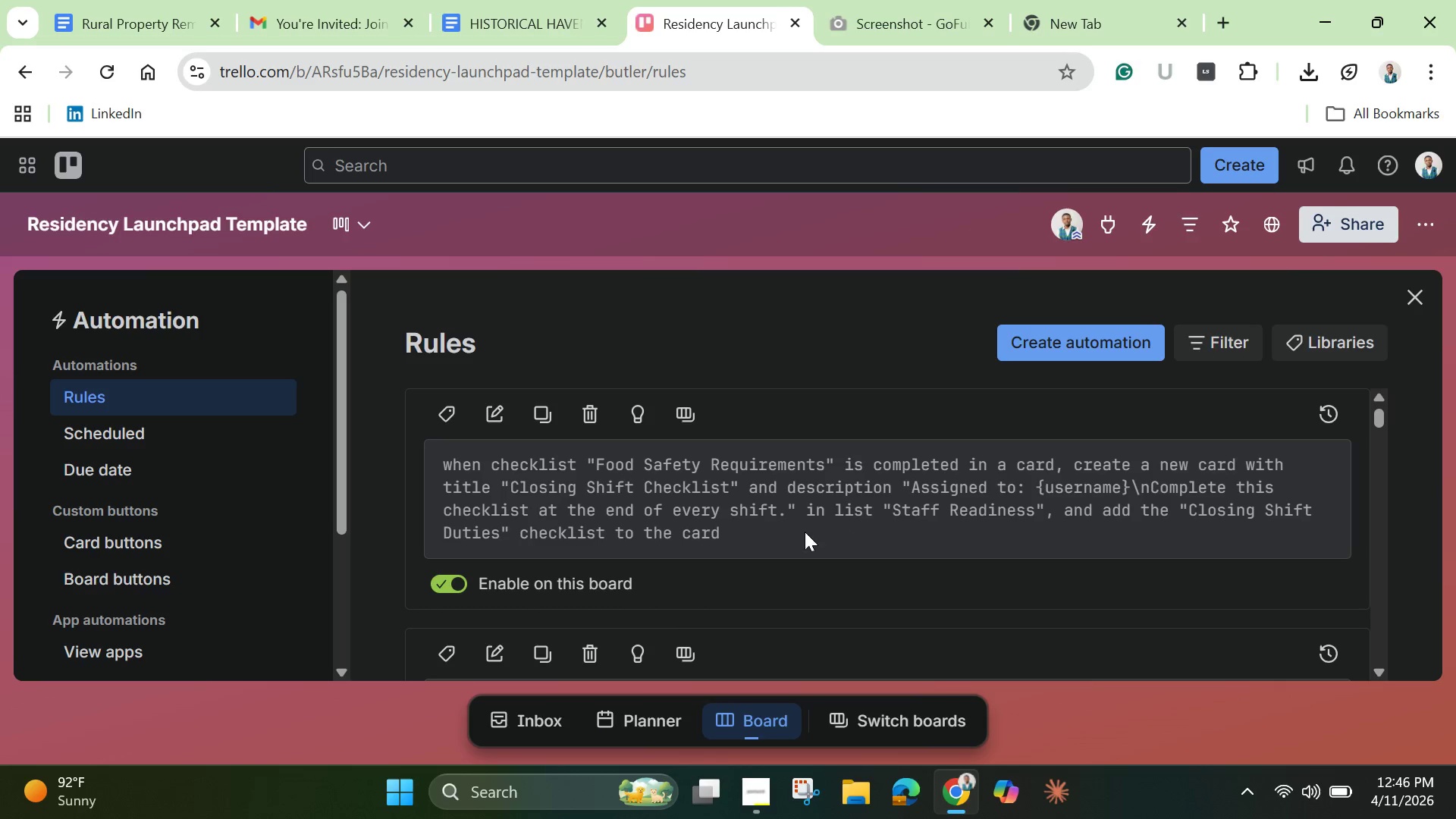 
wait(25.88)
 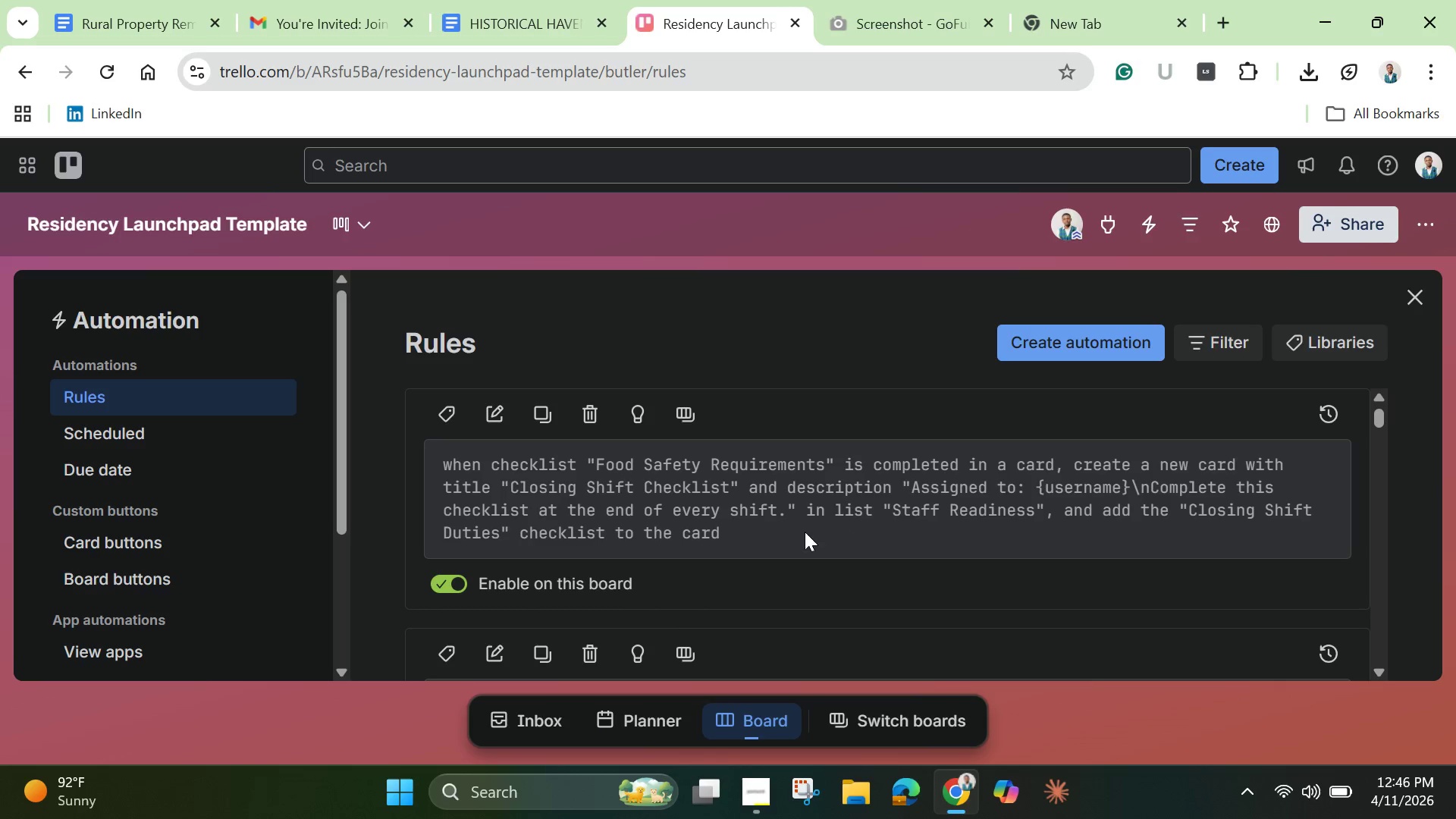 
left_click([499, 415])
 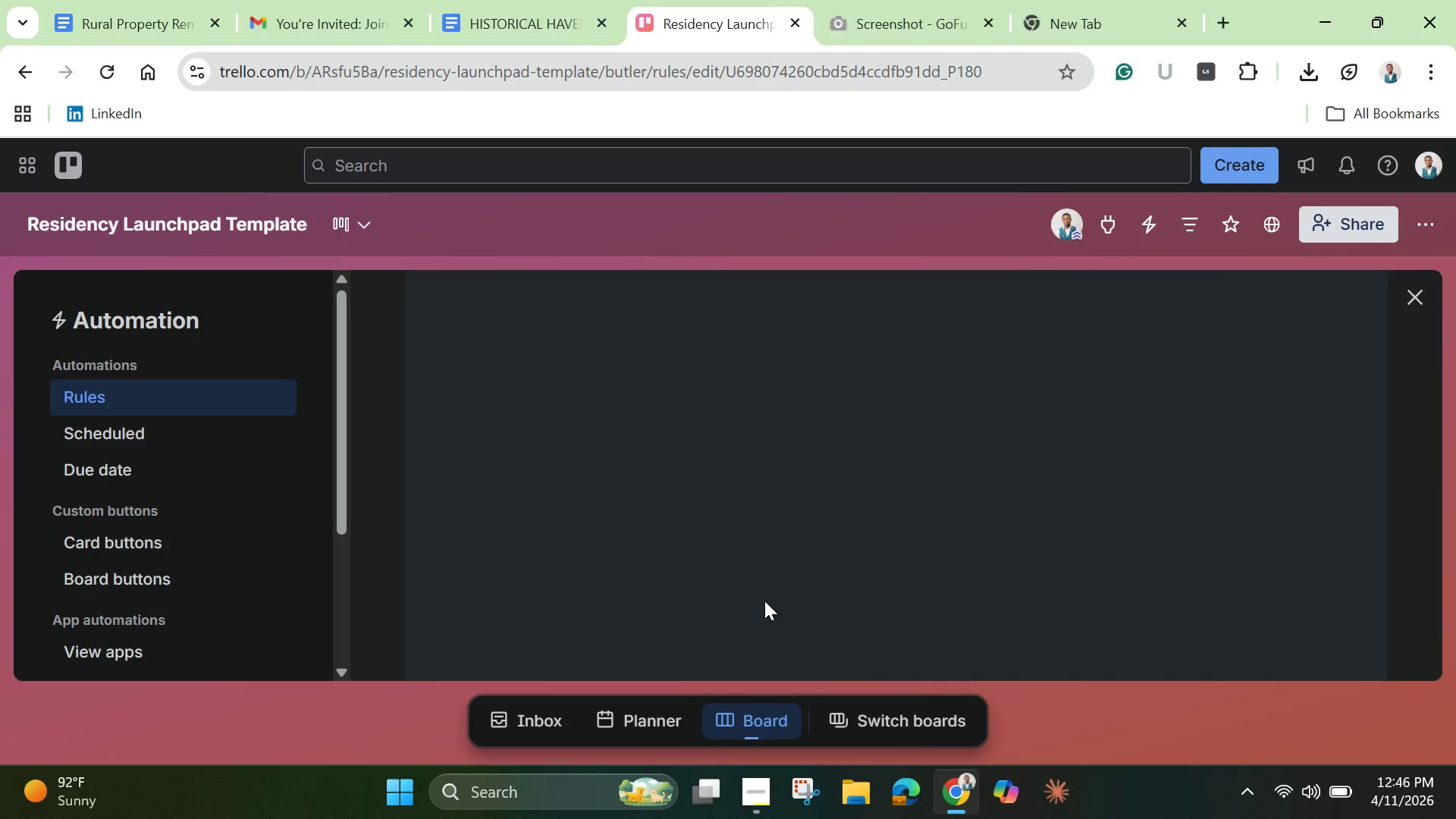 
scroll: coordinate [763, 596], scroll_direction: down, amount: 3.0
 